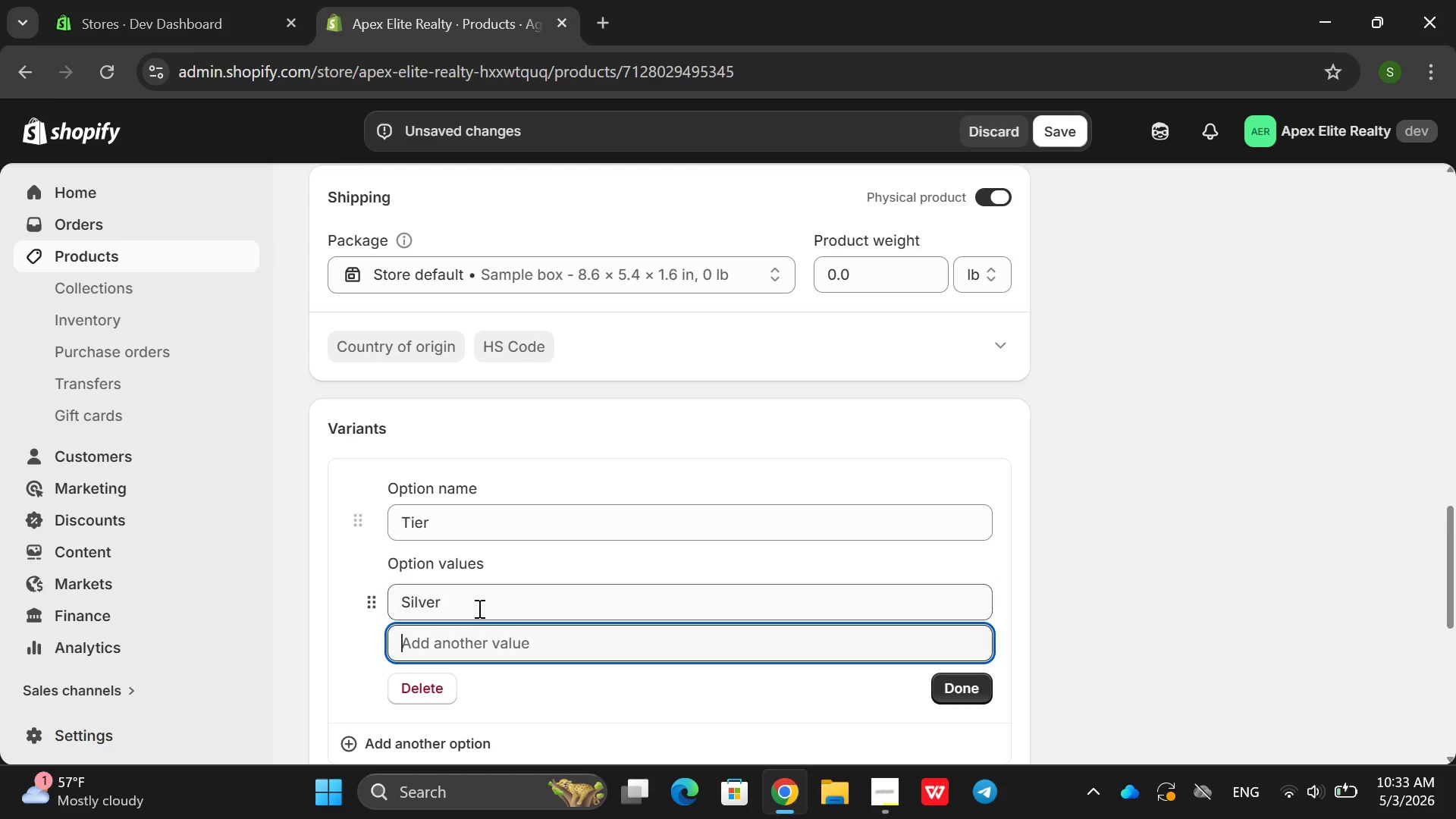 
key(ArrowDown)
 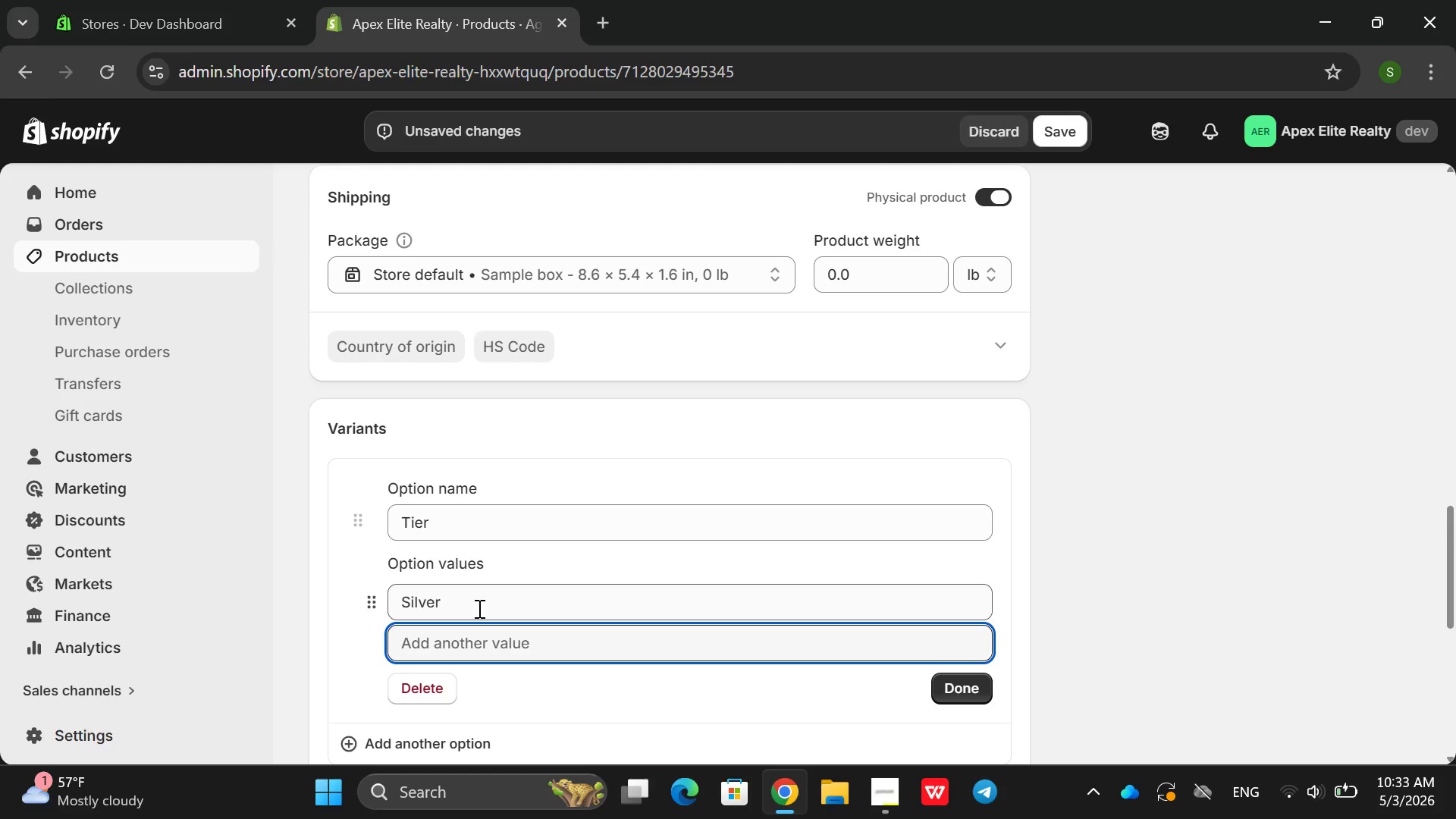 
type(Gold)
 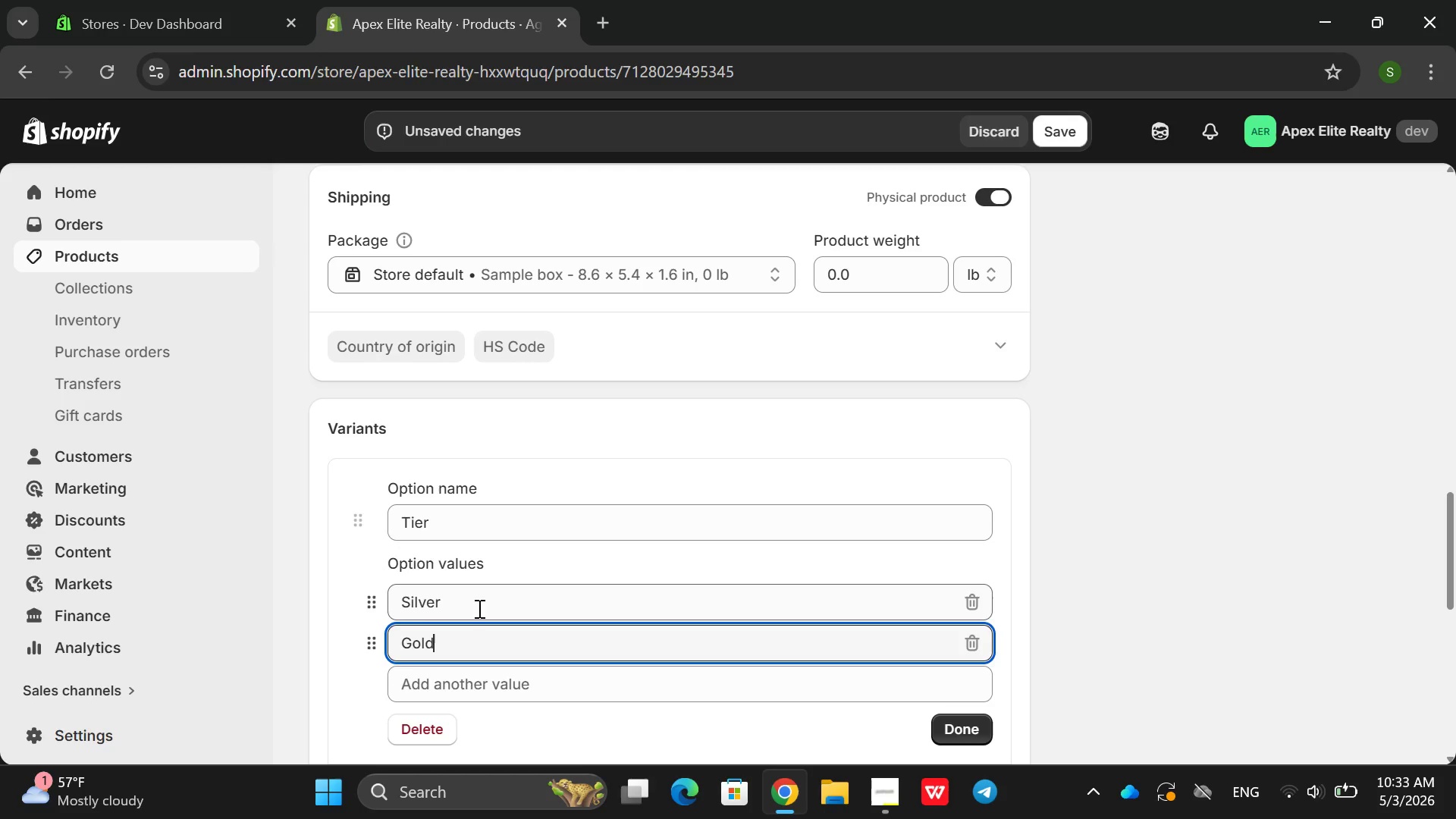 
key(ArrowDown)
 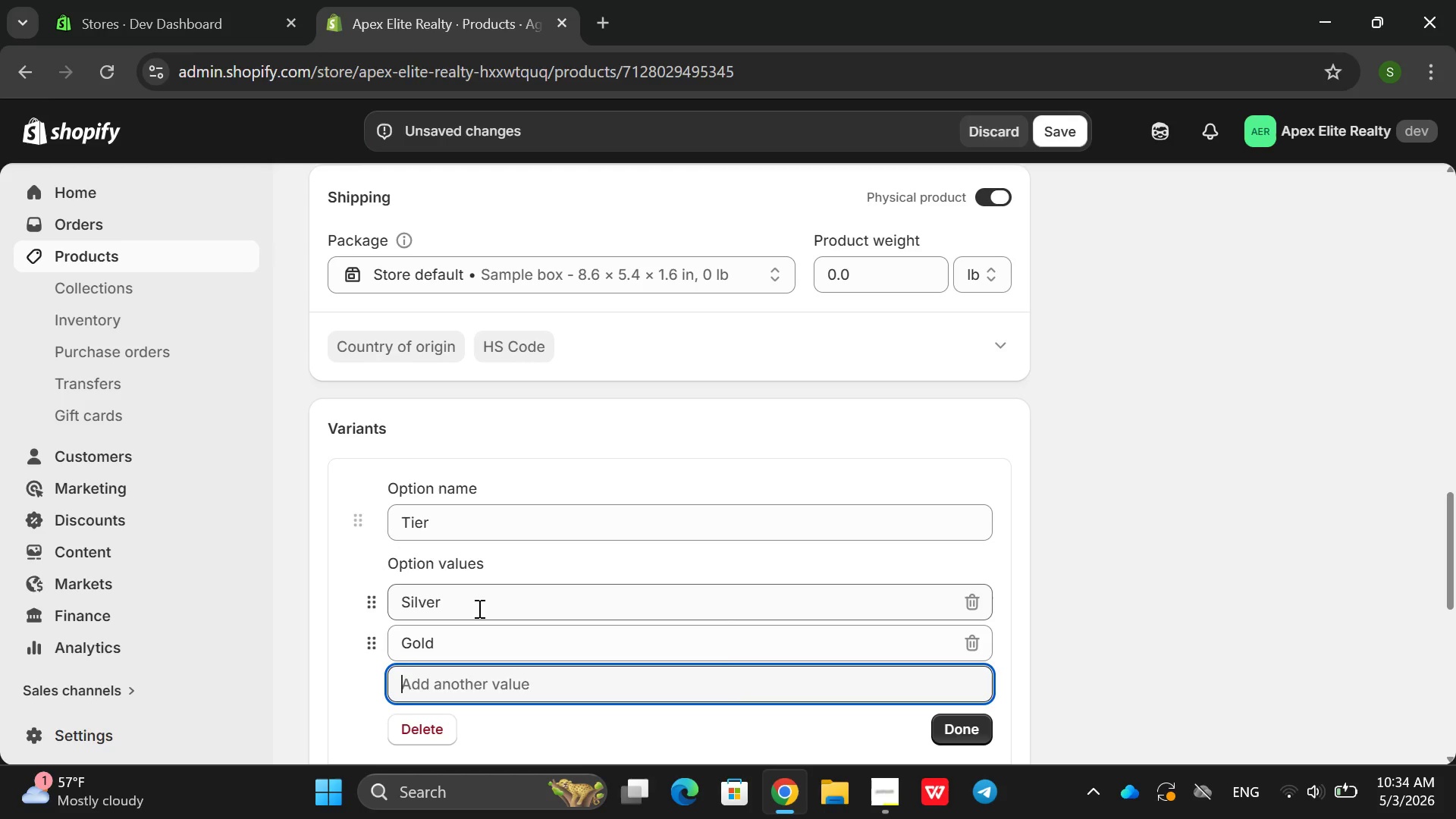 
type(Platinum)
 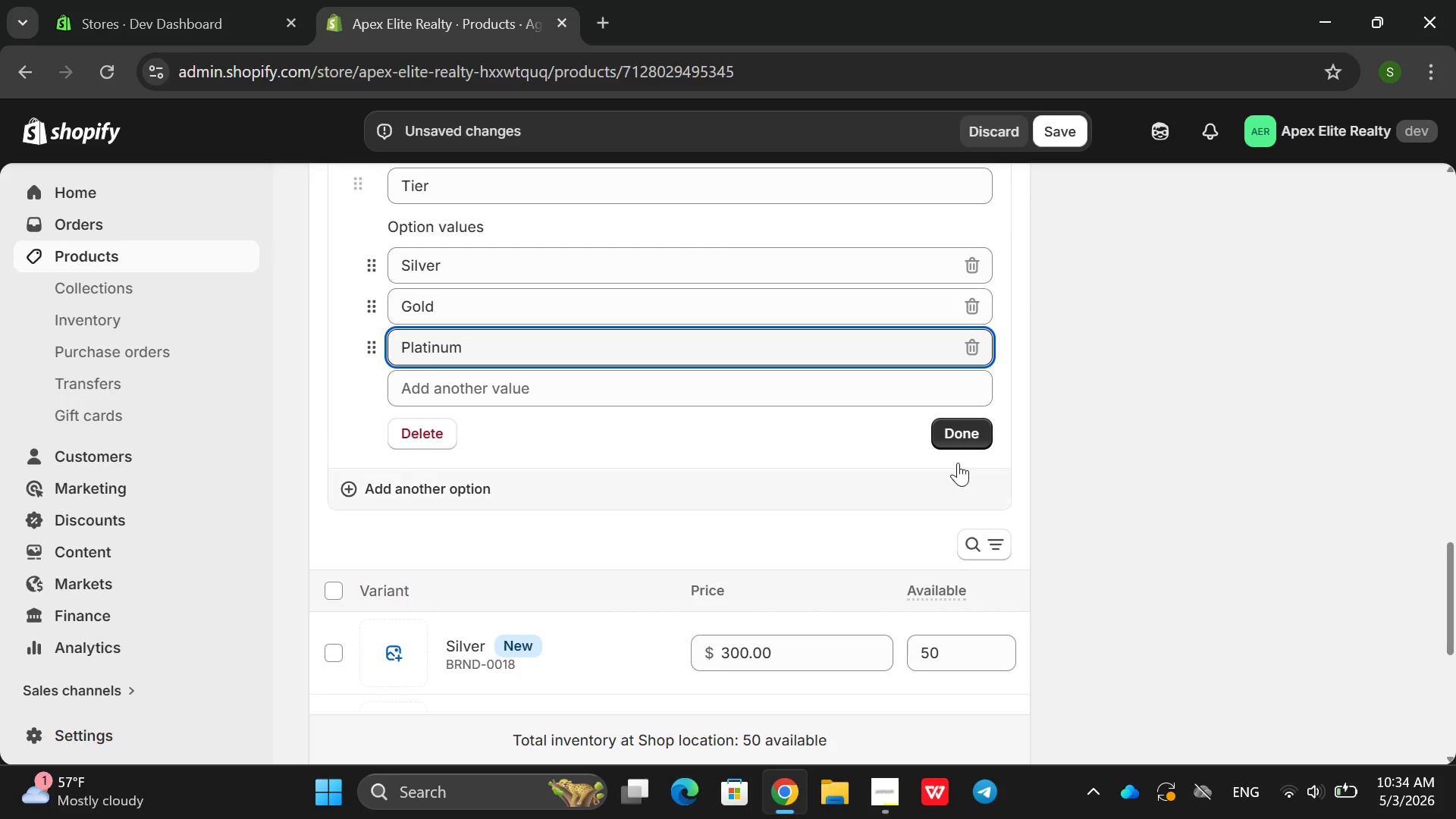 
left_click([976, 439])
 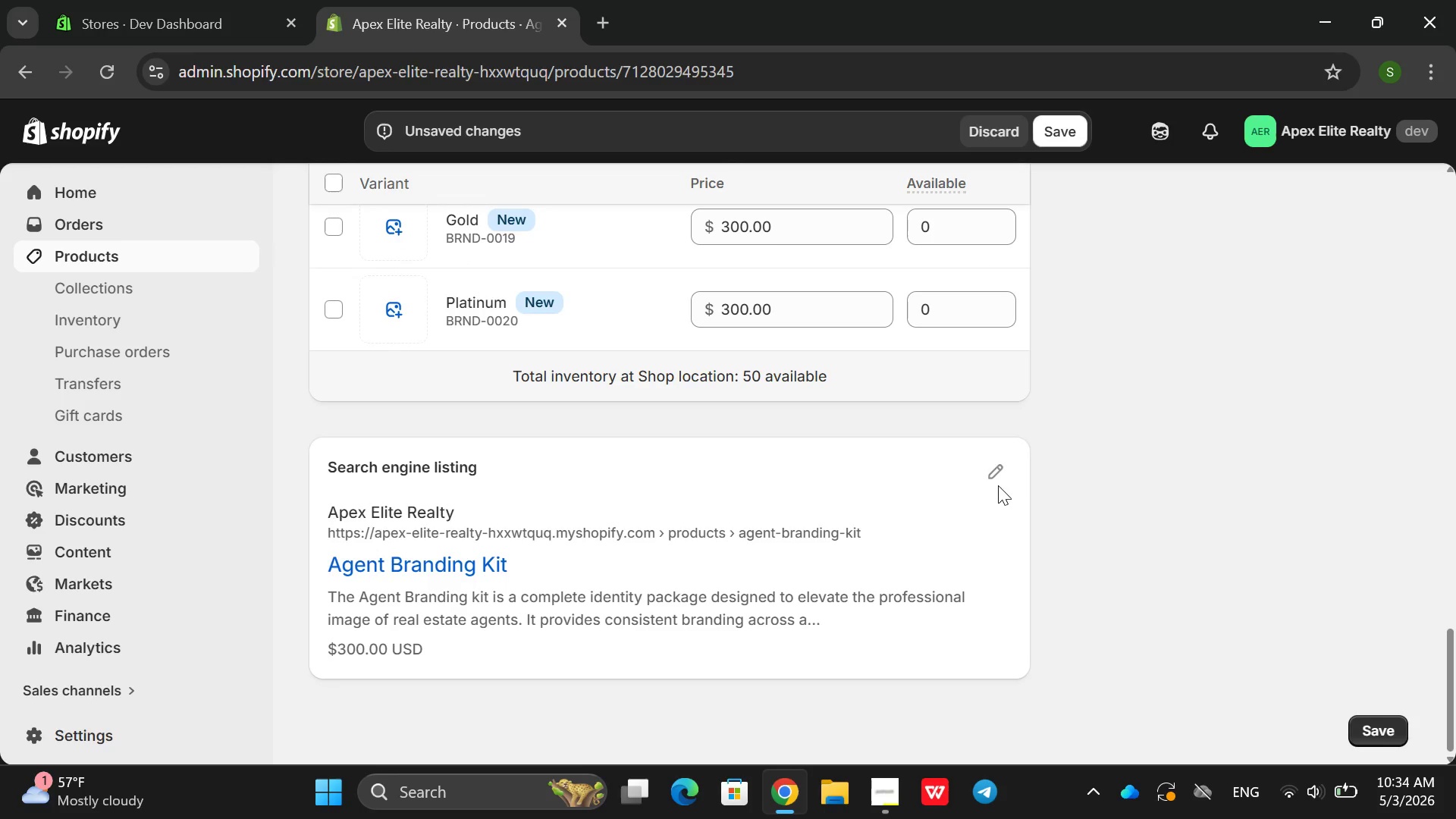 
left_click([993, 478])
 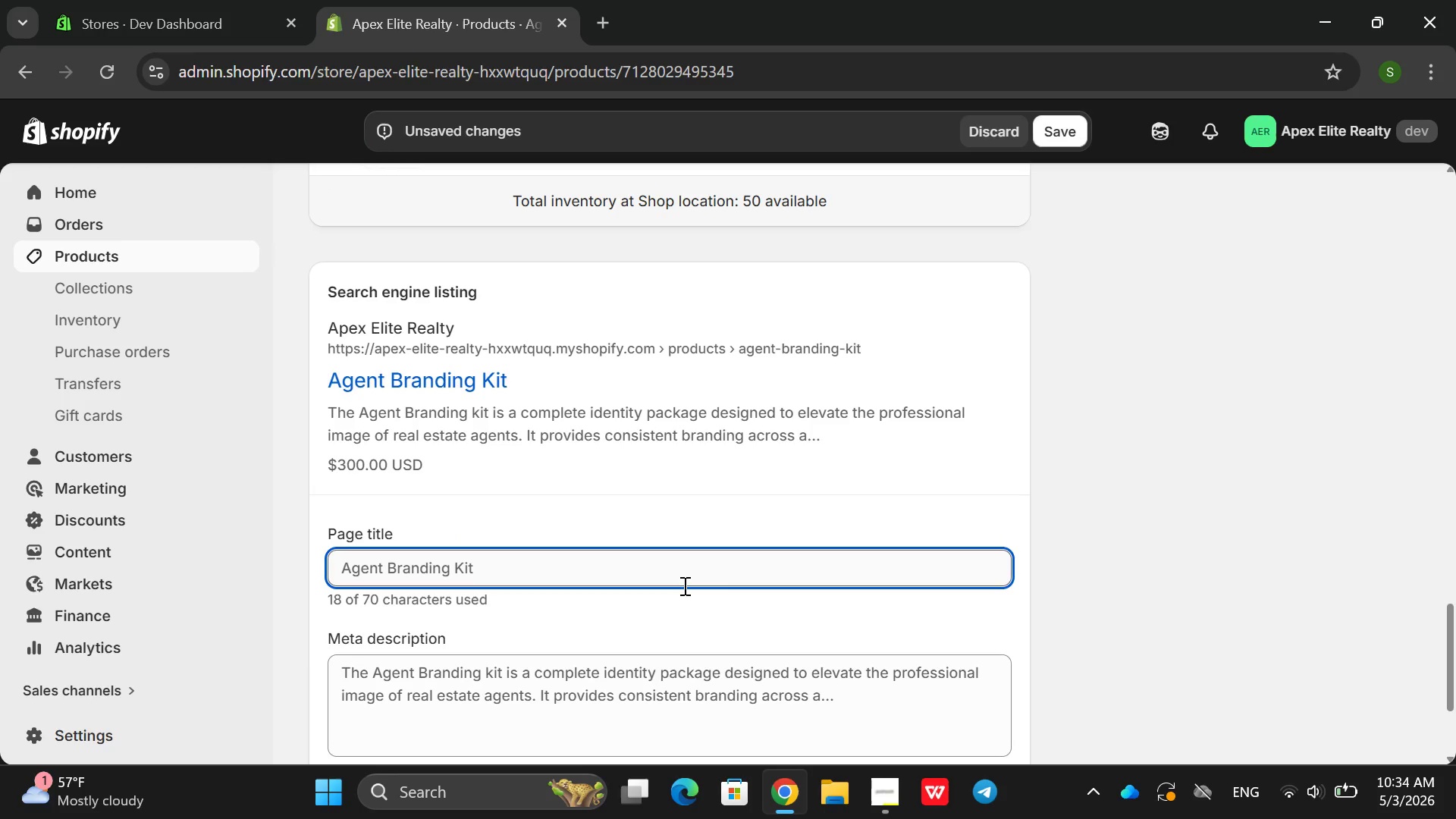 
double_click([575, 688])
 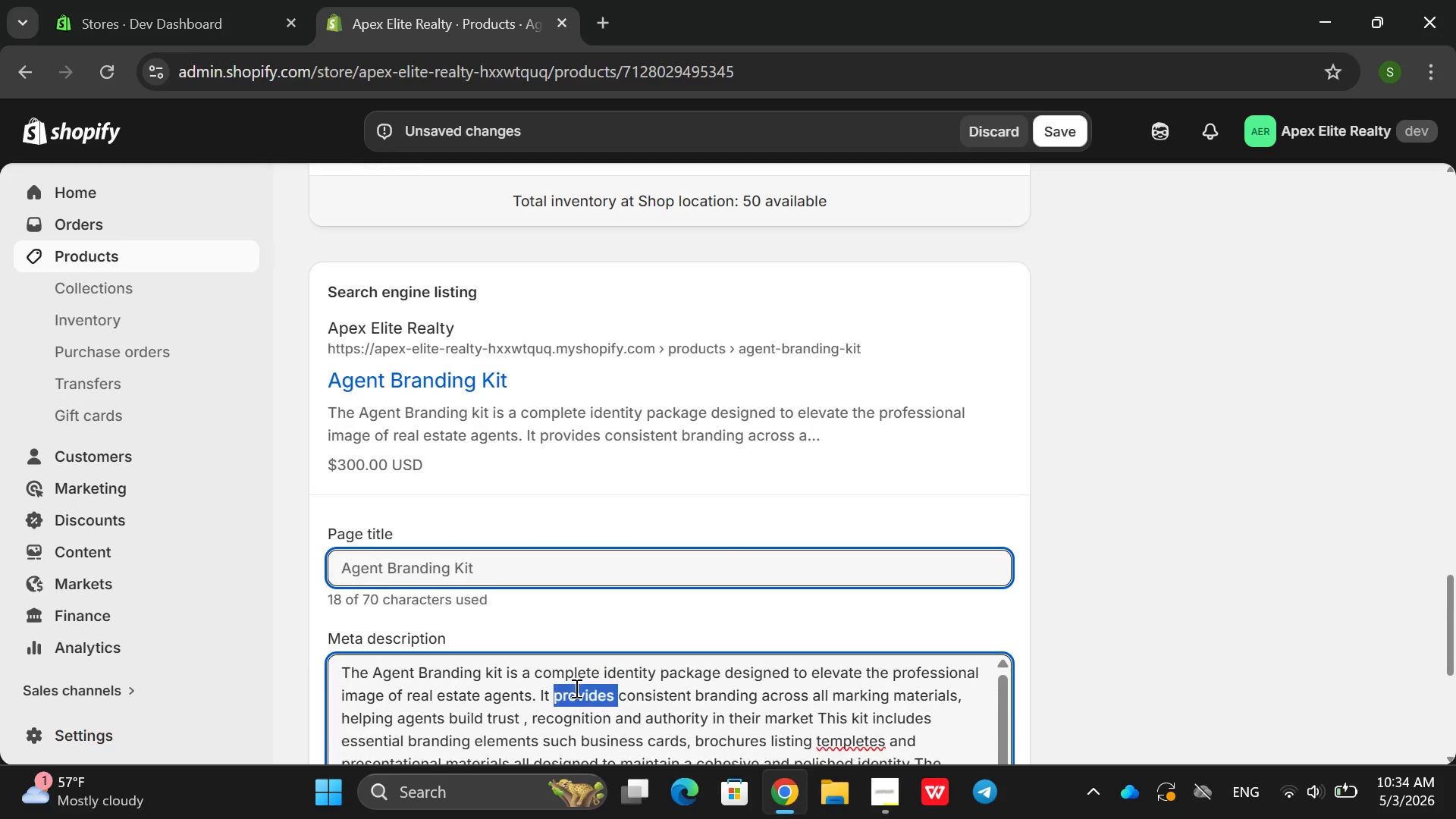 
triple_click([575, 688])
 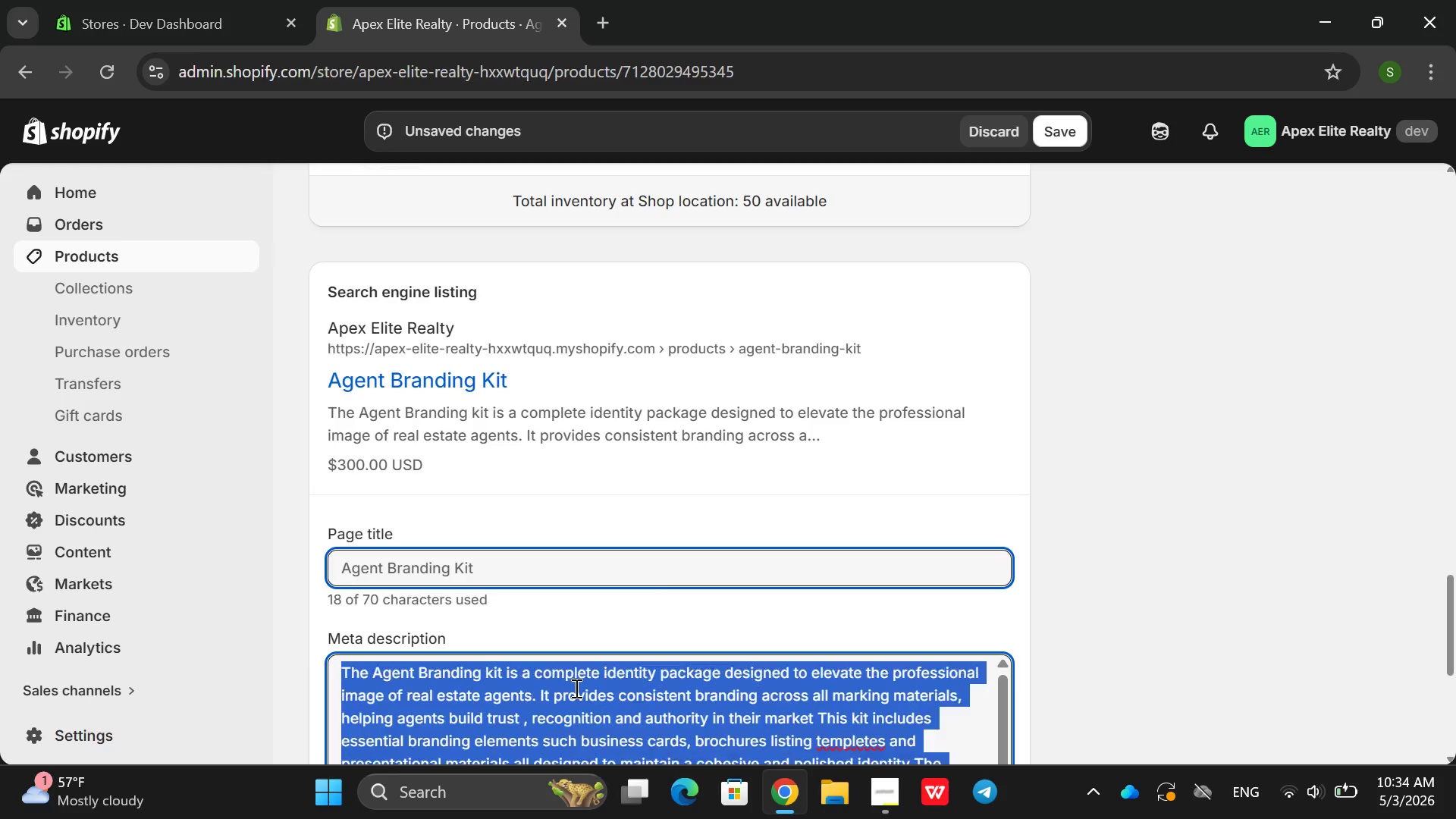 
triple_click([575, 688])
 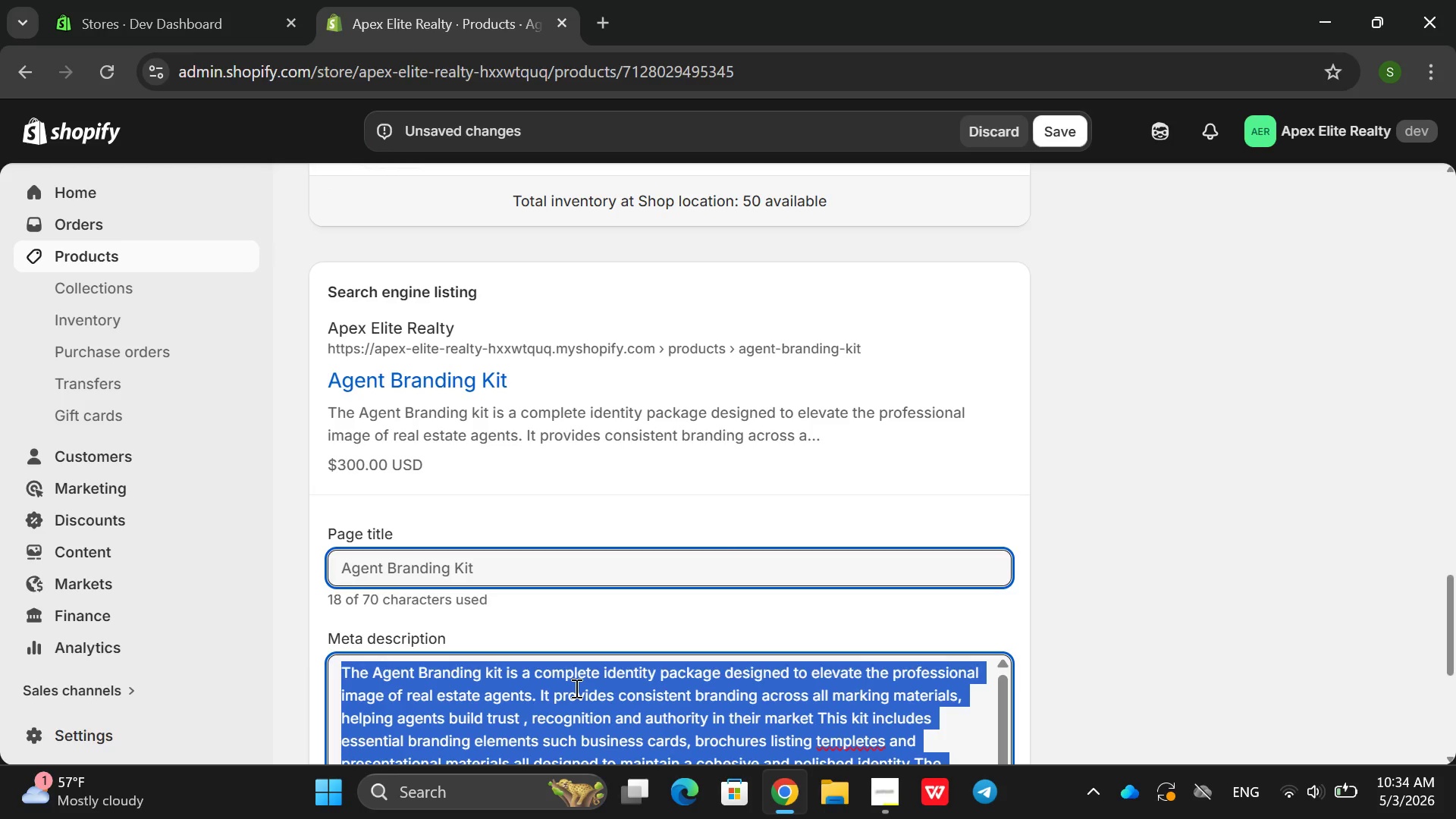 
key(Backspace)
 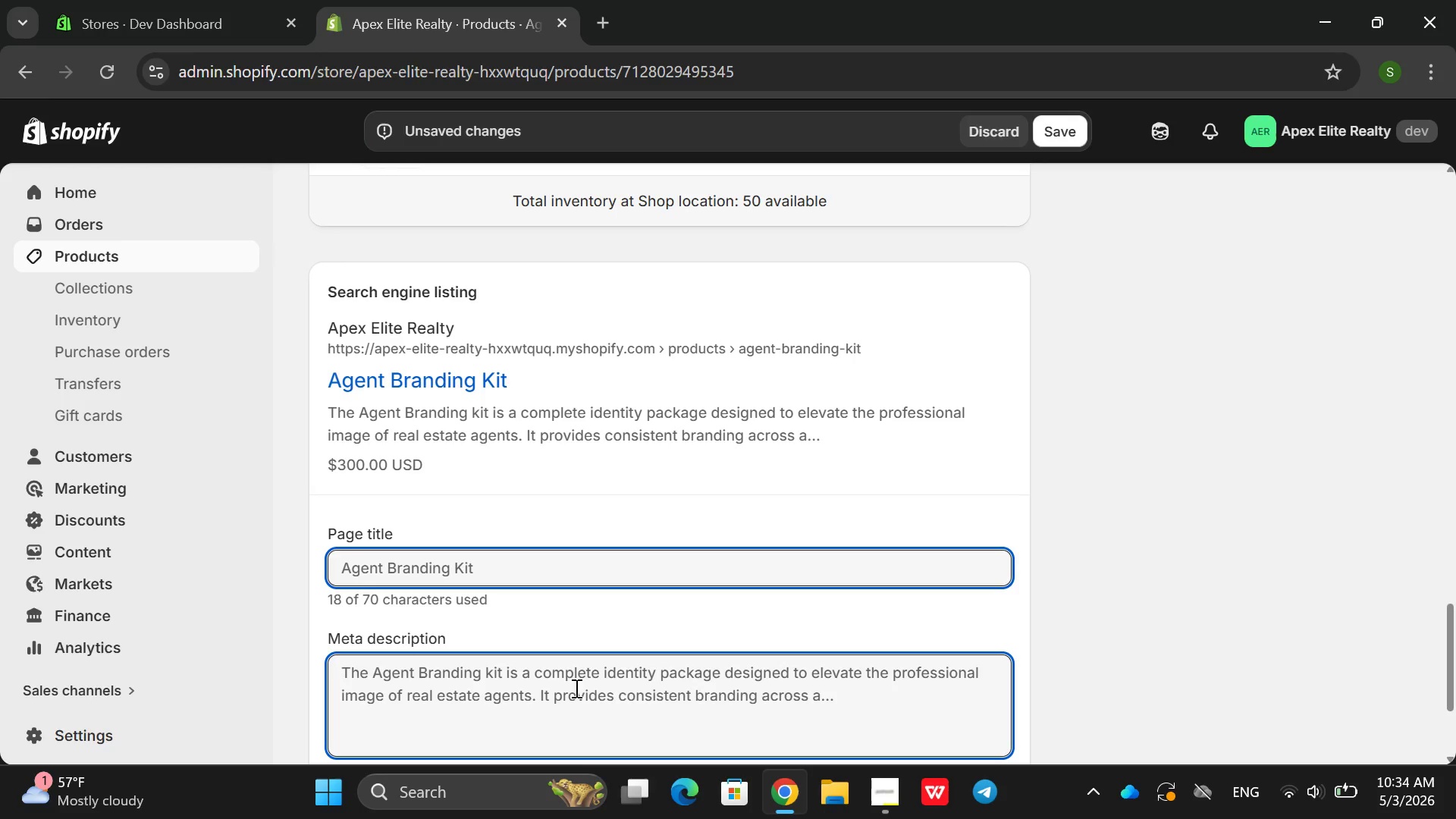 
hold_key(key=Space, duration=0.45)
 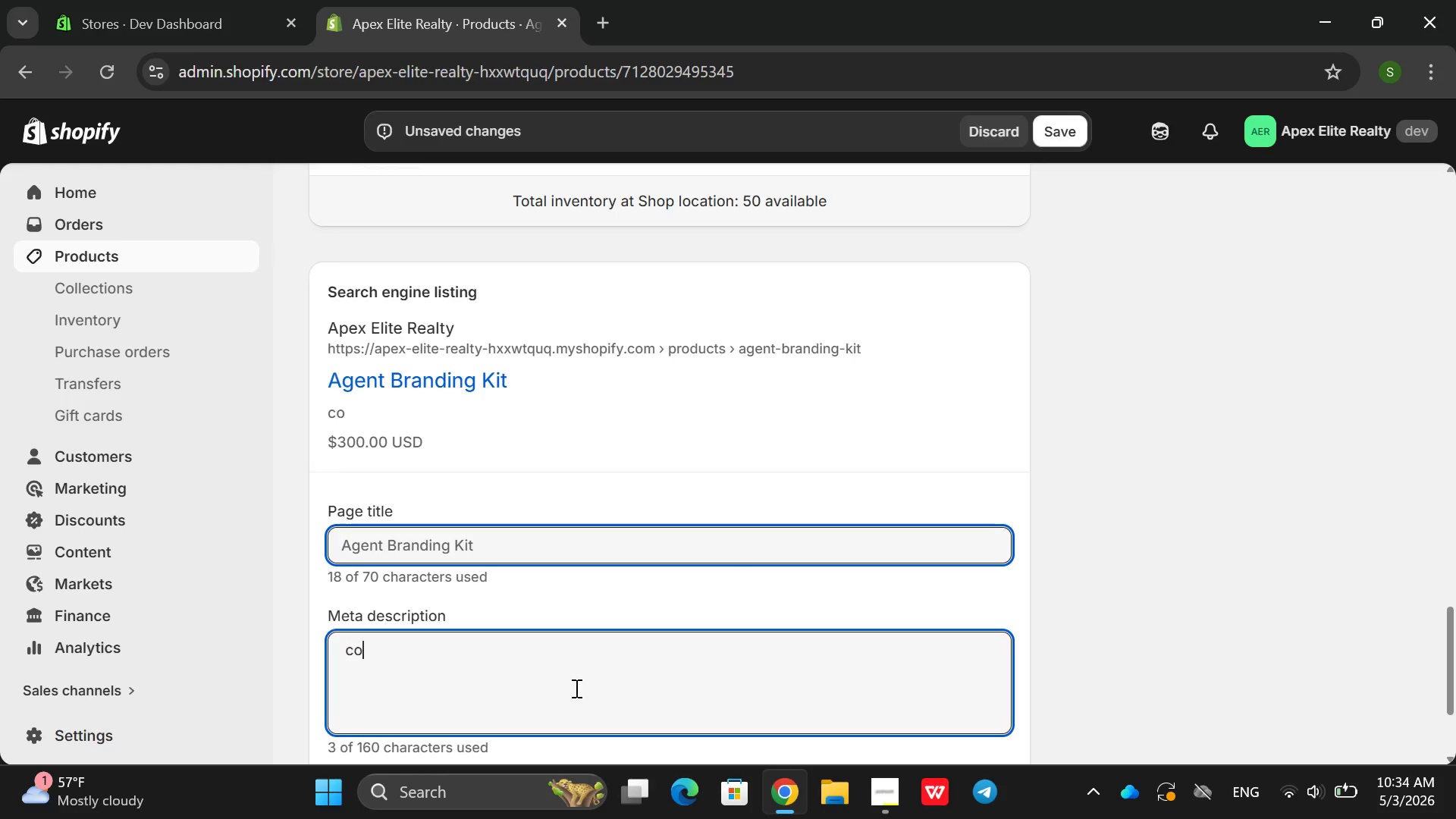 
type(complete des)
key(Backspace)
key(Backspace)
key(Backspace)
key(Backspace)
key(Backspace)
key(Backspace)
key(Backspace)
key(Backspace)
key(Backspace)
type(Complete real estte b)
key(Backspace)
key(Backspace)
key(Backspace)
key(Backspace)
key(Backspace)
key(Backspace)
type(es)
key(Backspace)
key(Backspace)
type(ss)
key(Backspace)
type(tate )
 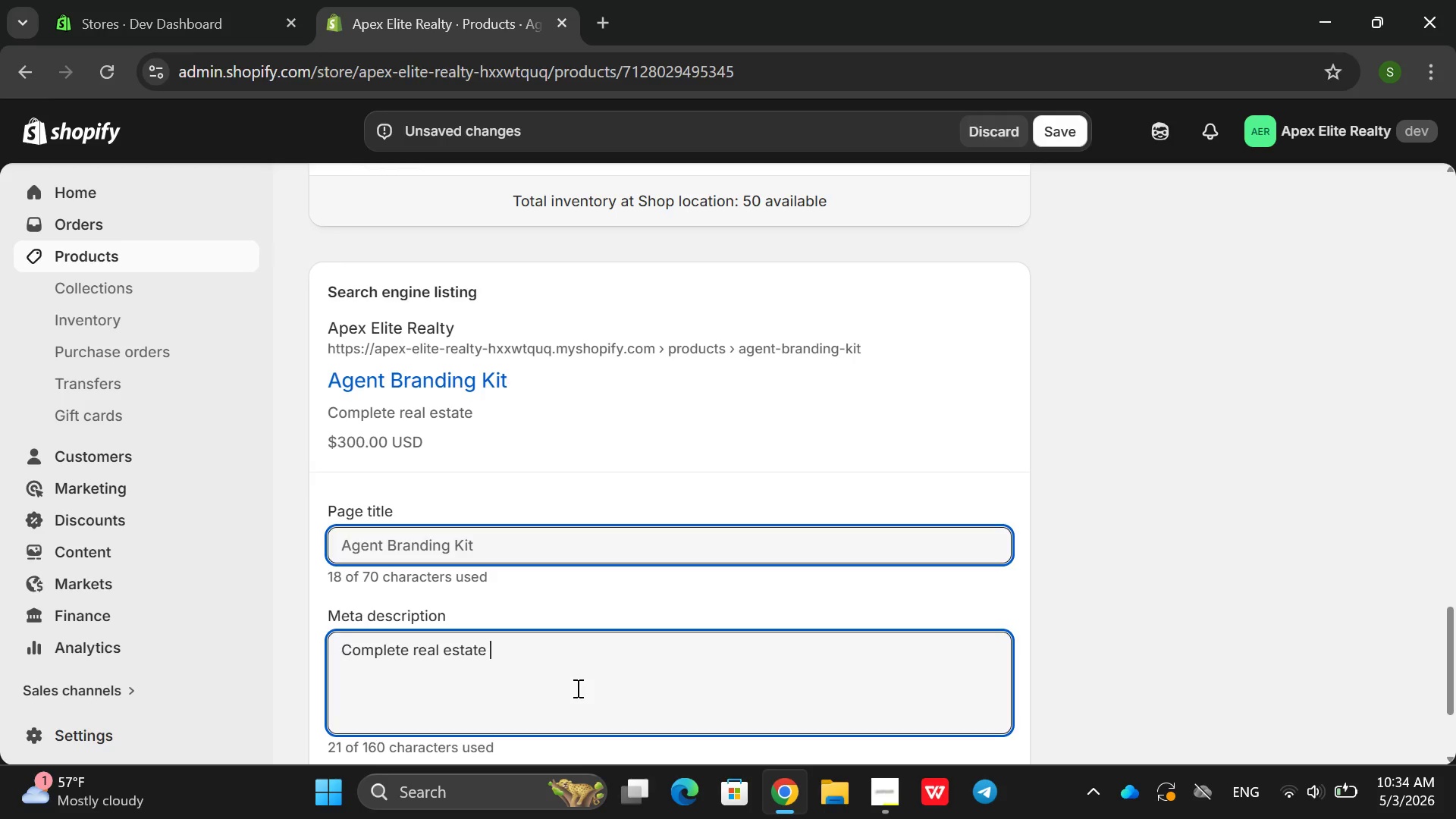 
type(branding kit for agents with silver)
key(Backspace)
key(Backspace)
key(Backspace)
key(Backspace)
key(Backspace)
key(Backspace)
type(Silver.)
key(Backspace)
type(,Golf )
key(Backspace)
key(Backspace)
type(d )
 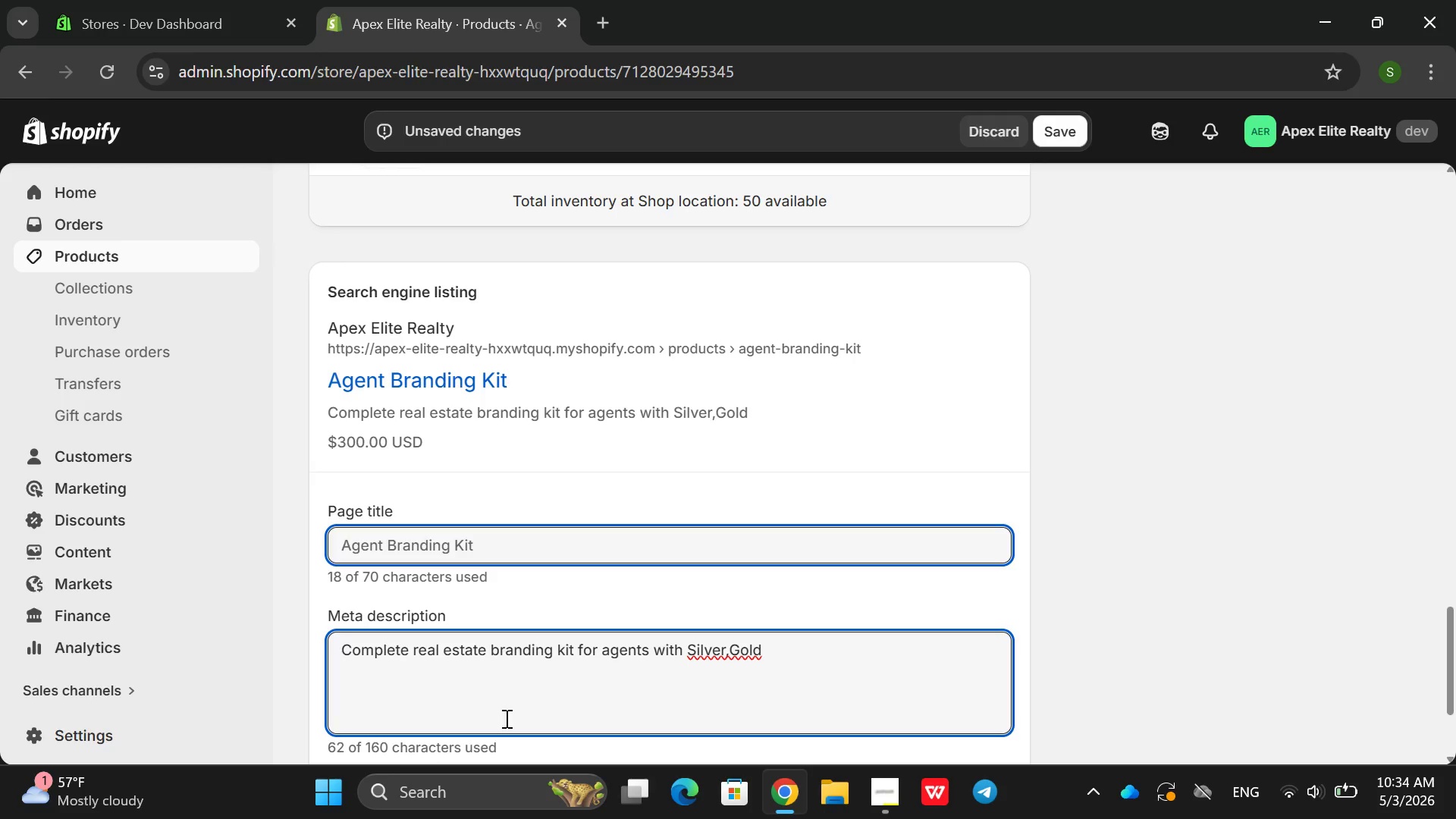 
hold_key(key=ArrowLeft, duration=0.69)
 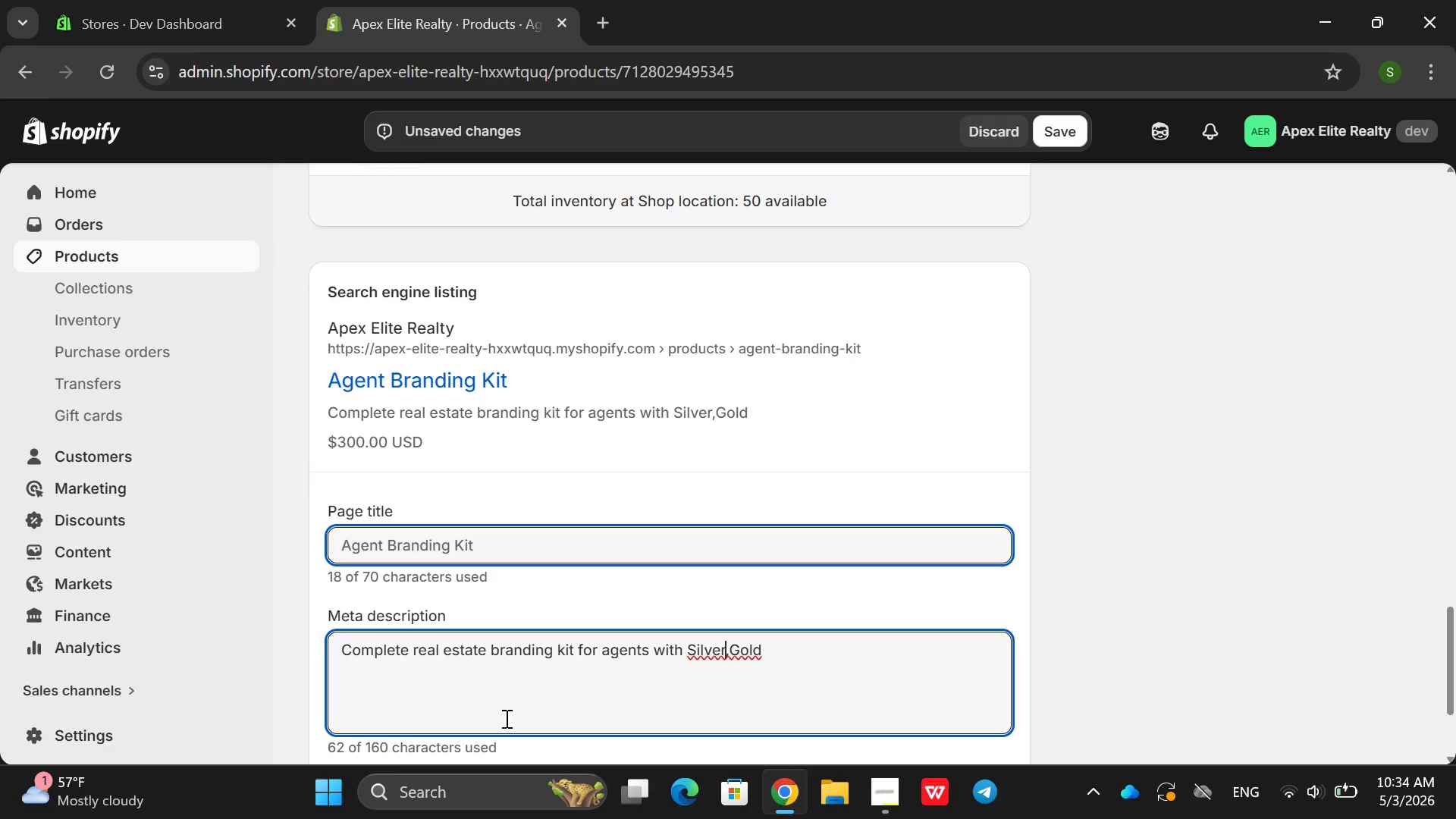 
key(ArrowRight)
 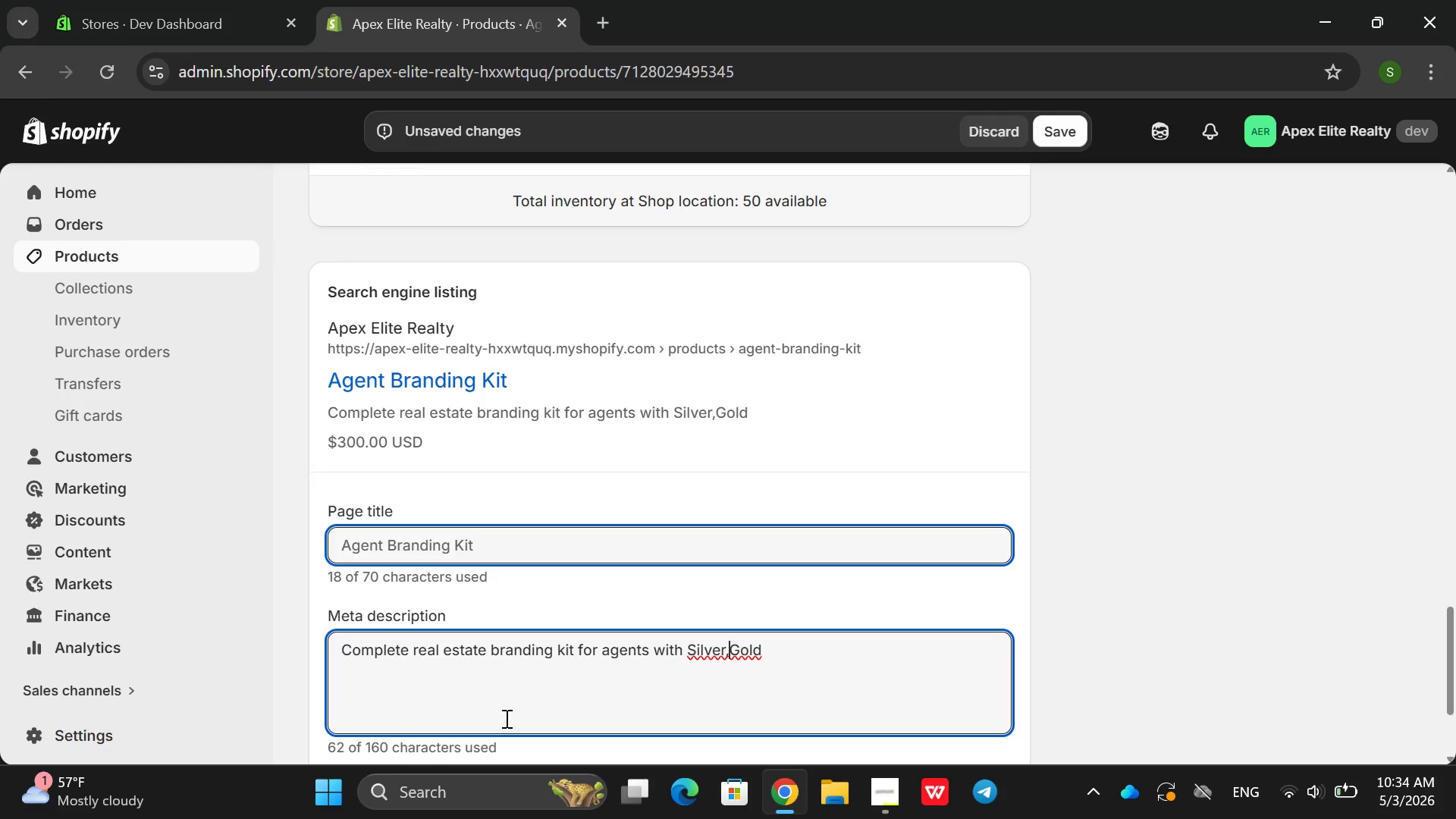 
type( and paltinum professi)
key(Backspace)
type(ional identity packages)
 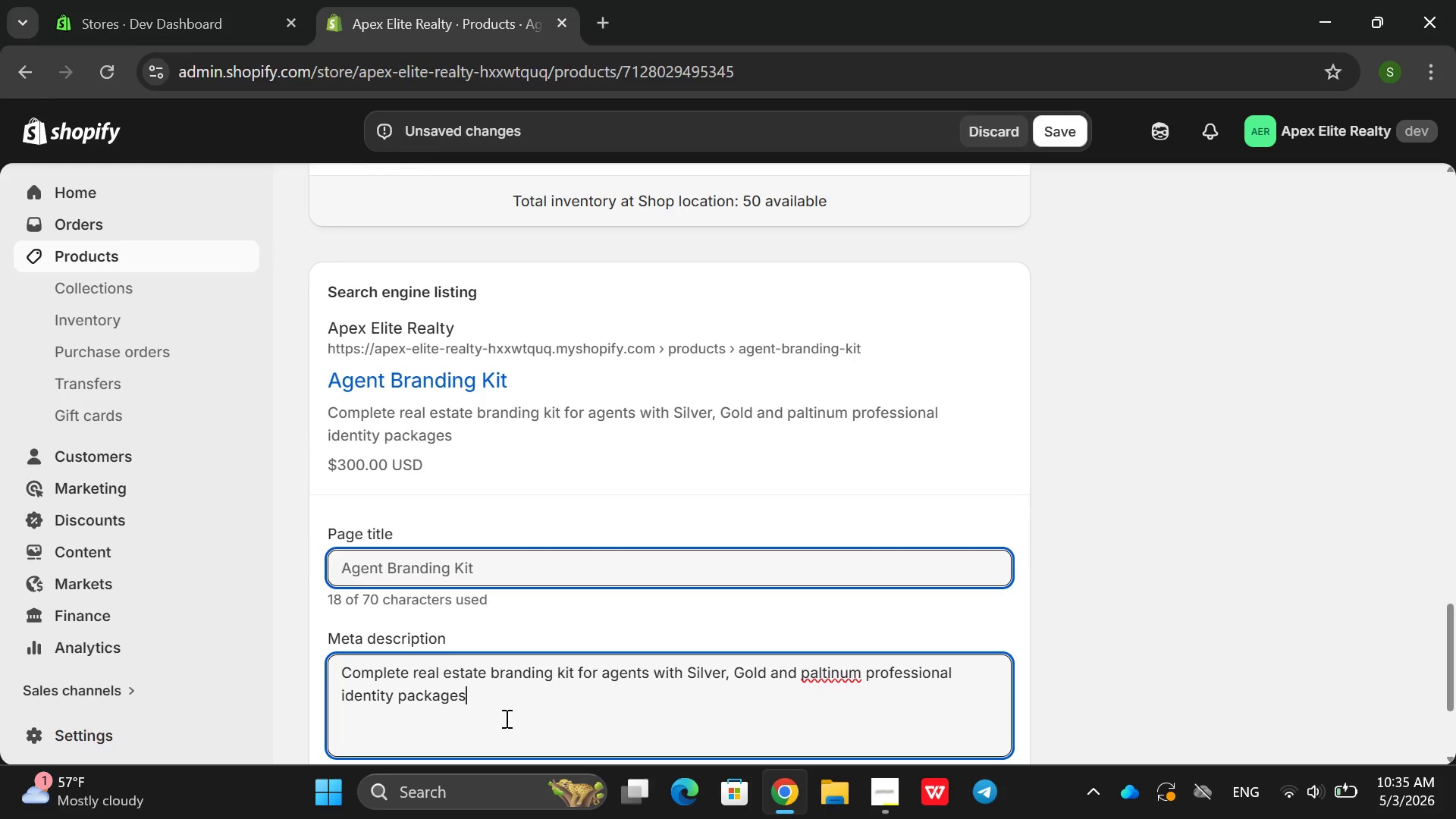 
hold_key(key=ArrowRight, duration=0.72)
 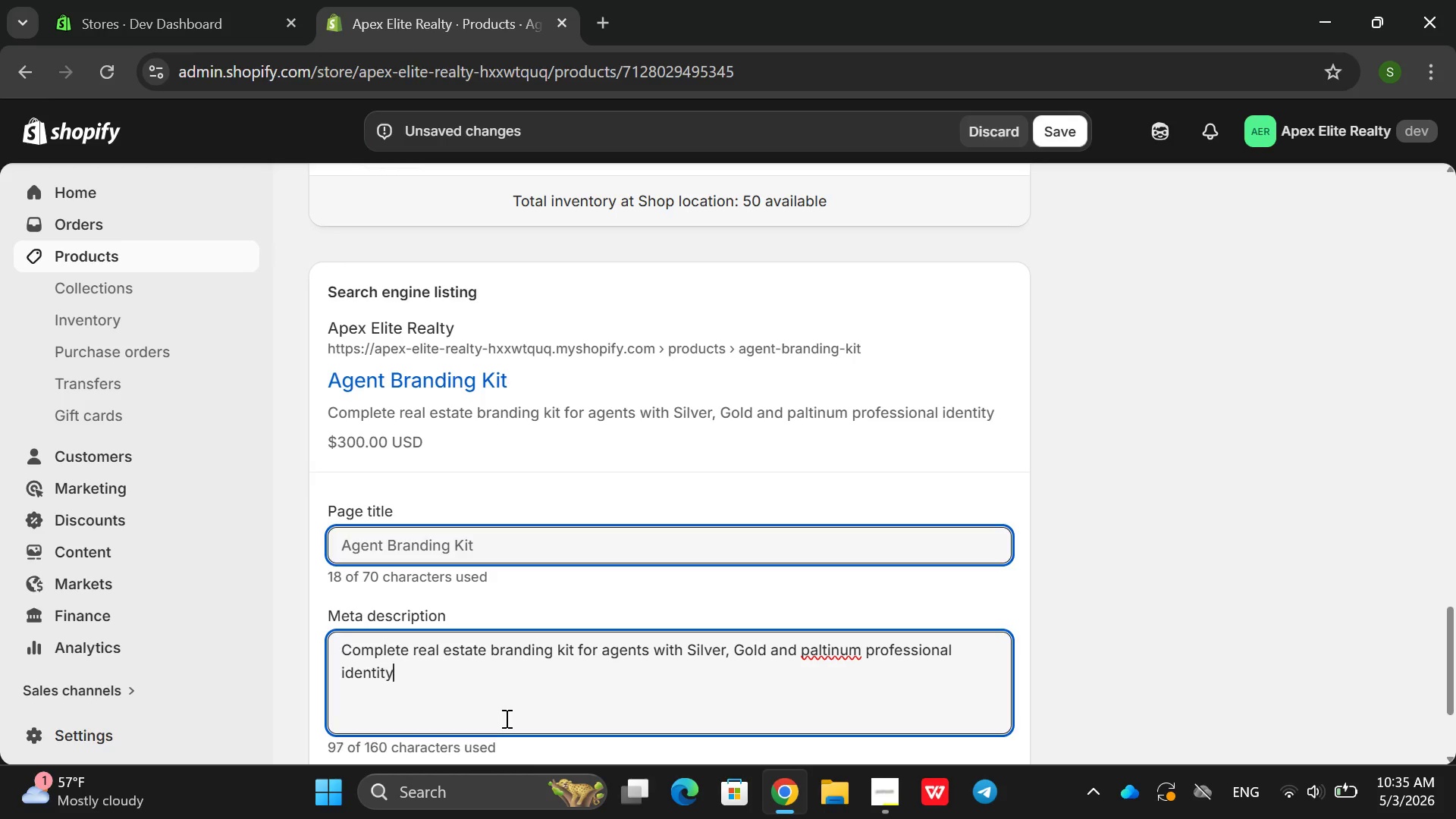 
left_click([824, 676])
 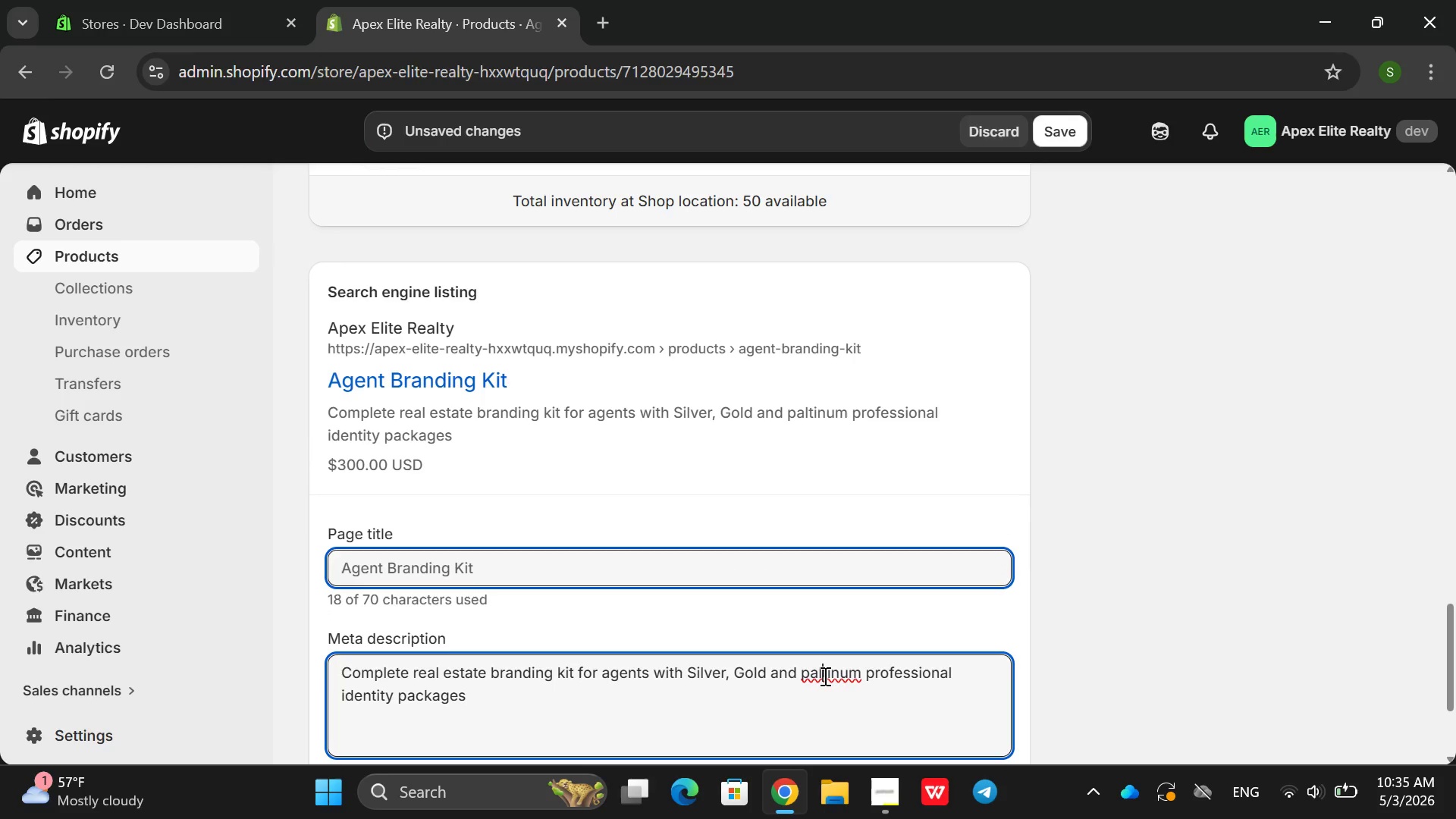 
key(Backspace)
key(Backspace)
type(la)
 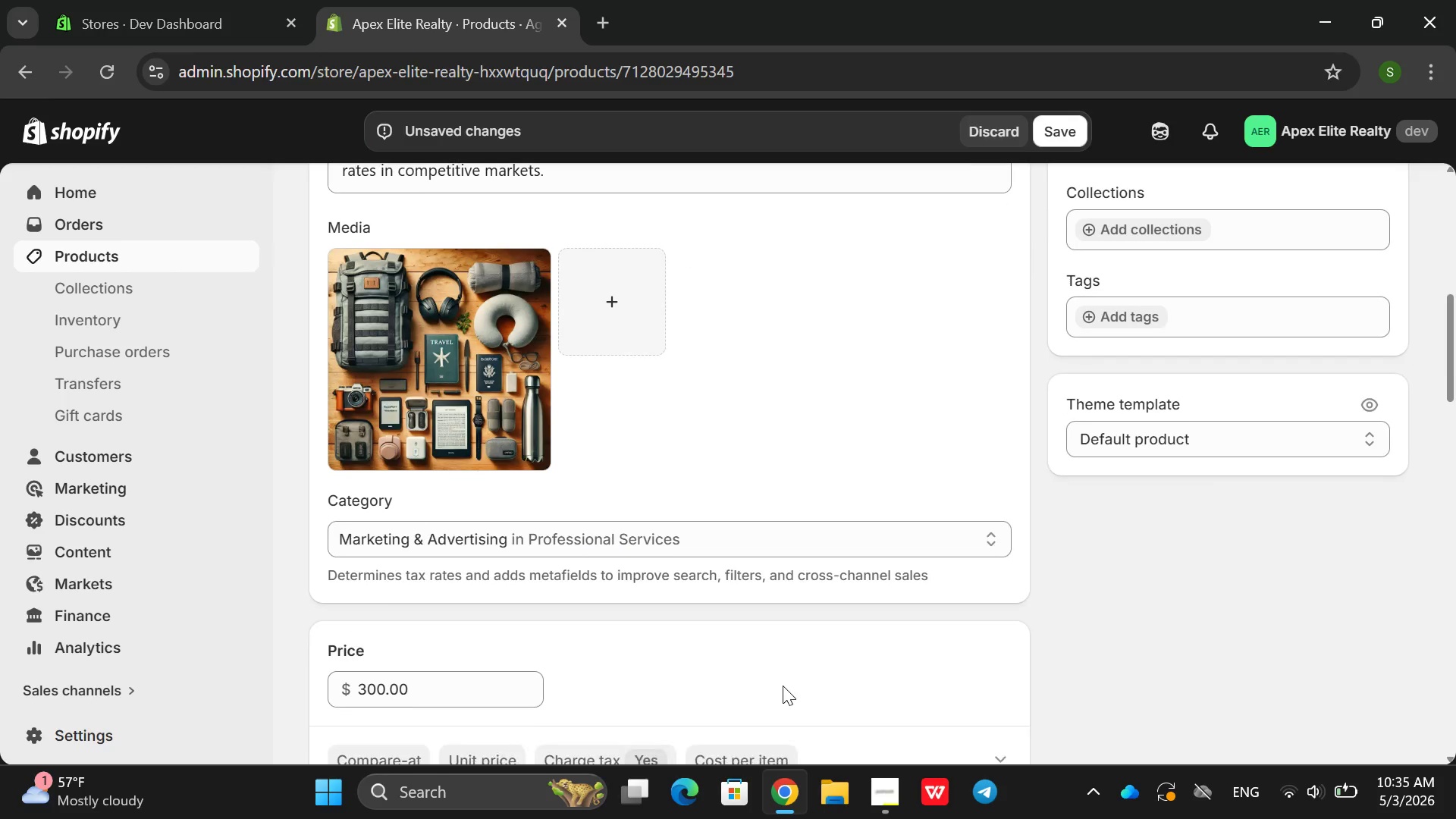 
wait(5.91)
 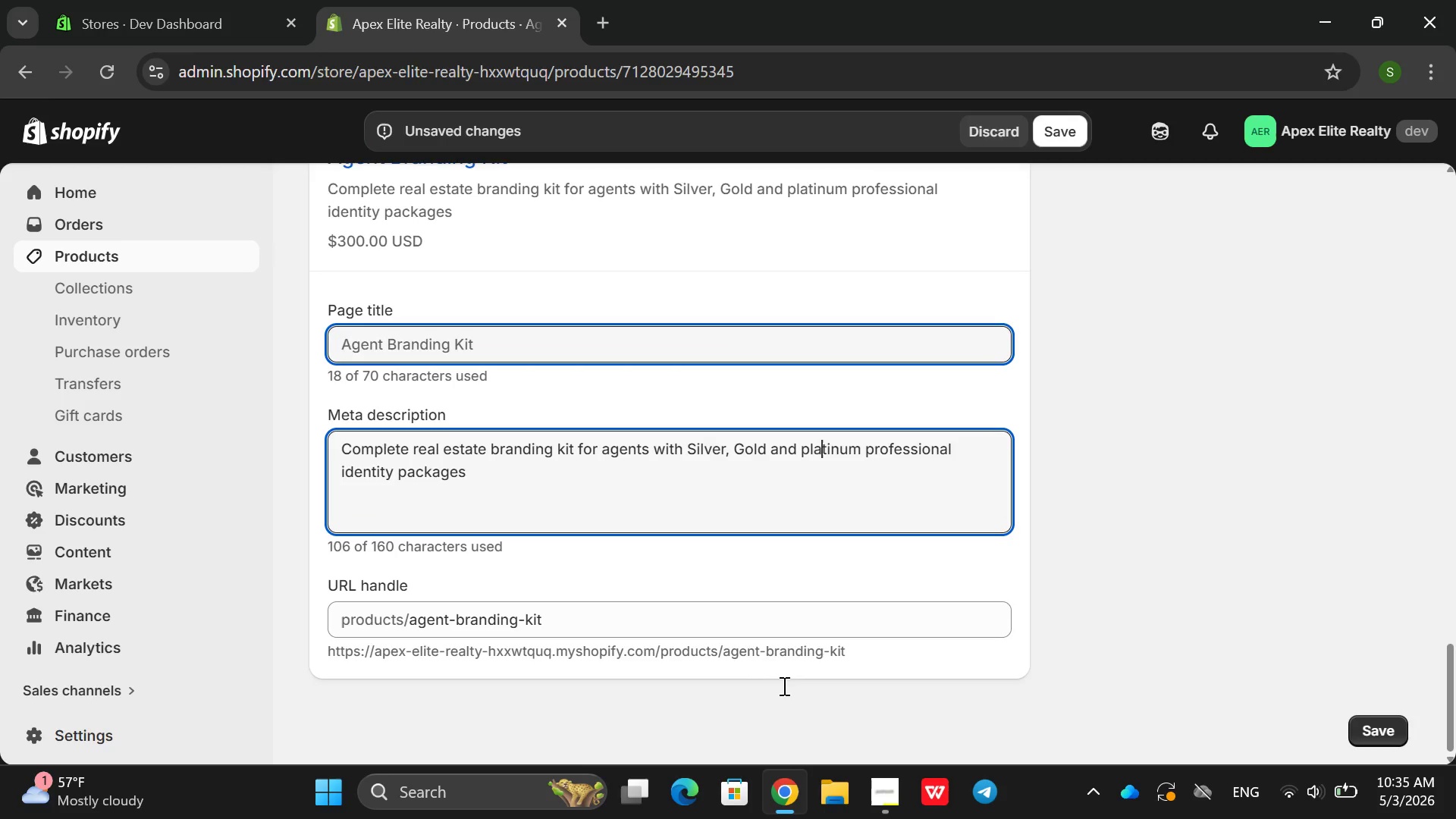 
left_click([1102, 324])
 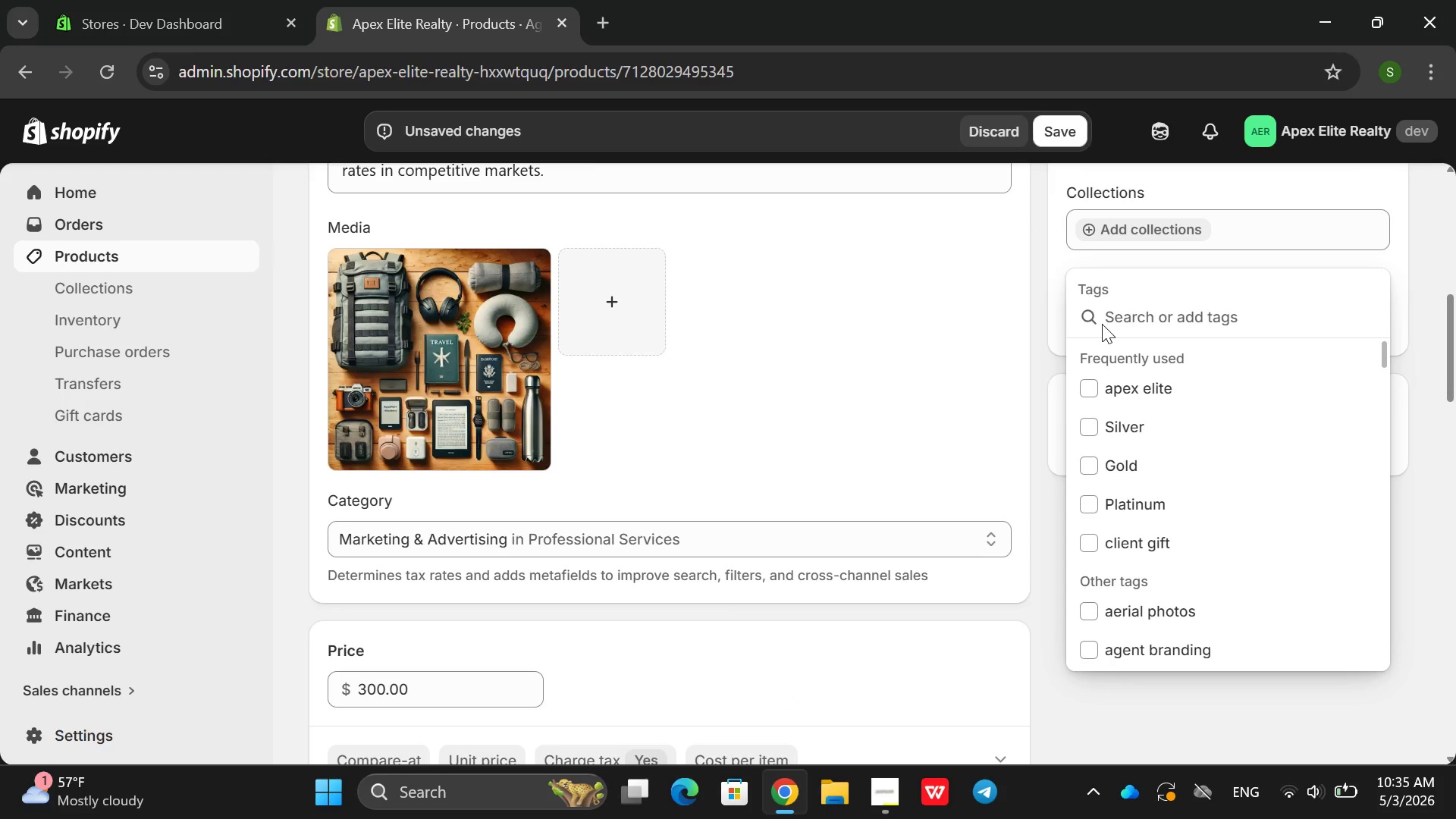 
wait(8.28)
 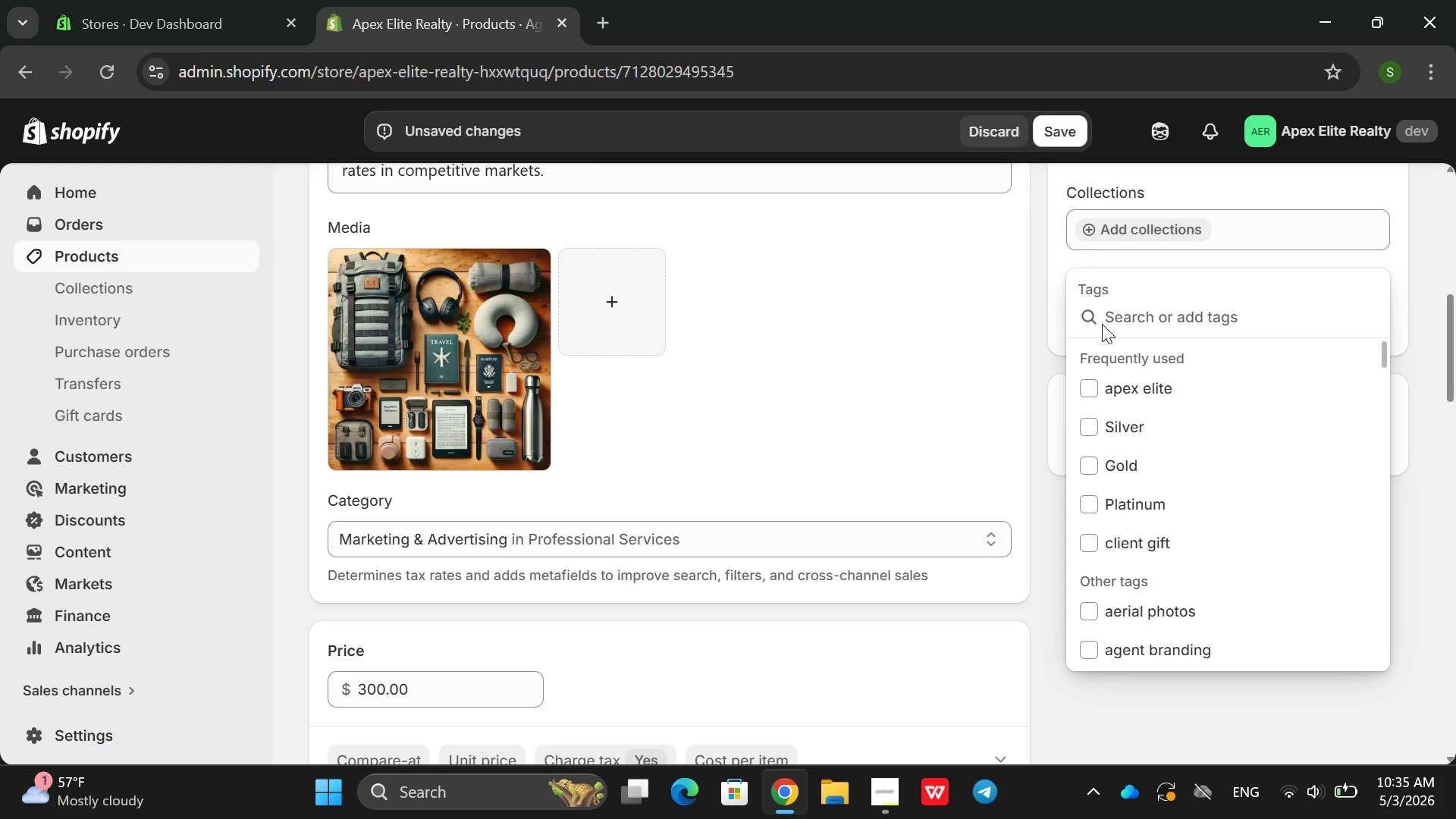 
key(PageUp)
 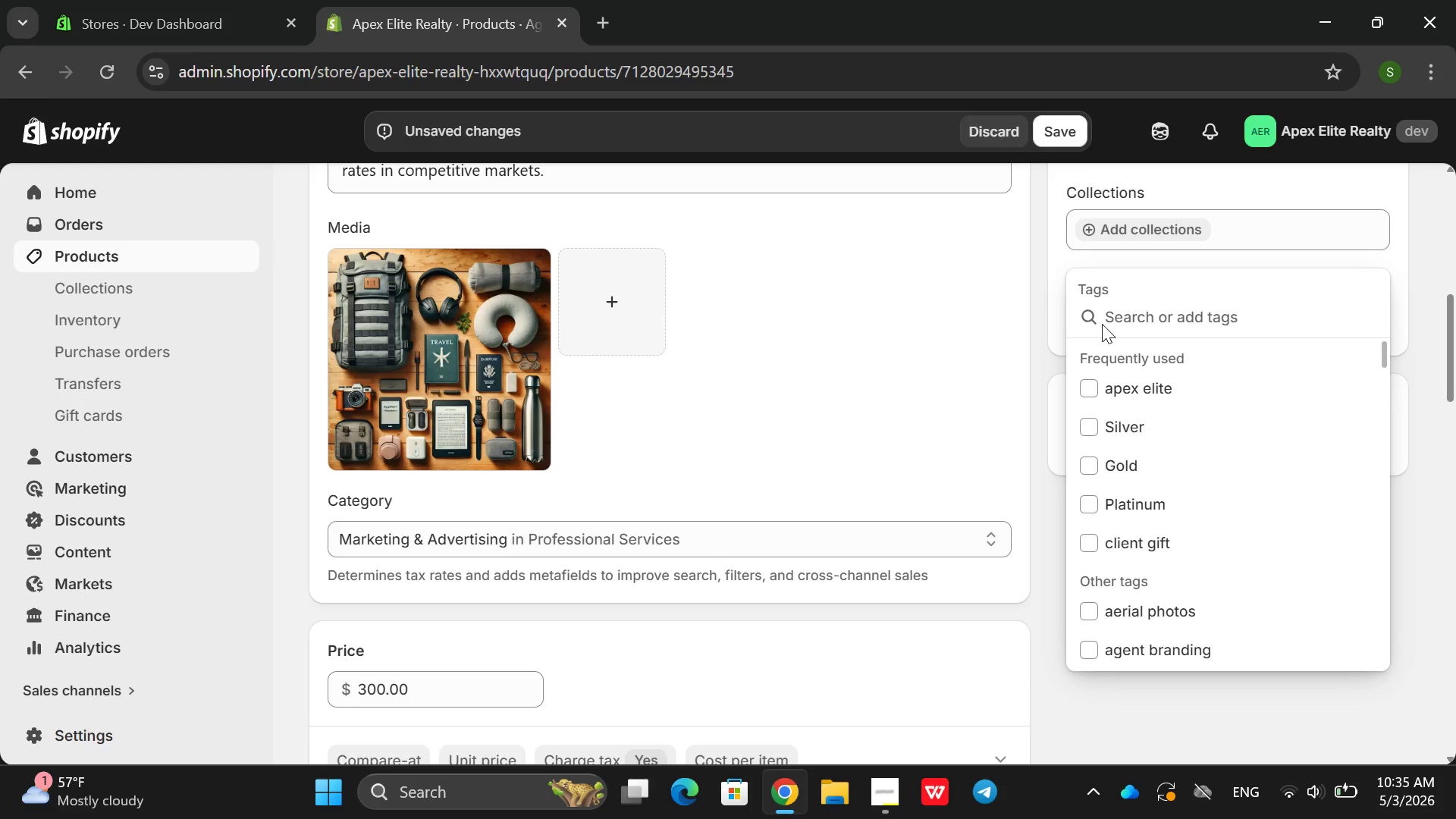 
key(PageUp)
 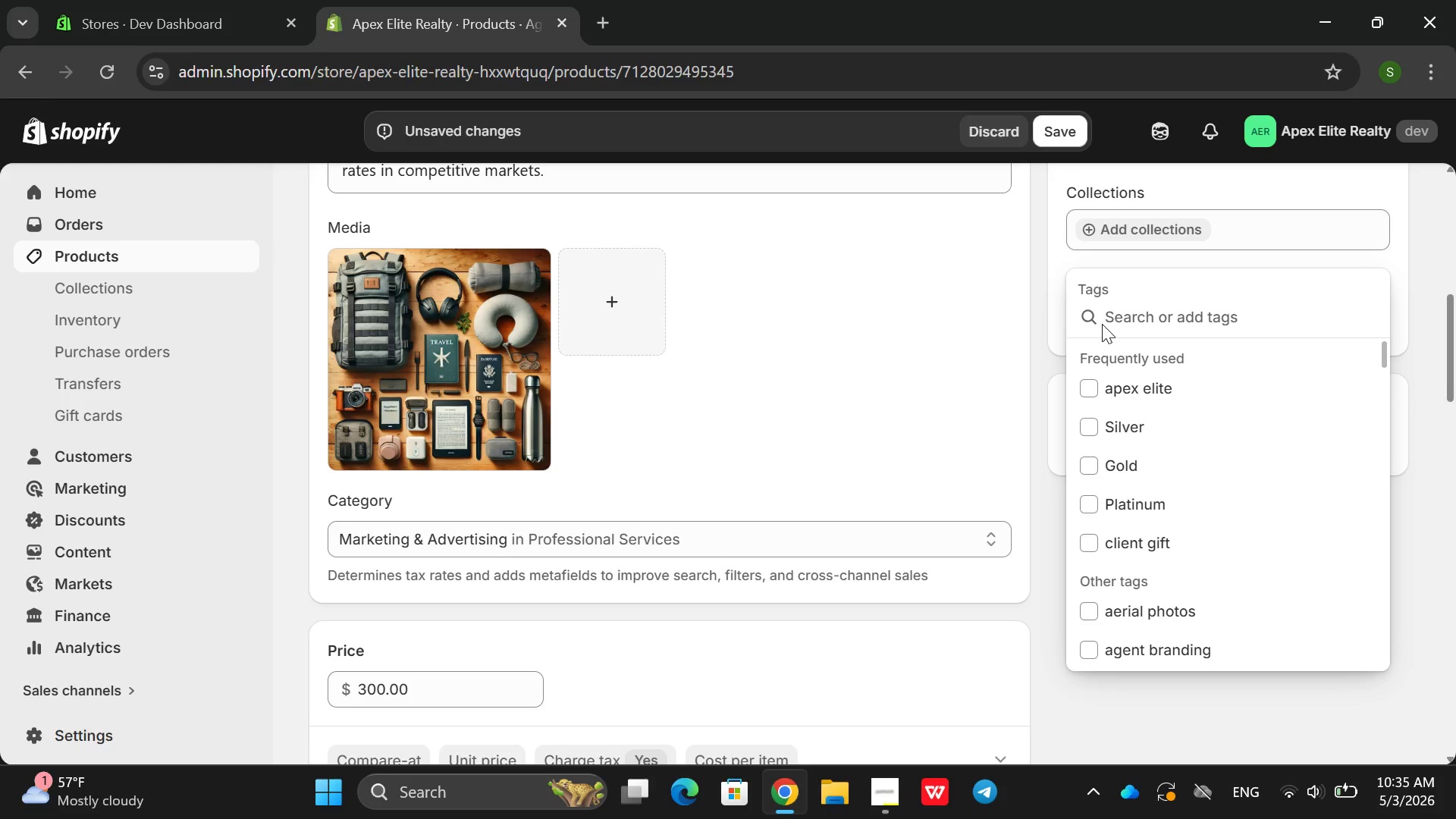 
key(PageUp)
 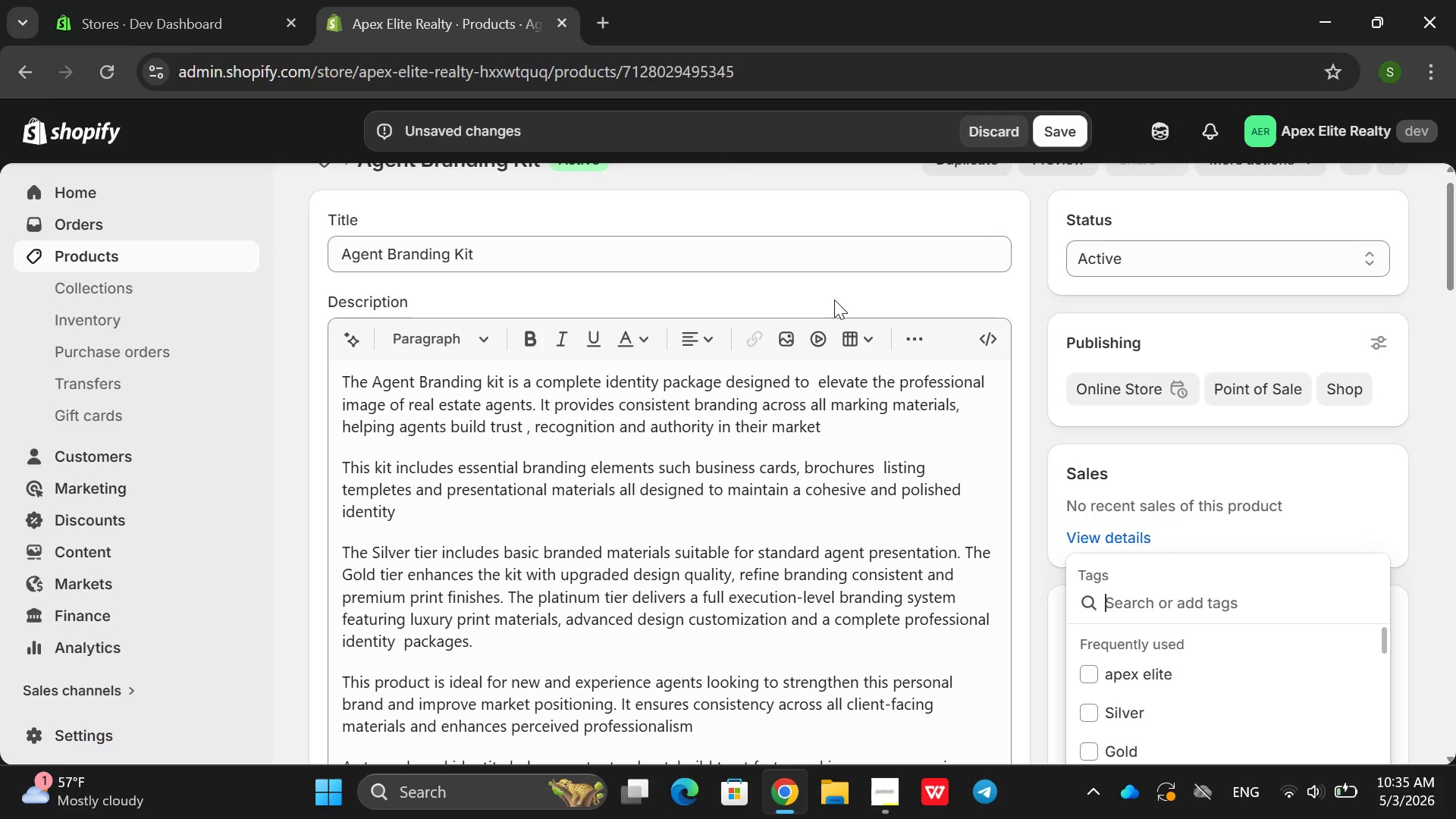 
wait(27.62)
 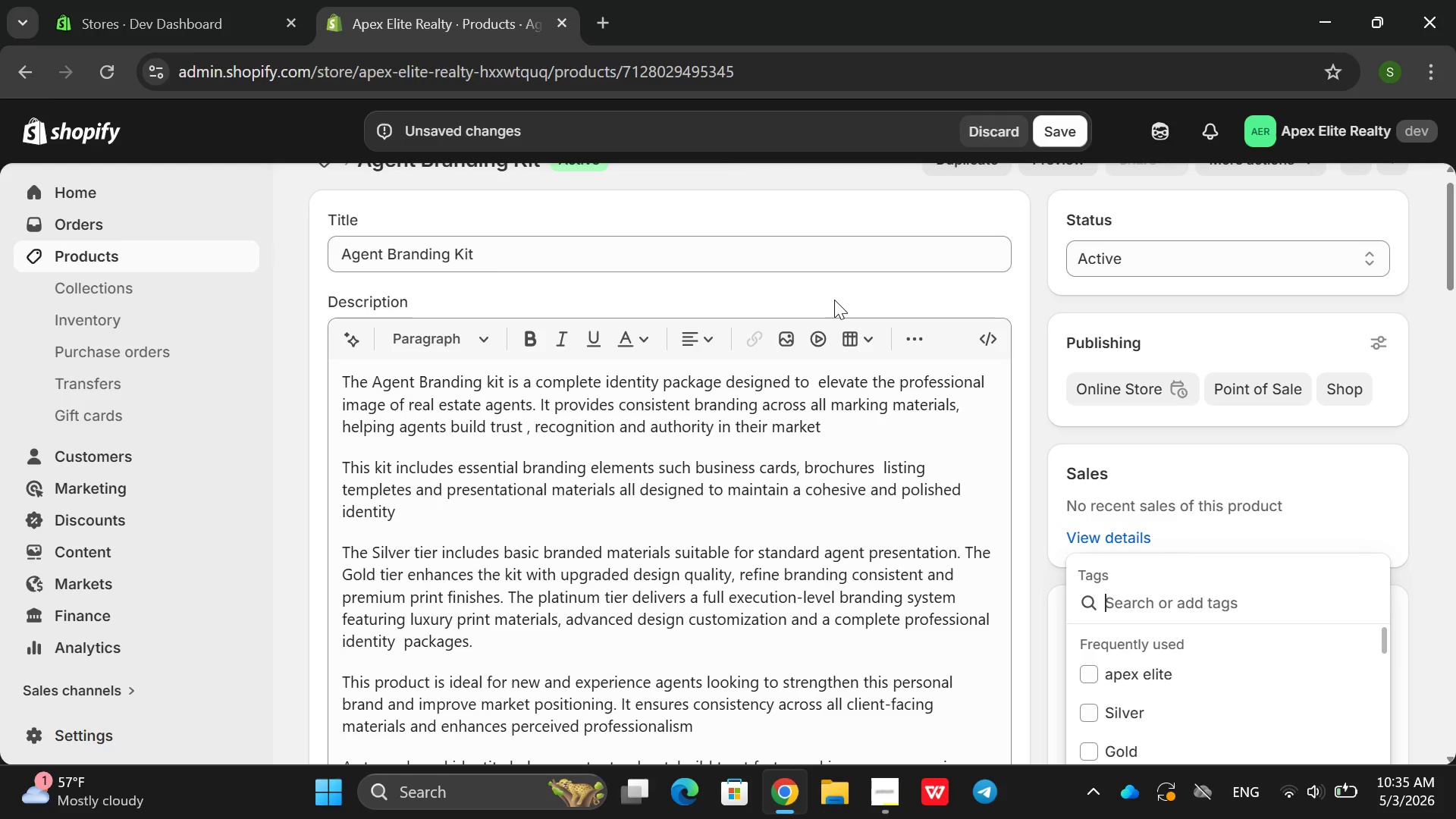 
type(agent branding m re)
key(Backspace)
key(Backspace)
key(Backspace)
key(Backspace)
type(, real ses)
key(Backspace)
key(Backspace)
key(Backspace)
type(estate branding , business idenit)
key(Backspace)
key(Backspace)
type(i)
key(Backspace)
type(tity  r)
key(Backspace)
type(pr)
key(Backspace)
key(Backspace)
key(Backspace)
key(Backspace)
type(, printend)
key(Backspace)
key(Backspace)
key(Backspace)
type( mdeia ma)
key(Backspace)
key(Backspace)
key(Backspace)
key(Backspace)
key(Backspace)
key(Backspace)
type(edia, marketing kit , apex r)
key(Backspace)
type(elite , professional branding)
 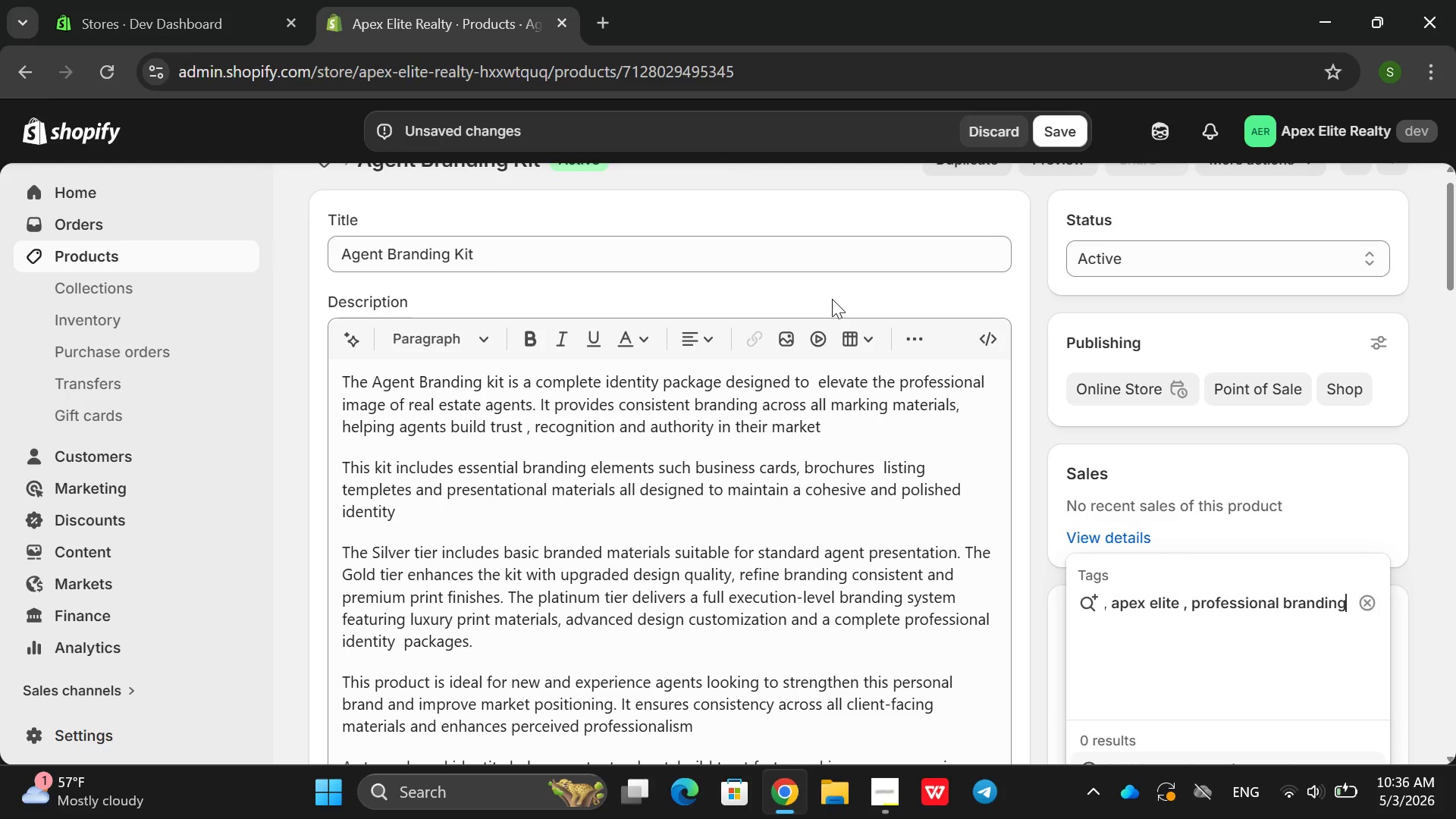 
key(Enter)
 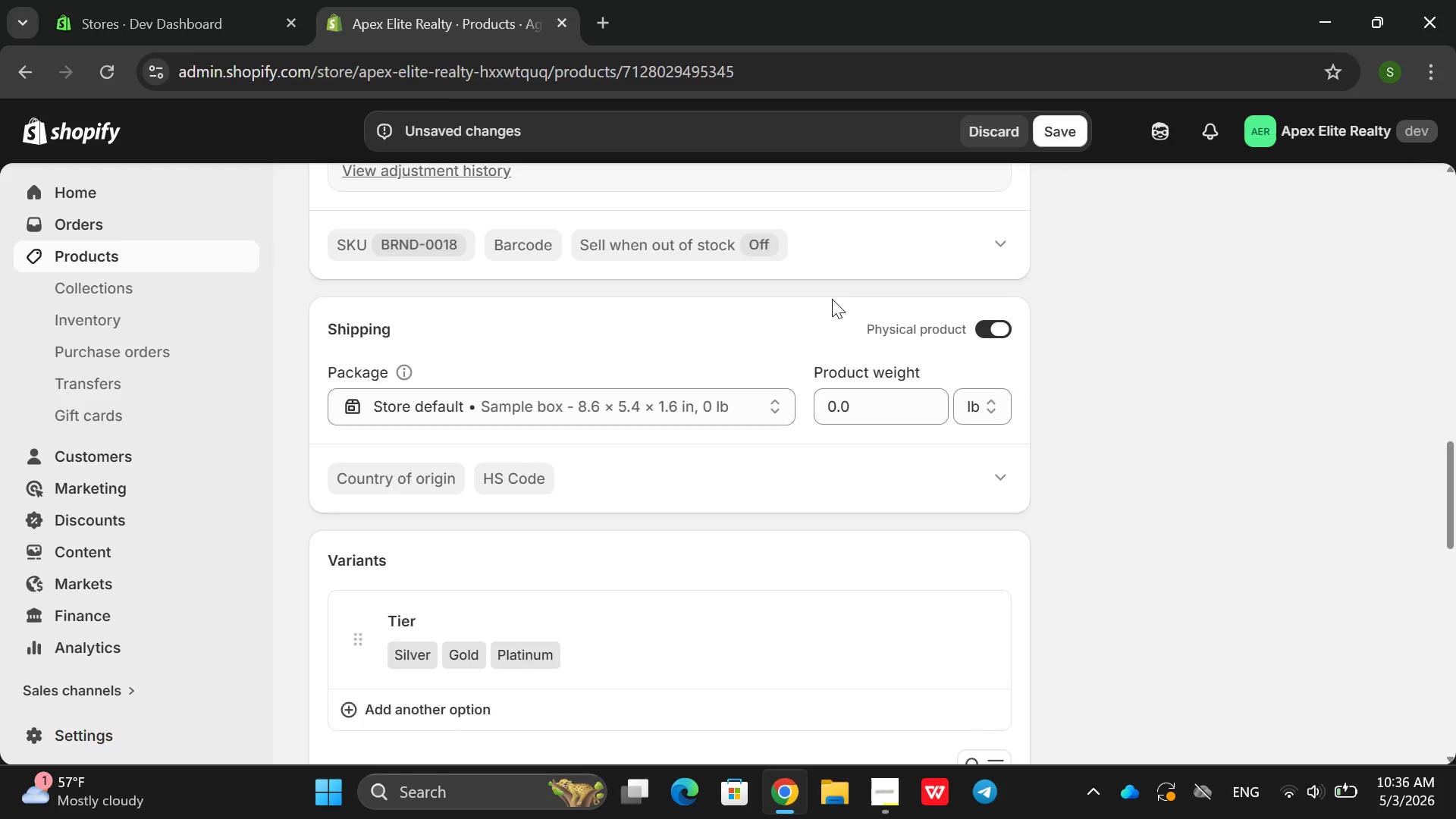 
wait(5.08)
 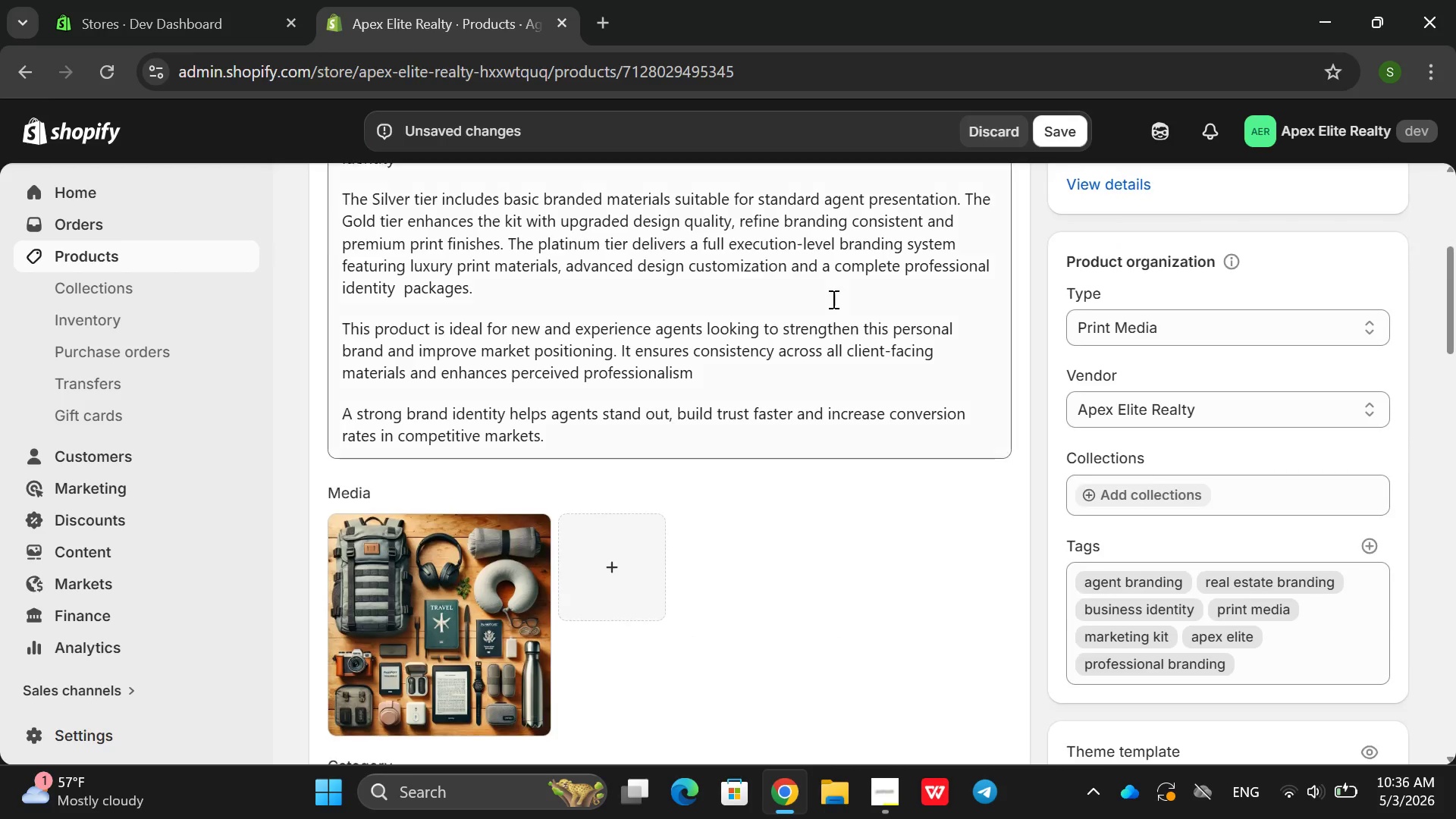 
left_click([1078, 139])
 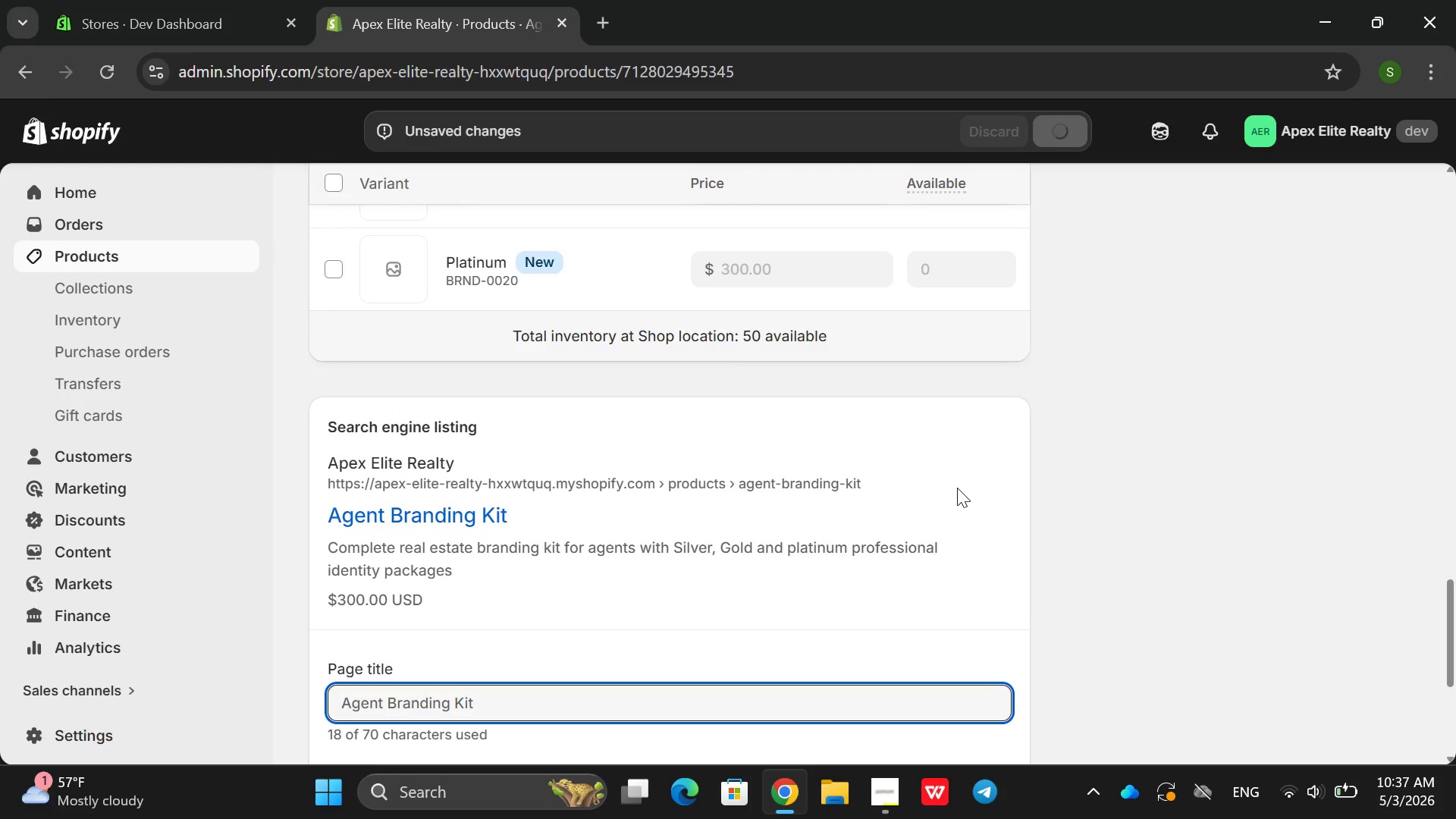 
wait(11.39)
 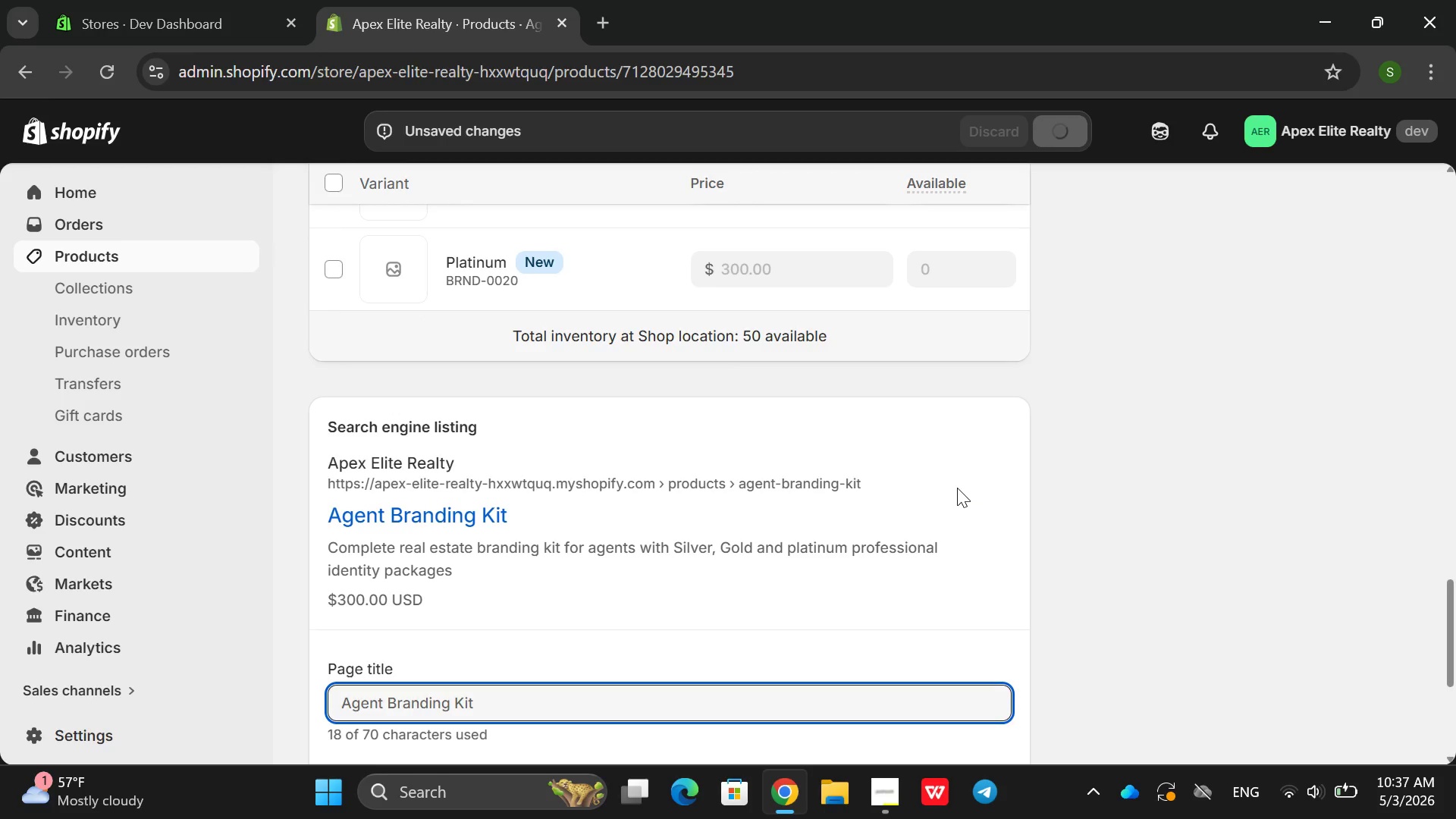 
left_click([491, 451])
 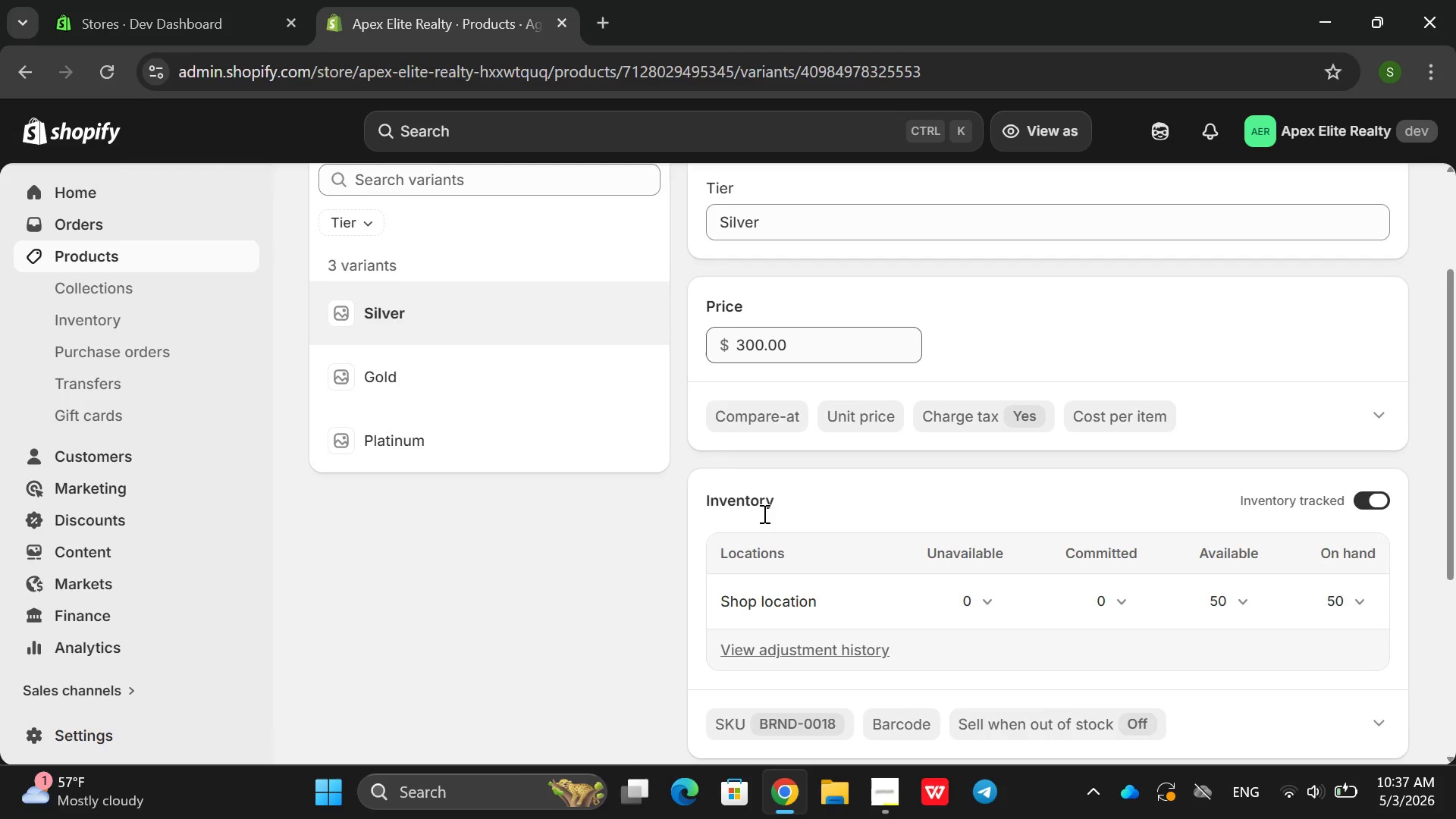 
wait(10.12)
 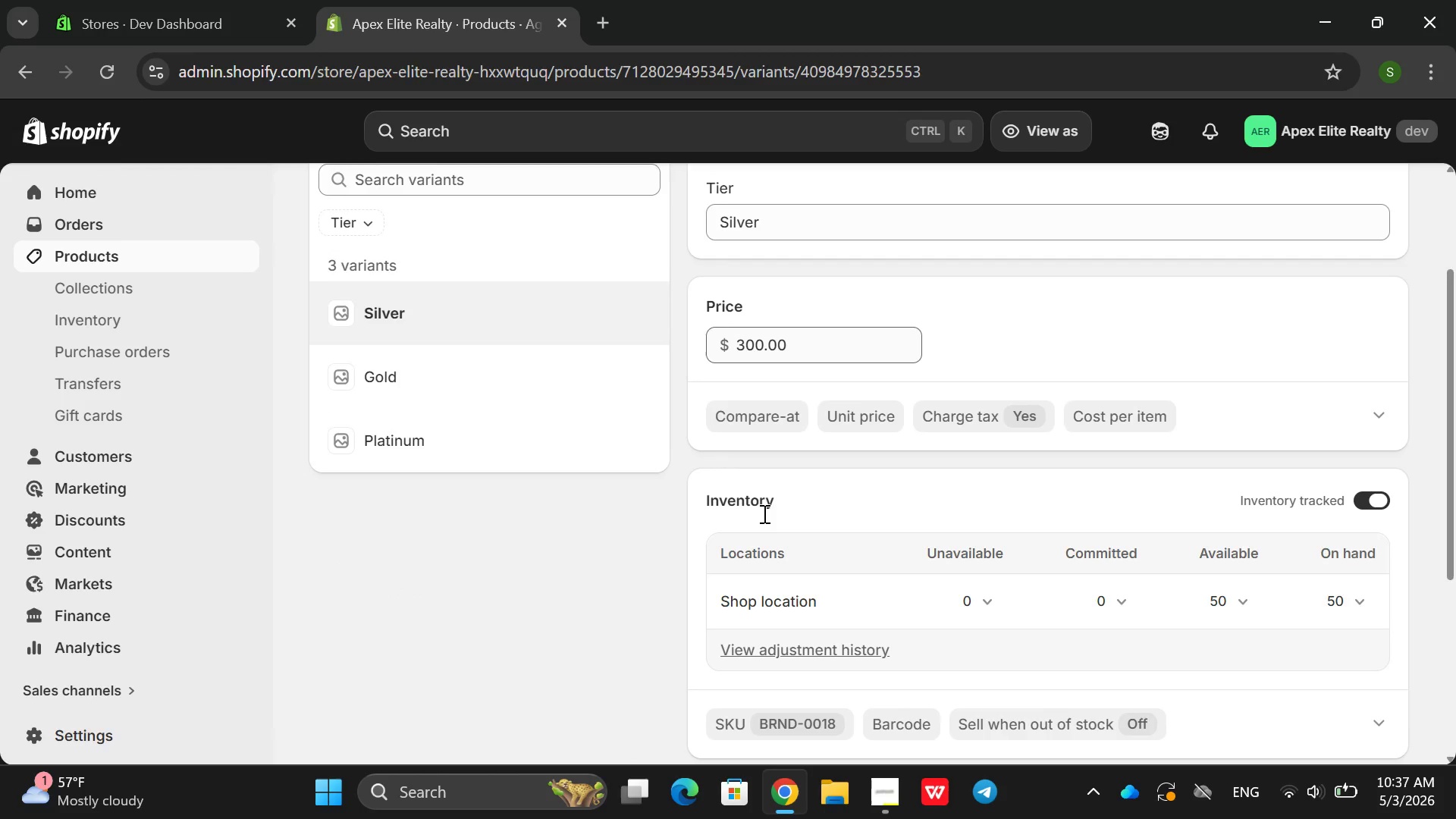 
left_click([545, 375])
 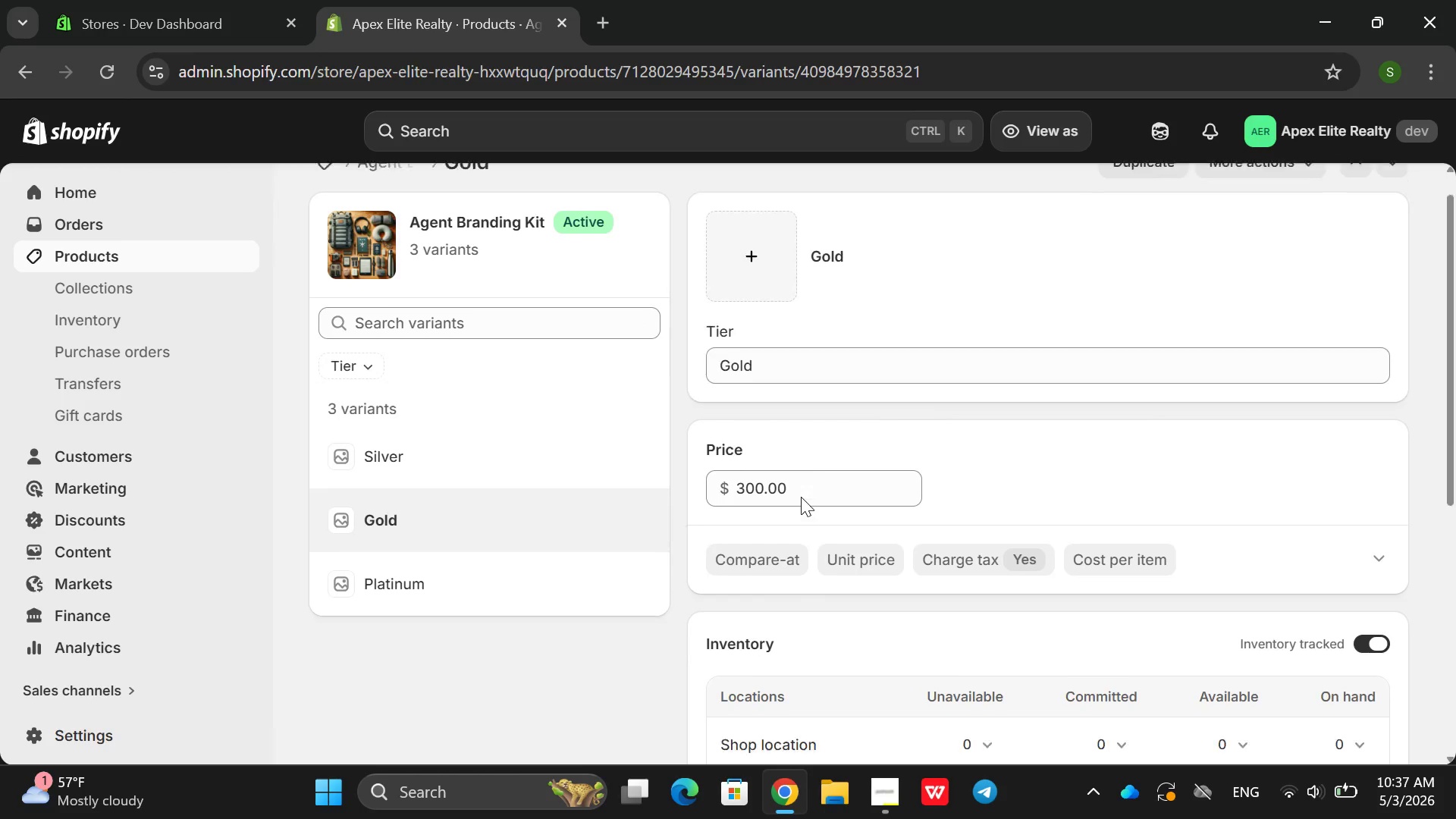 
left_click([751, 467])
 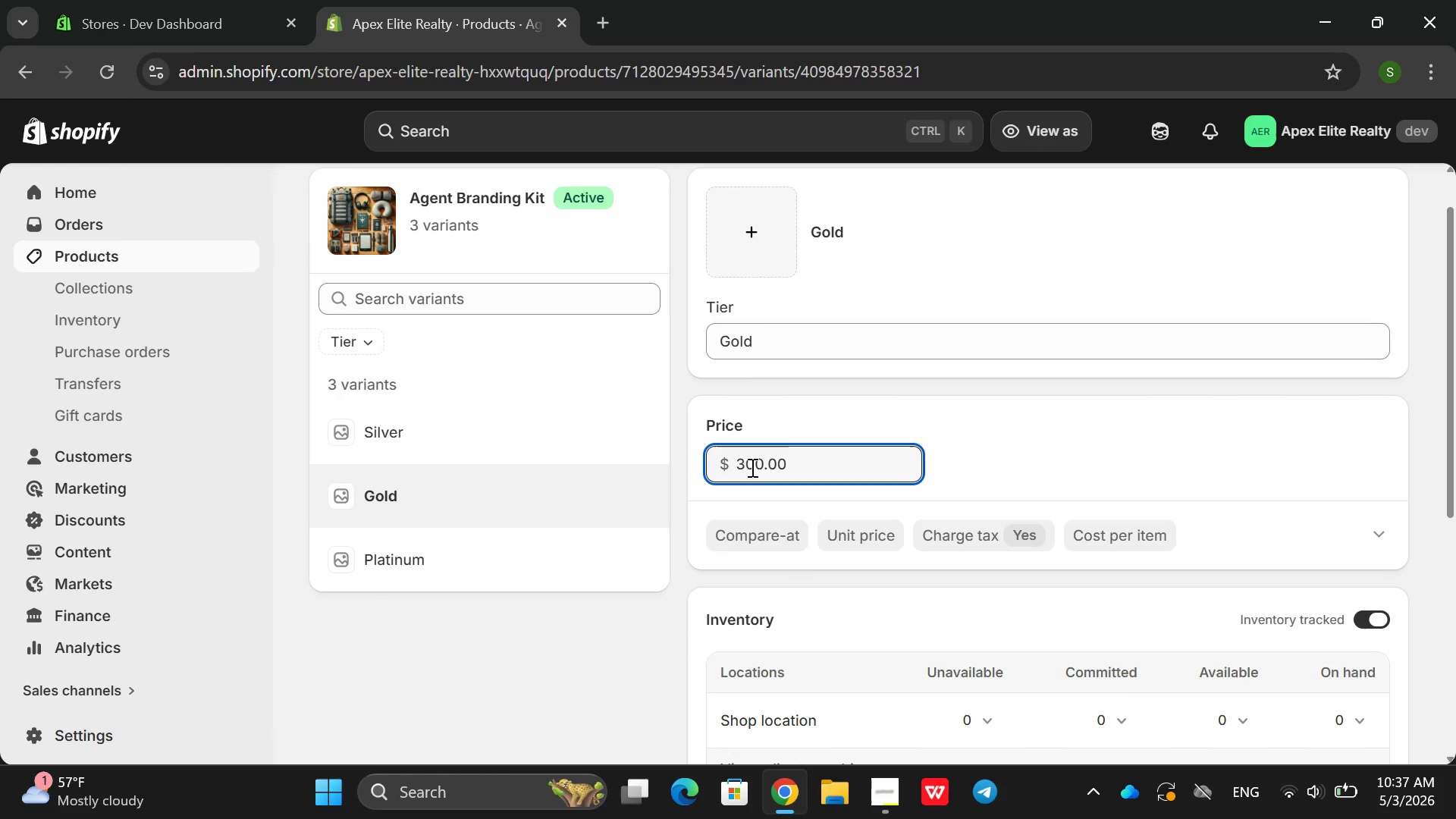 
key(ArrowLeft)
 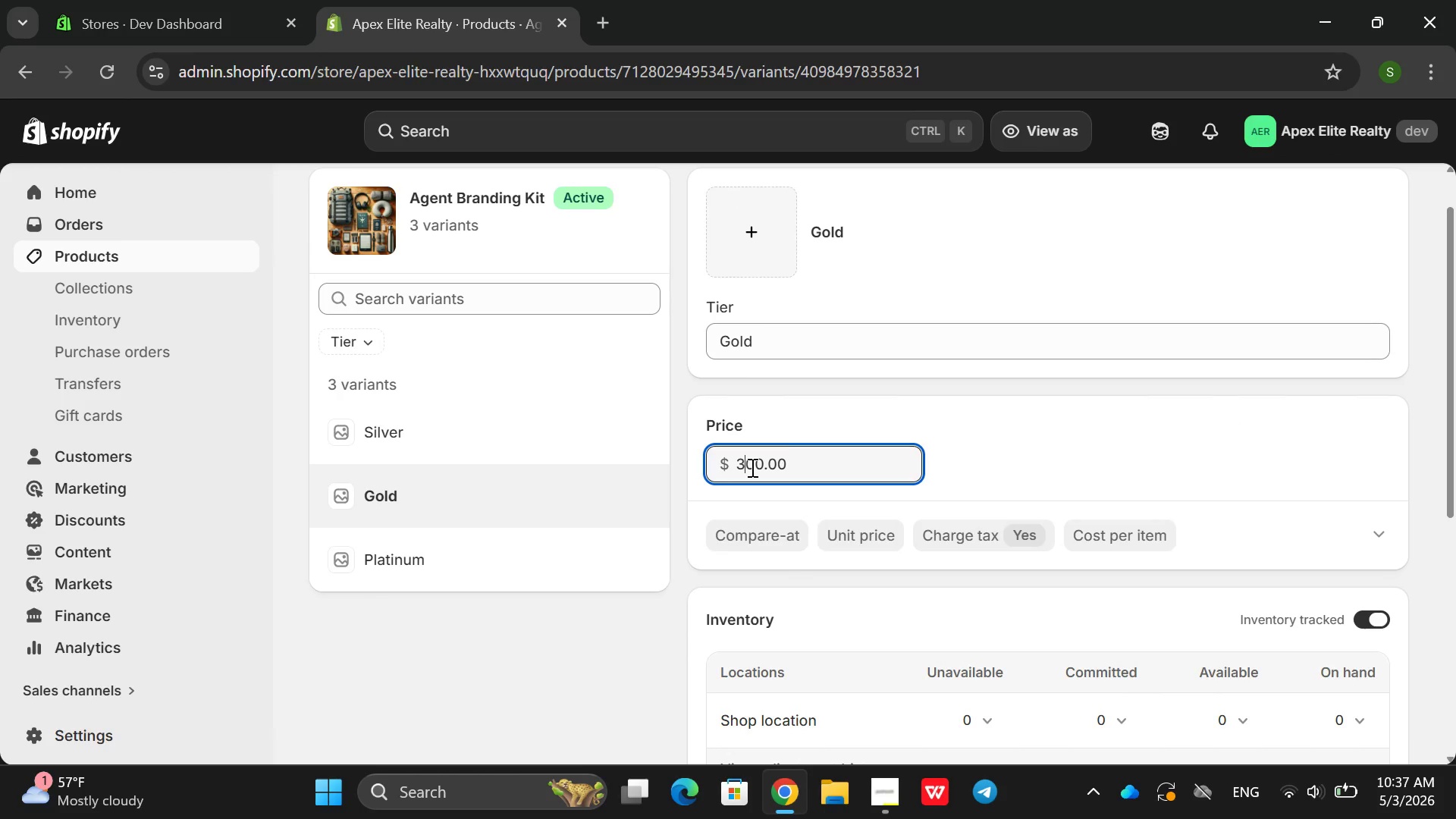 
key(Backspace)
 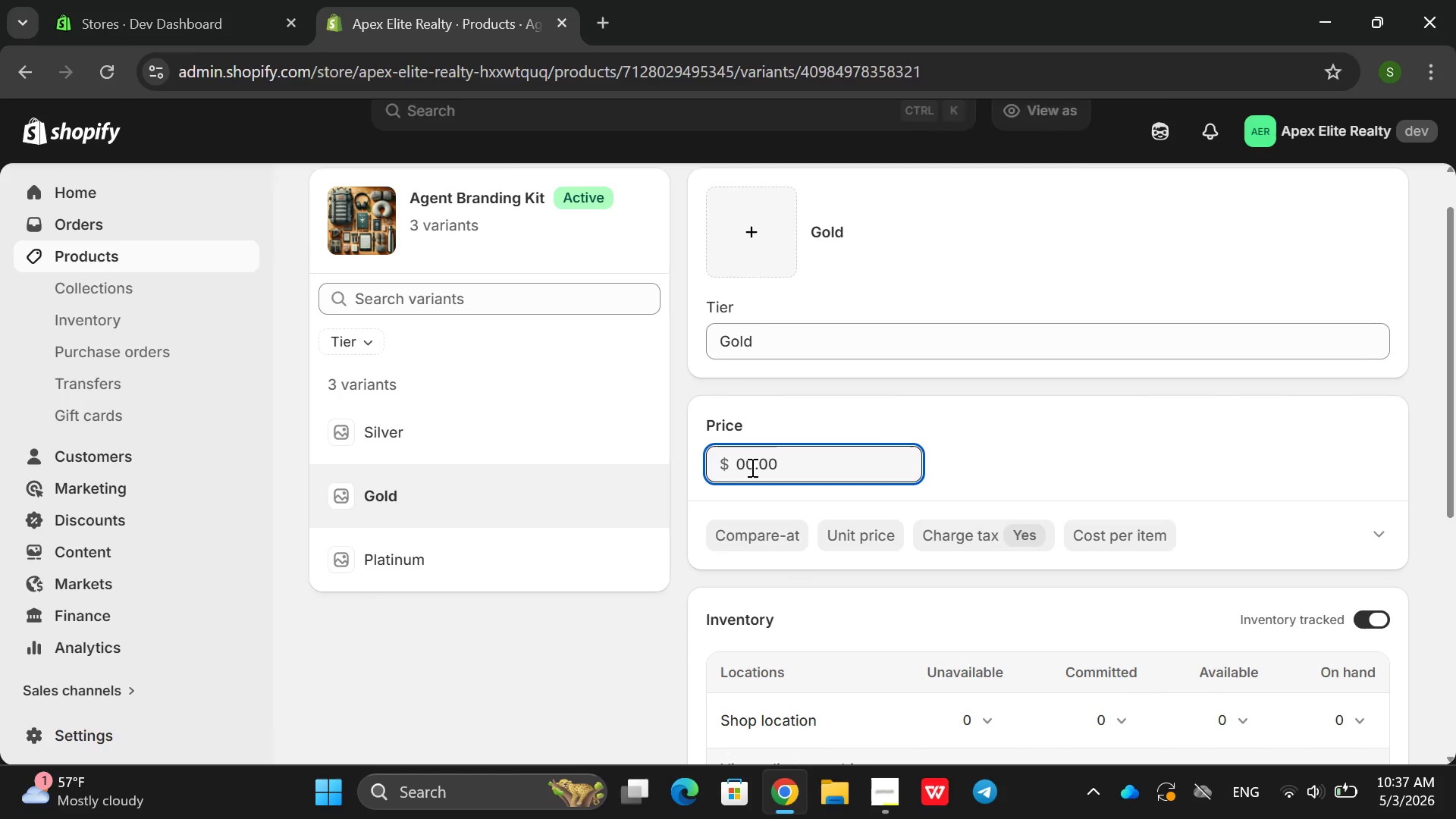 
key(4)
 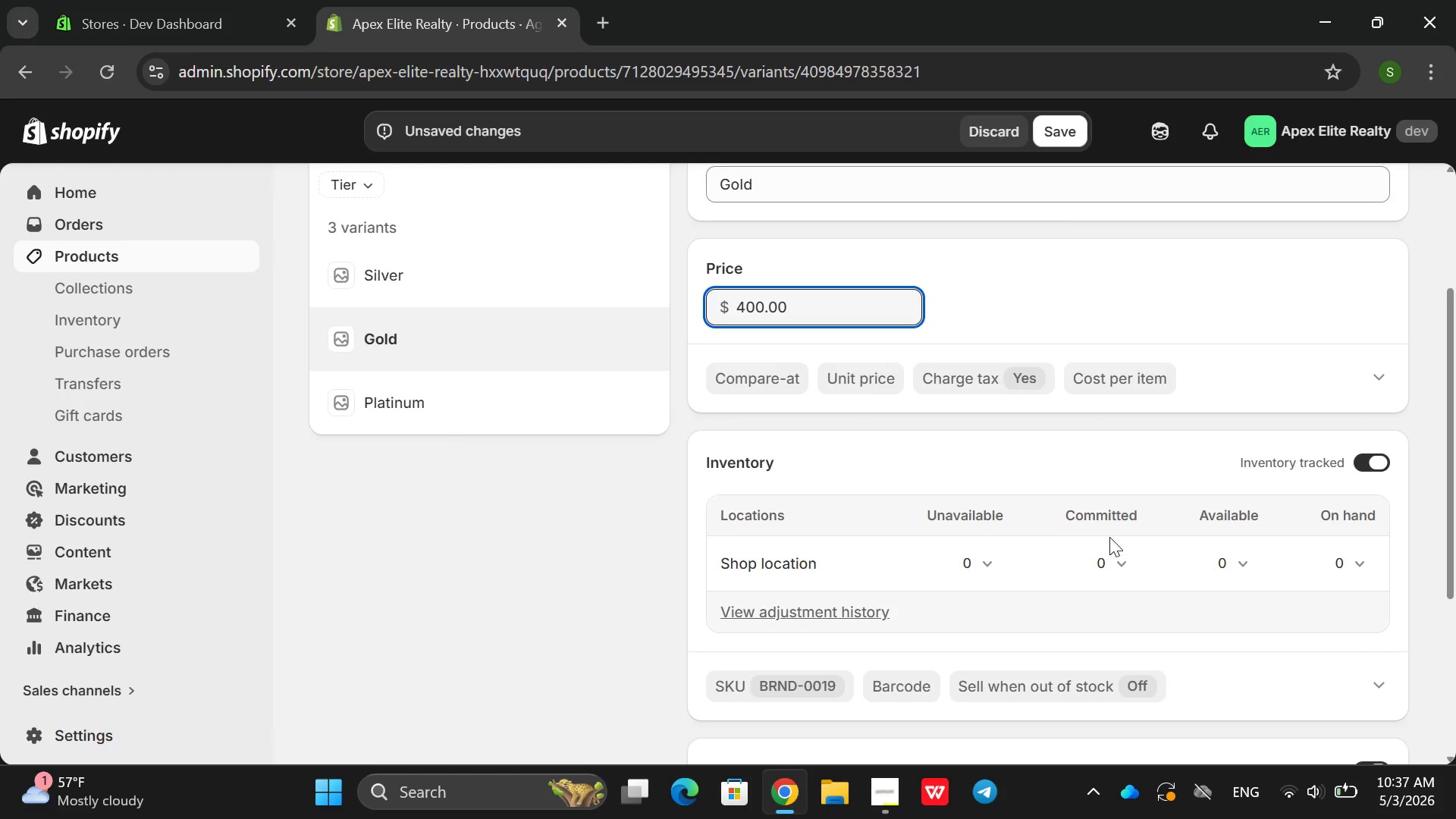 
left_click([1235, 567])
 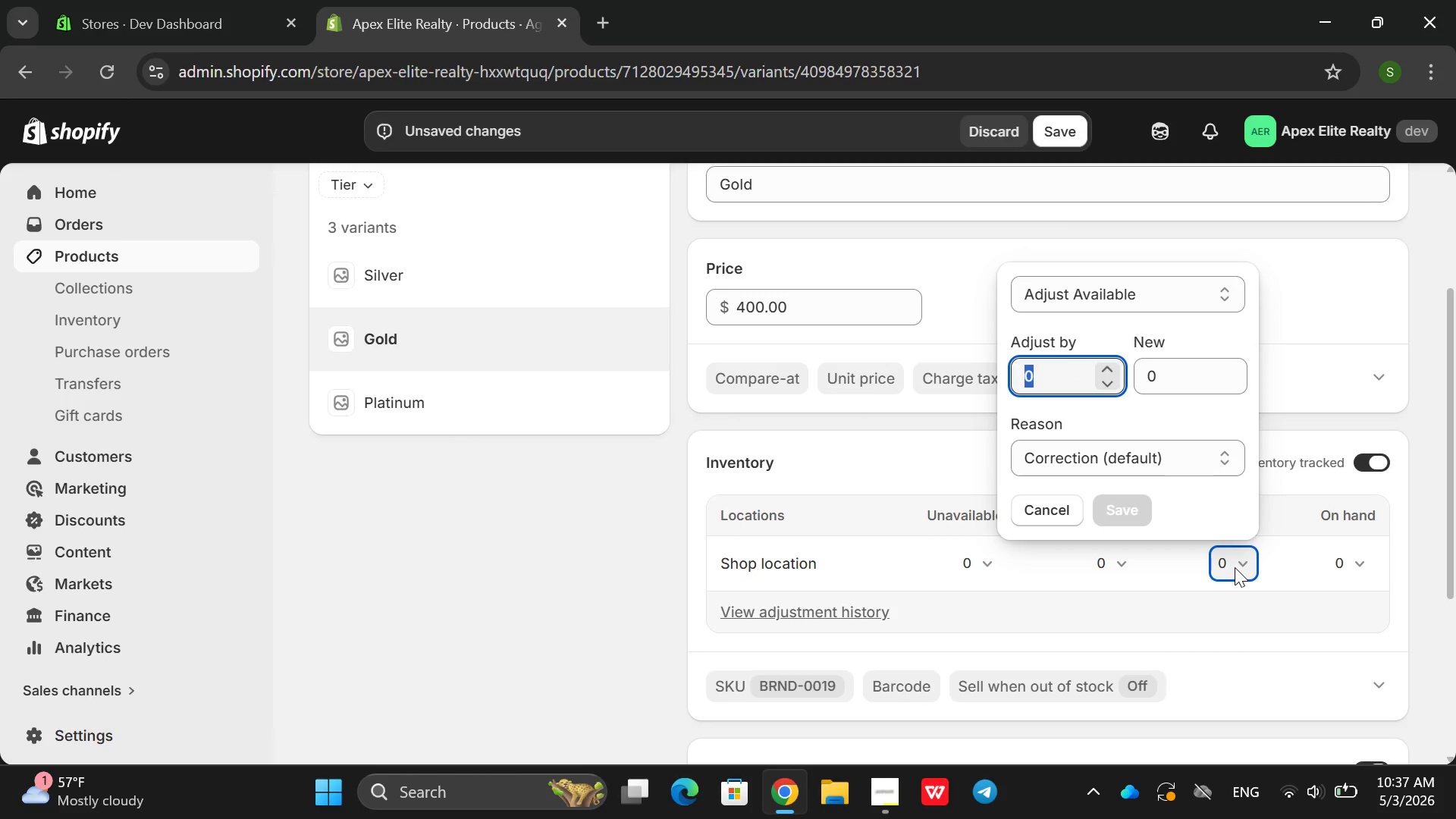 
type(70)
 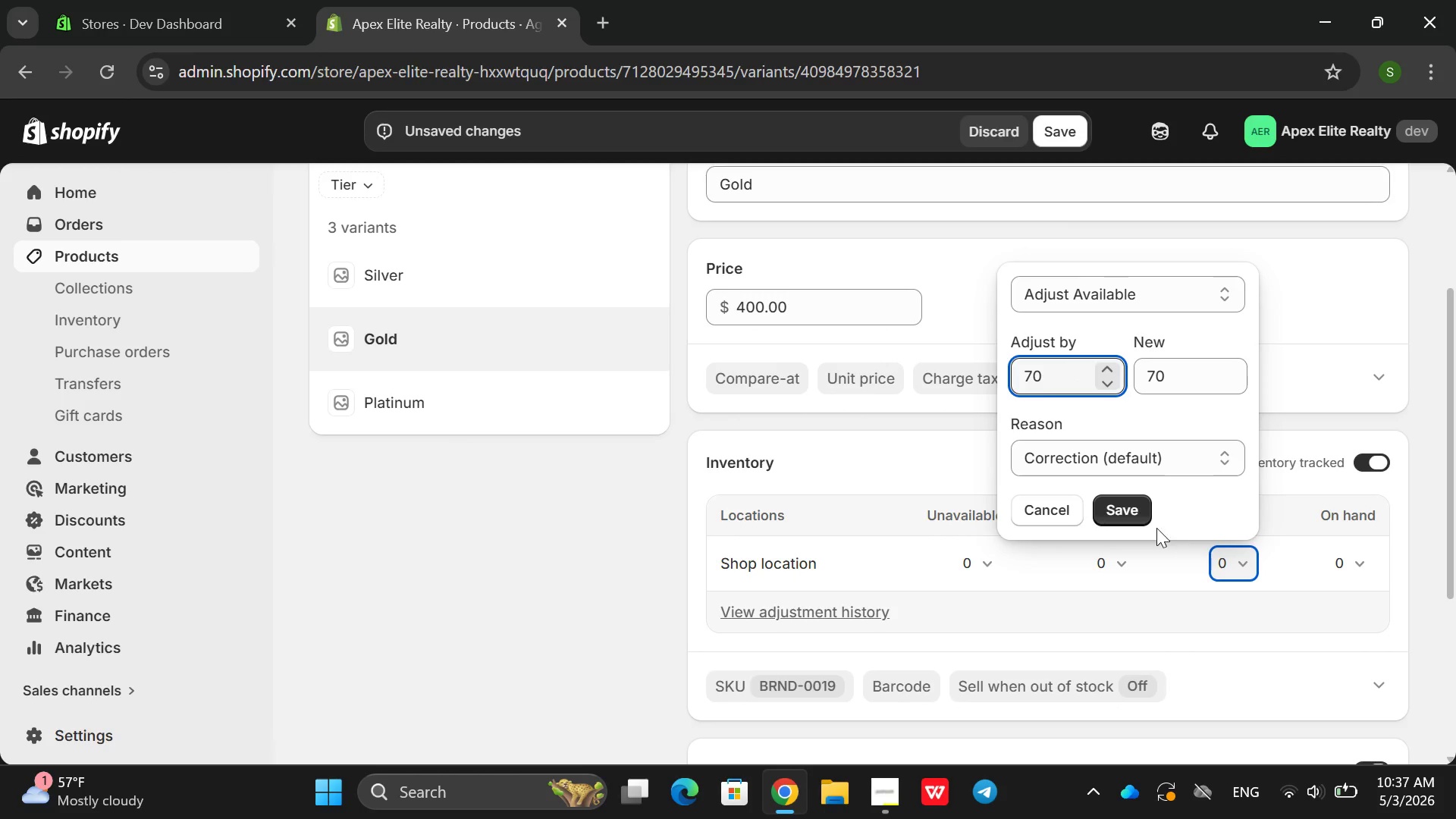 
left_click([1116, 504])
 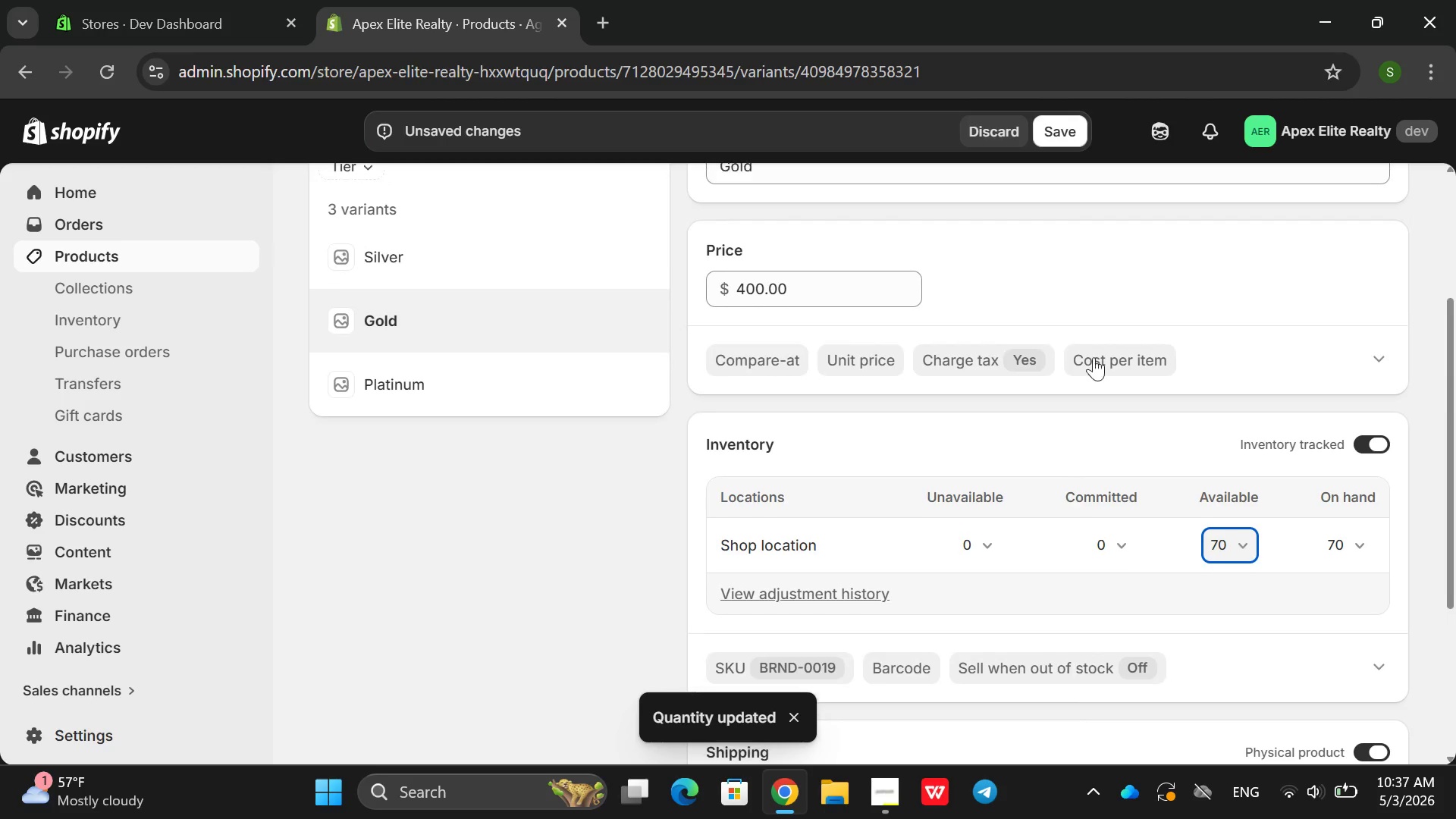 
left_click([1072, 127])
 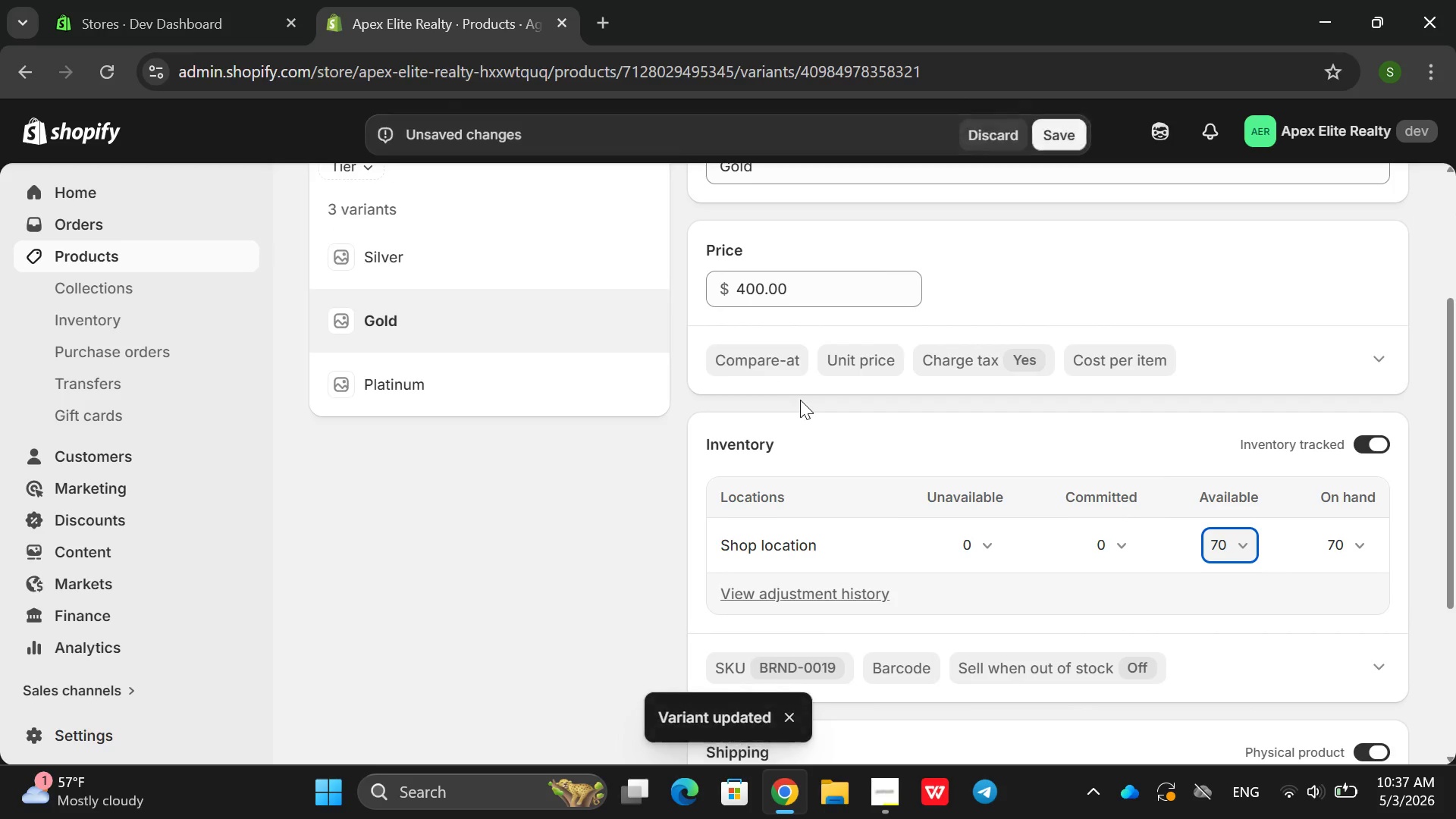 
left_click([581, 366])
 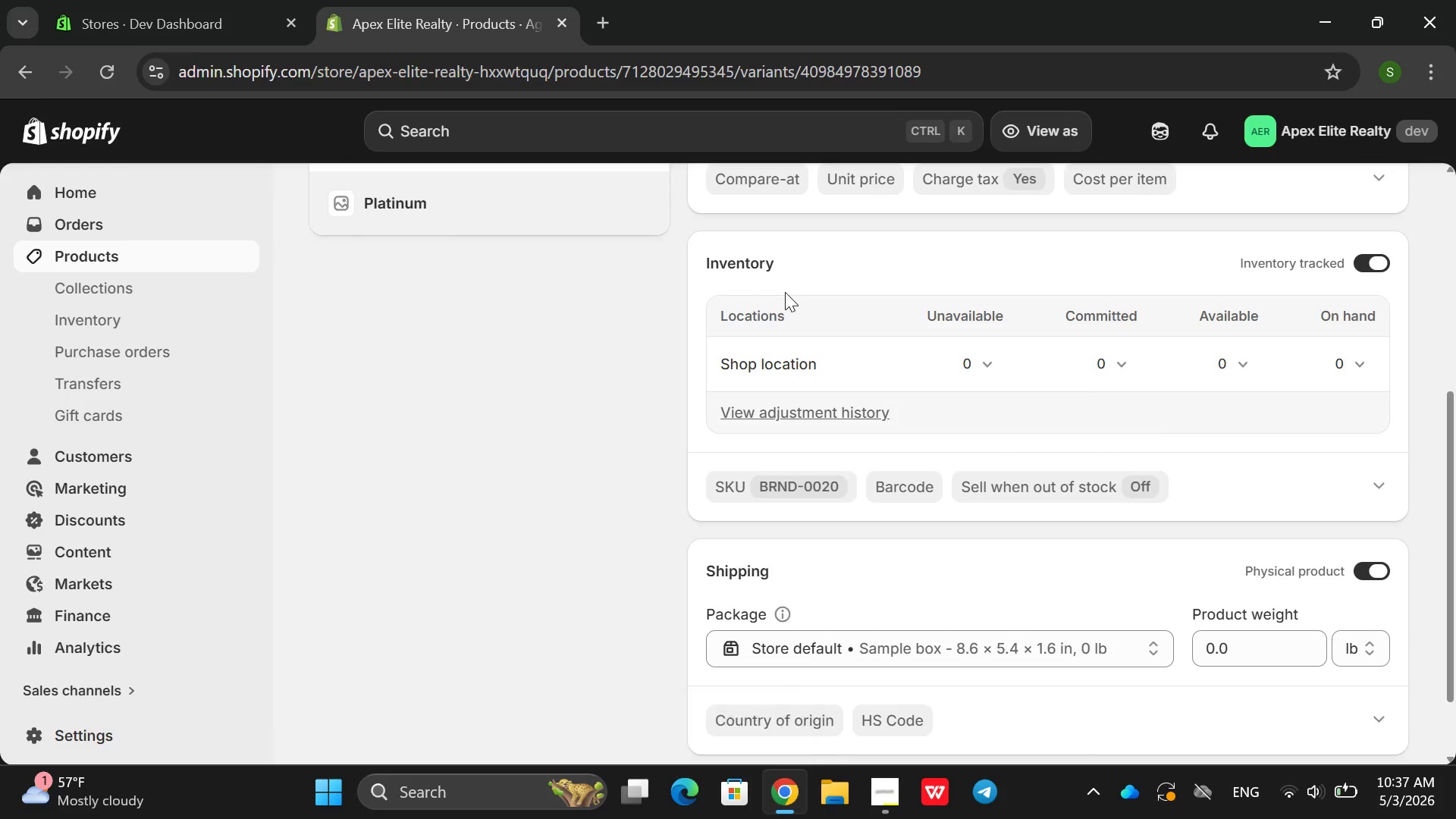 
wait(5.3)
 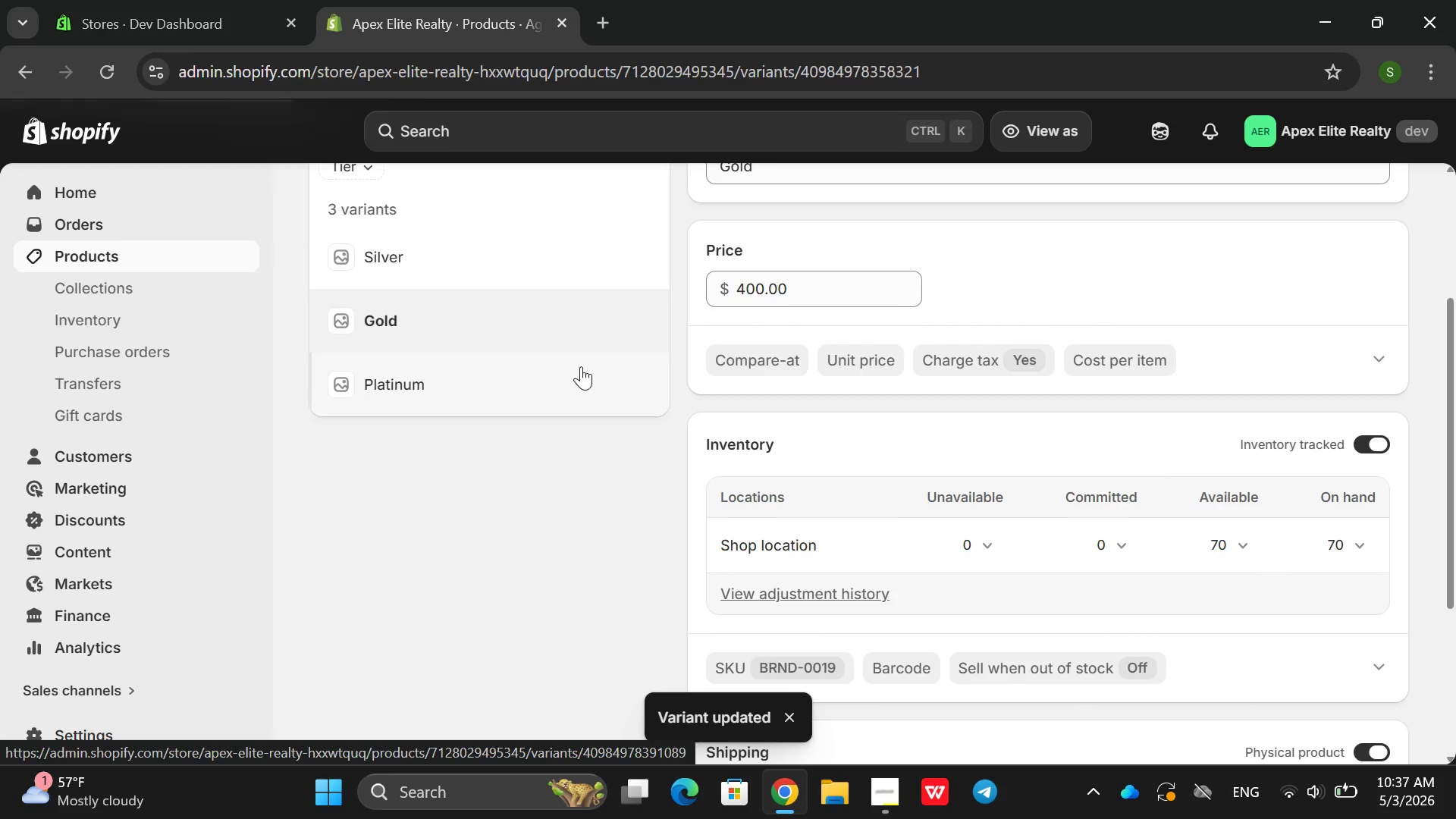 
left_click([748, 366])
 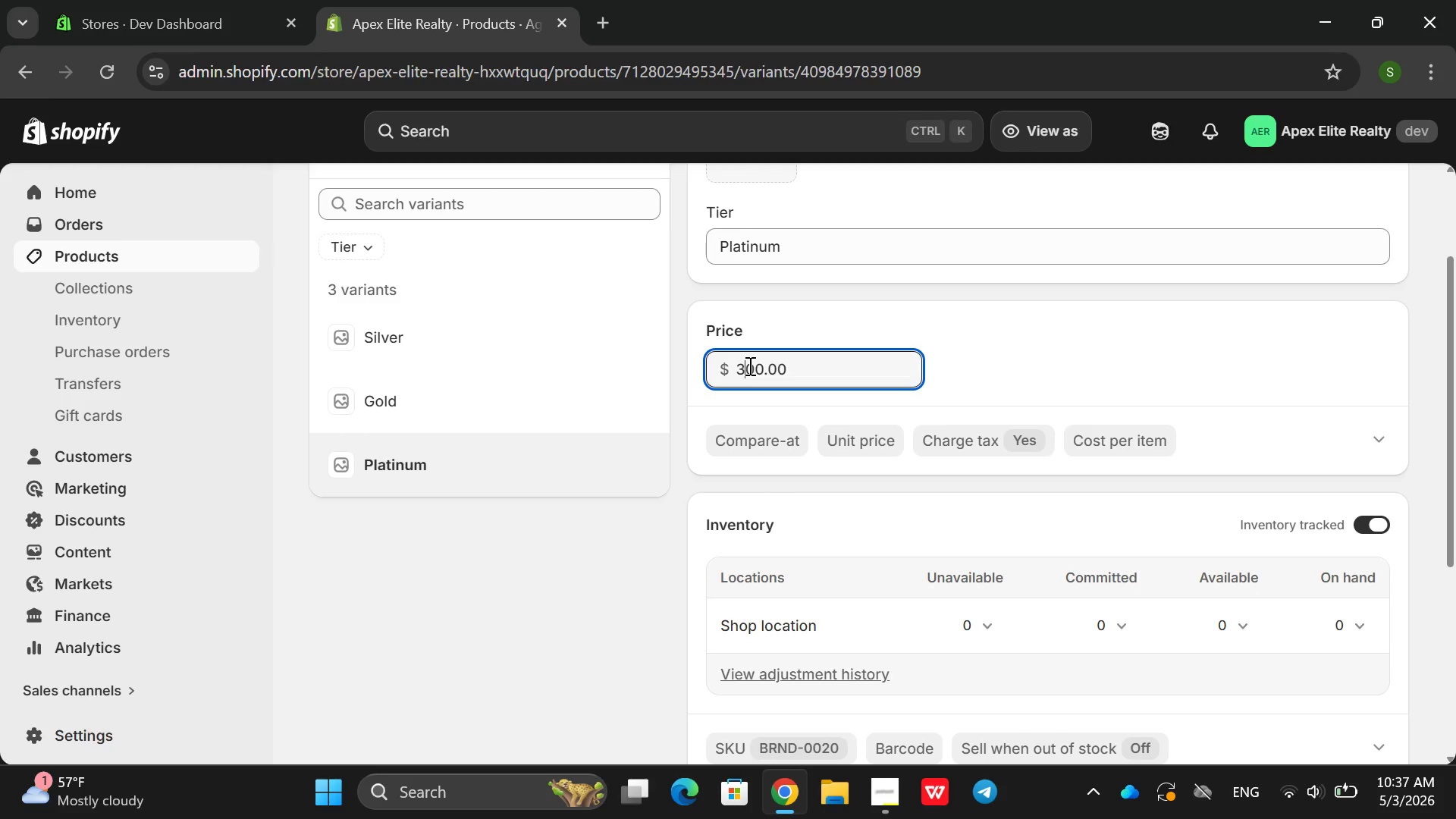 
key(Backspace)
 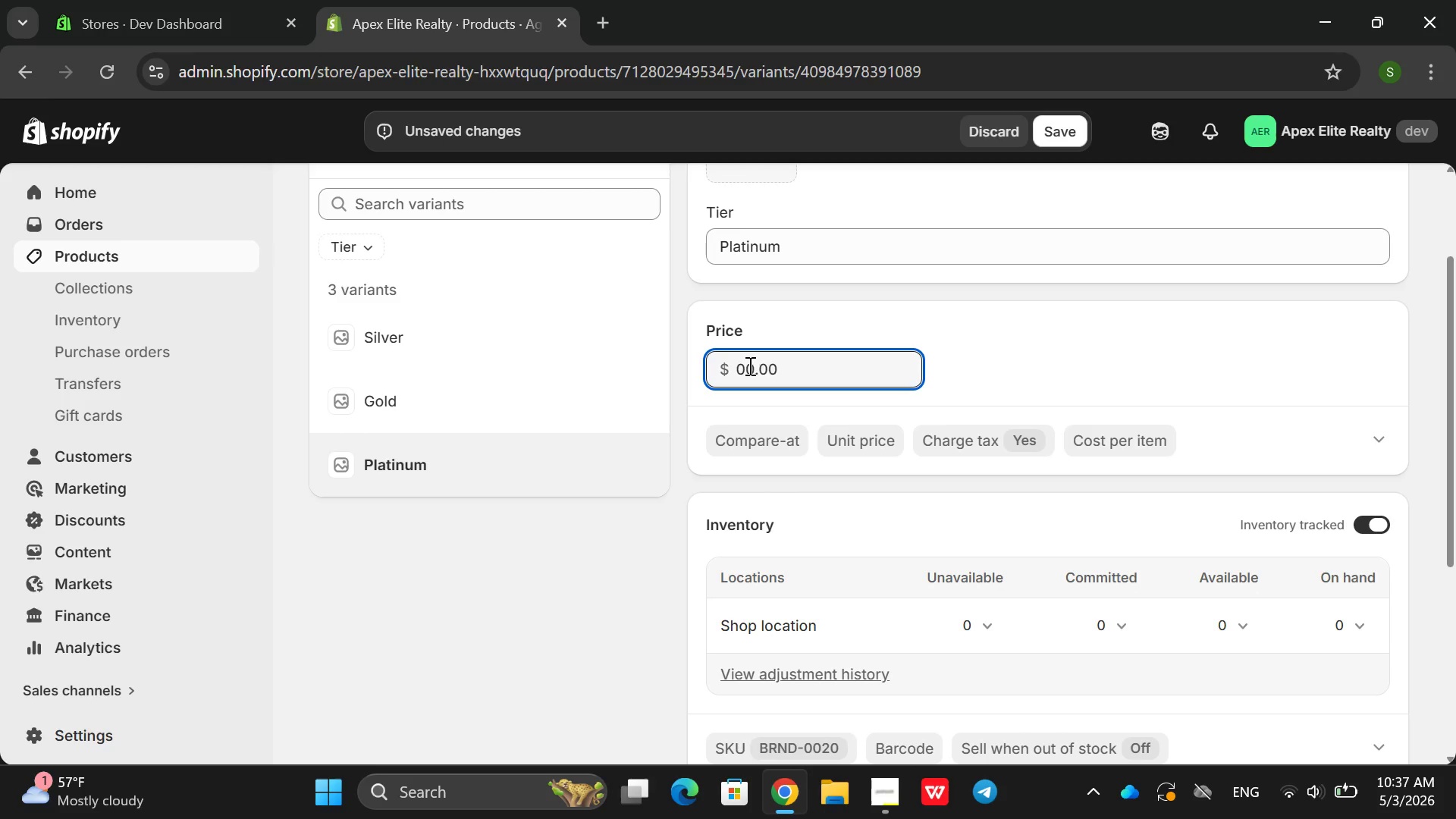 
key(5)
 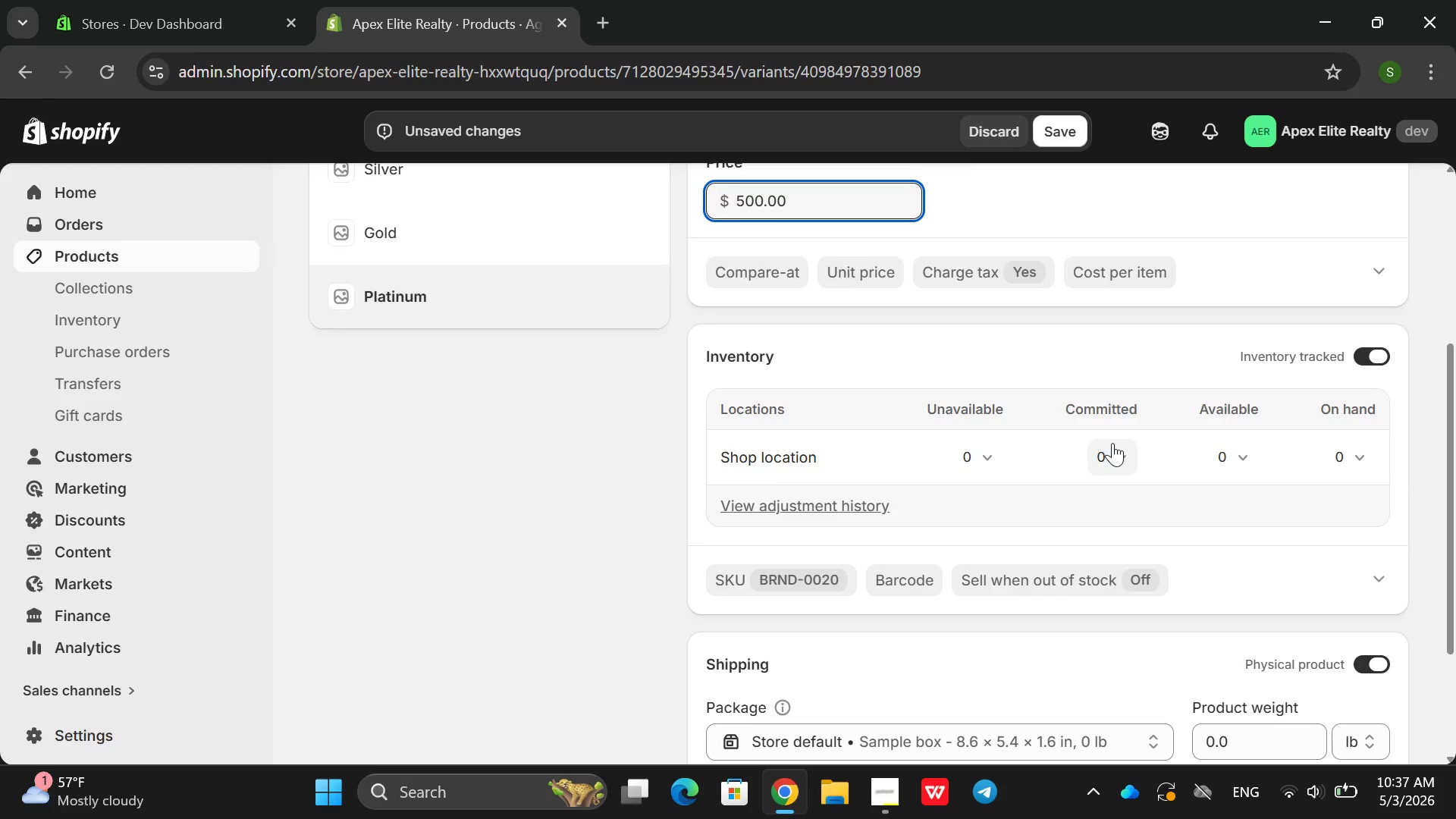 
left_click([1235, 450])
 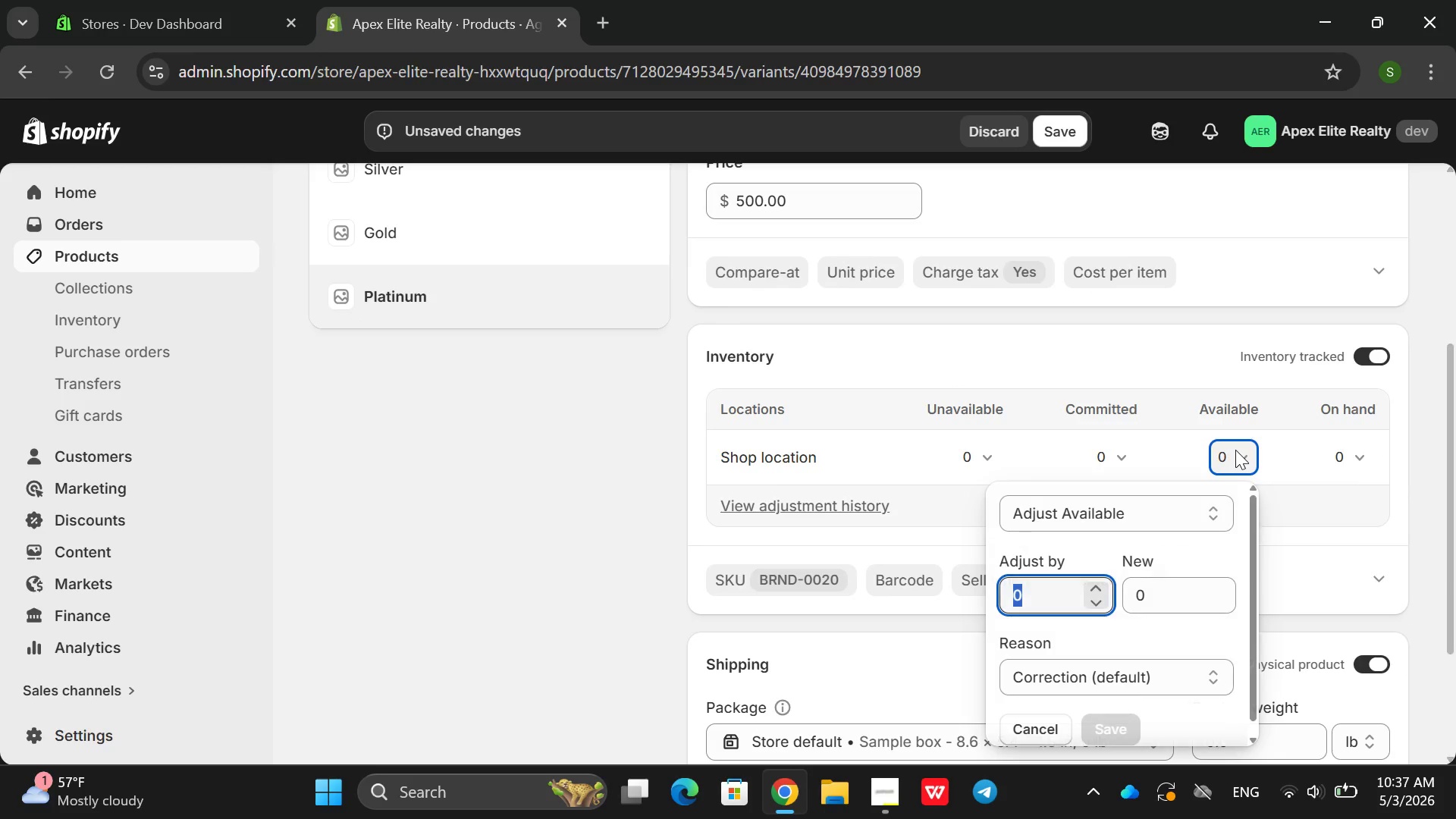 
left_click([1235, 450])
 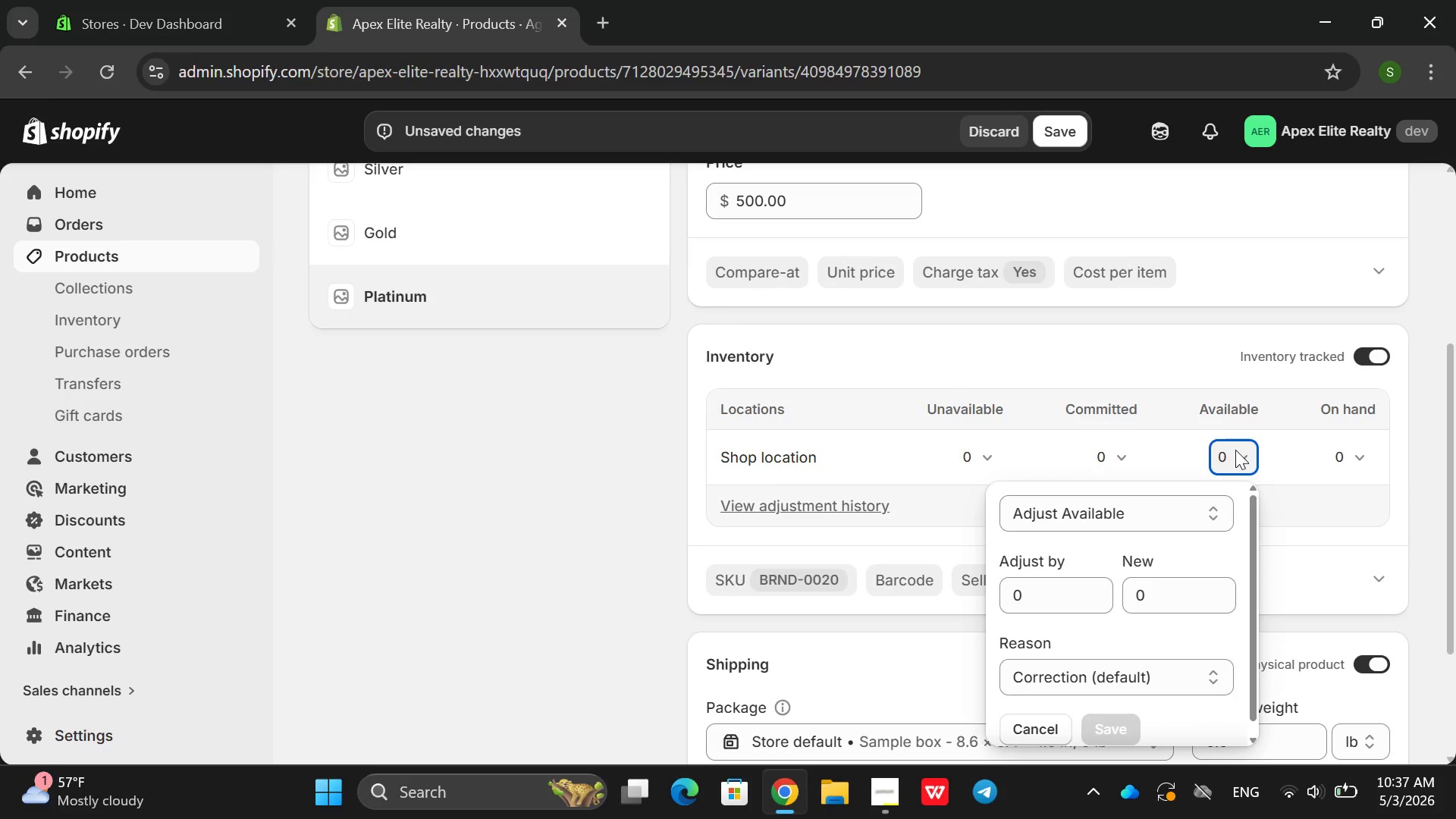 
type(60)
 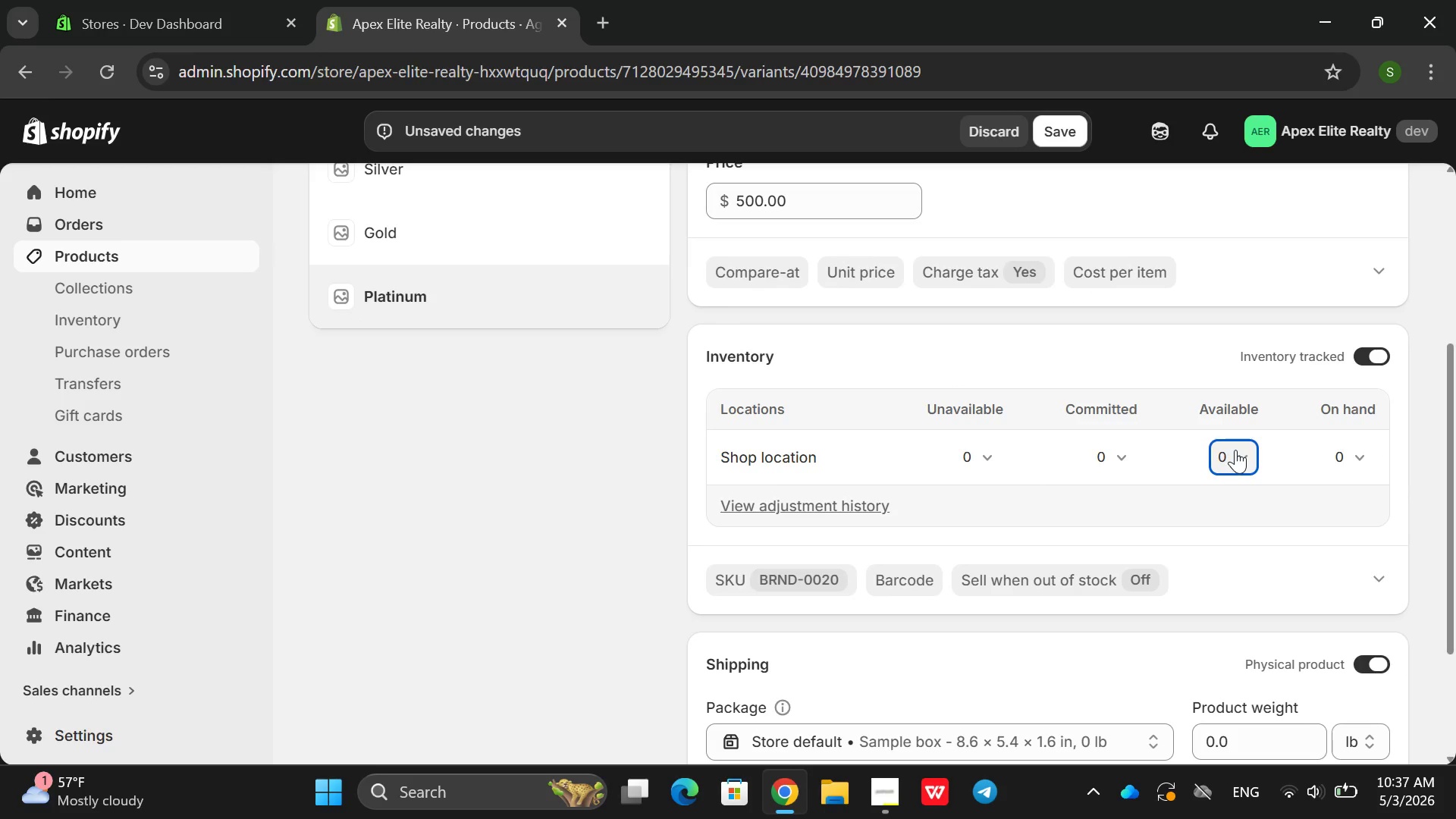 
left_click([1235, 450])
 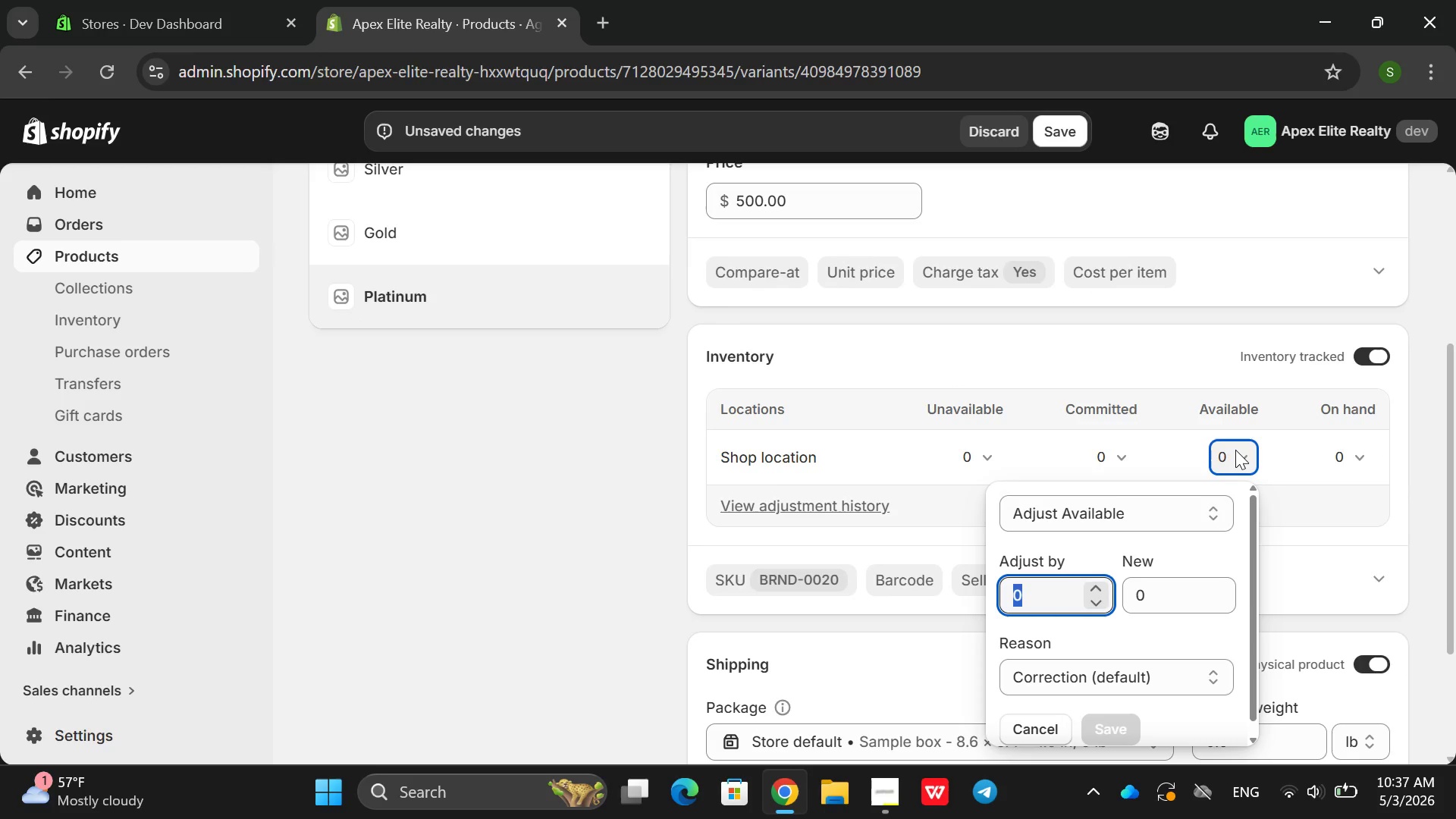 
type(60)
 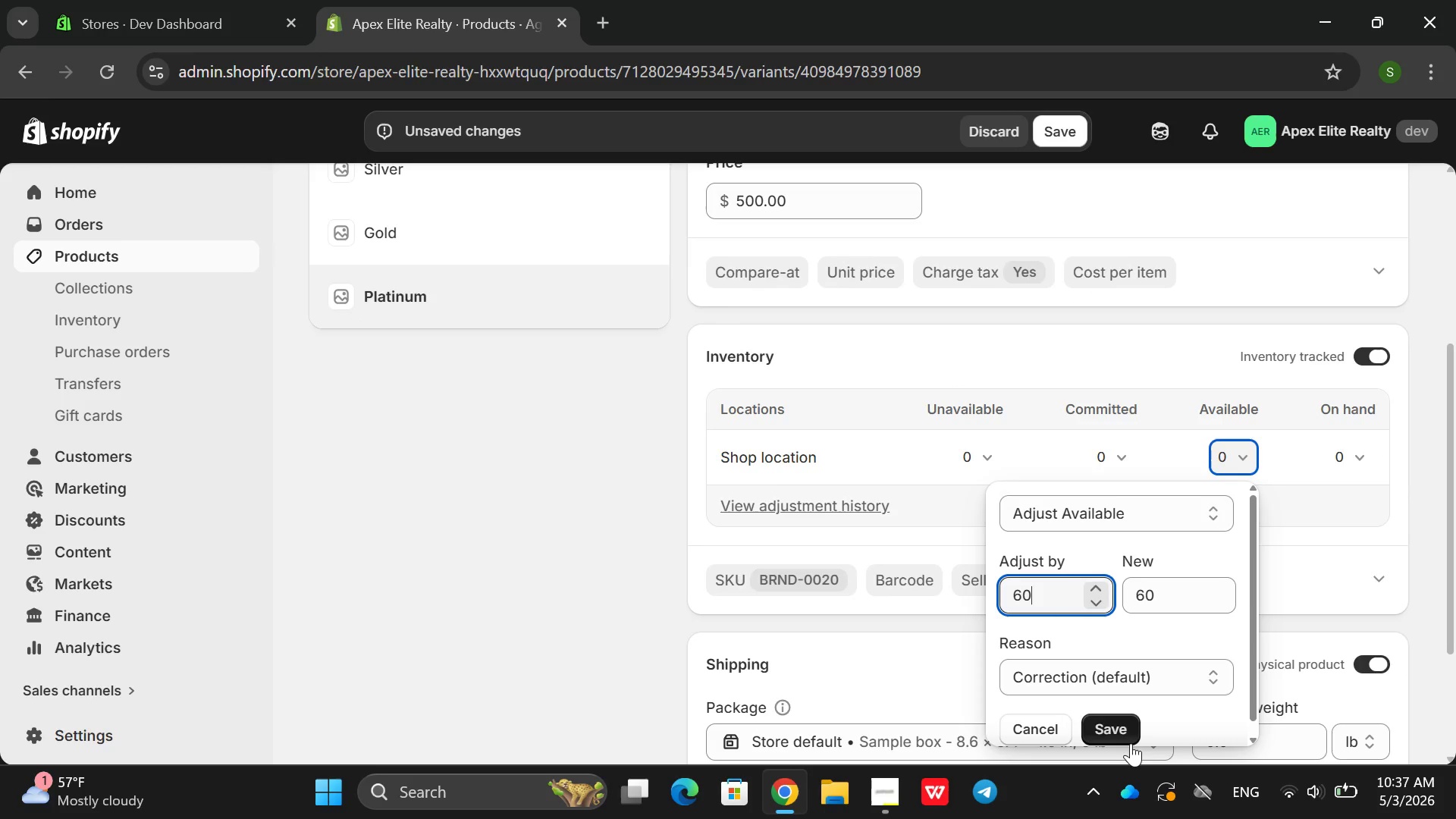 
left_click([1123, 734])
 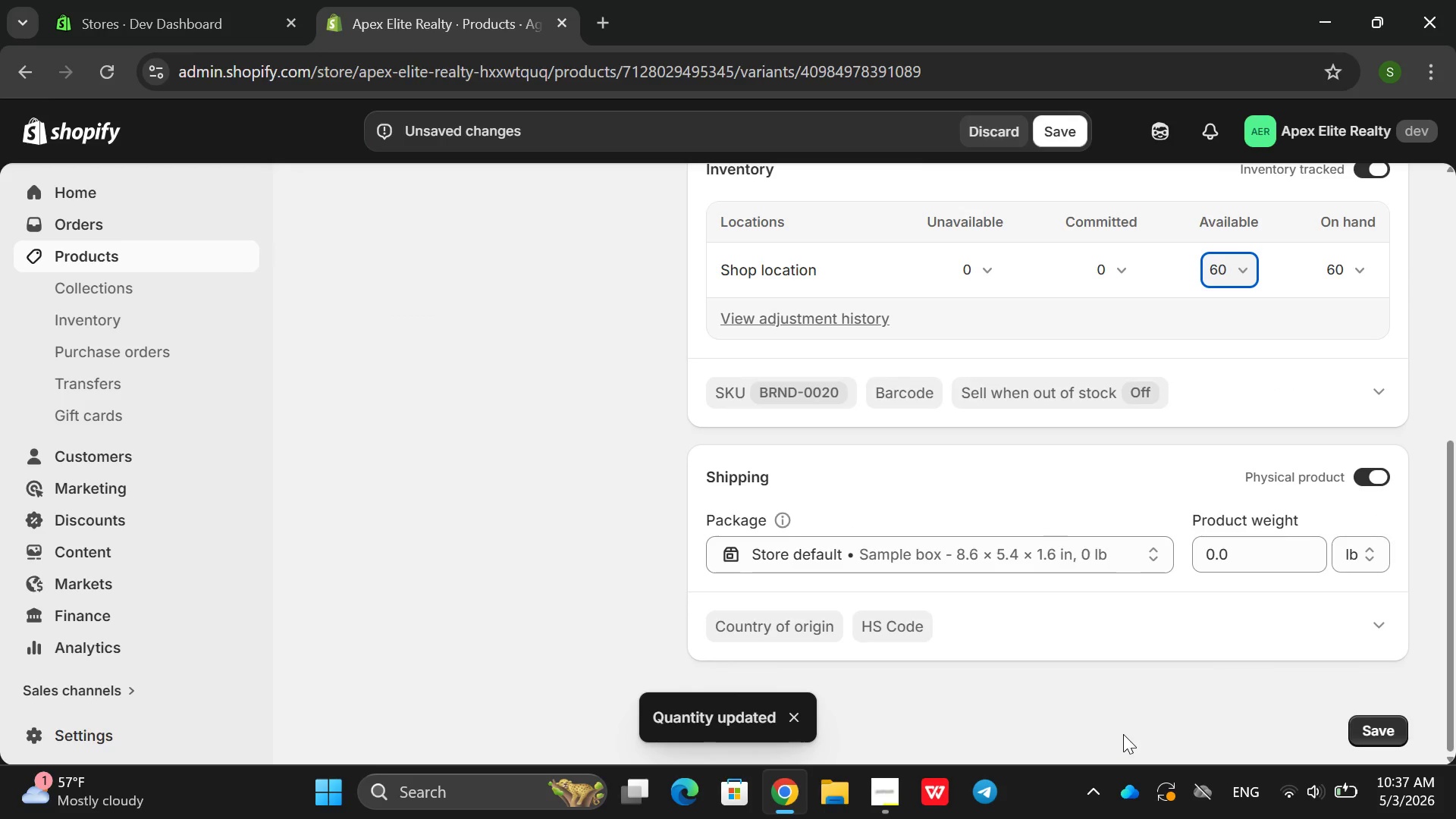 
left_click([1064, 115])
 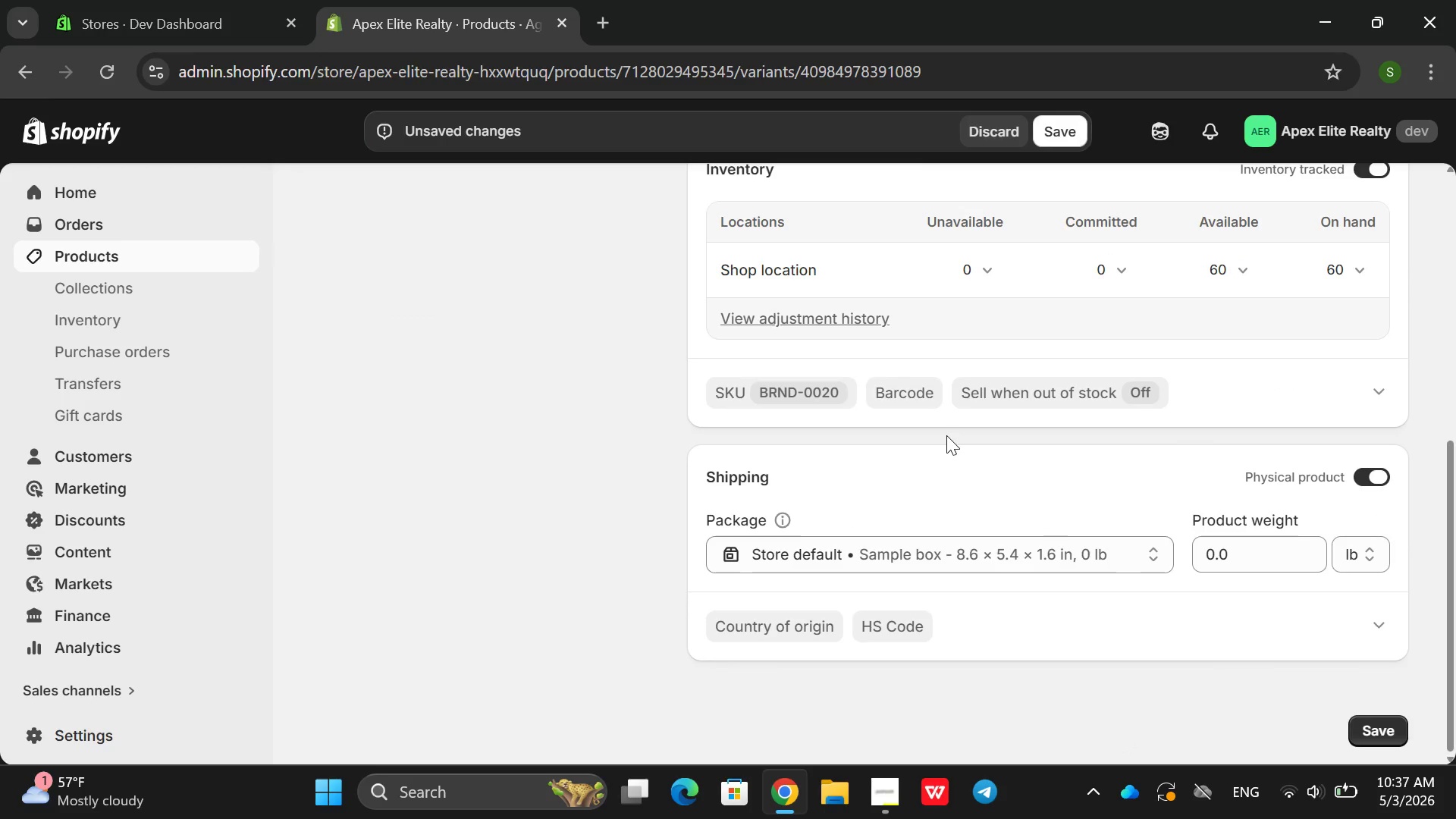 
left_click([1062, 135])
 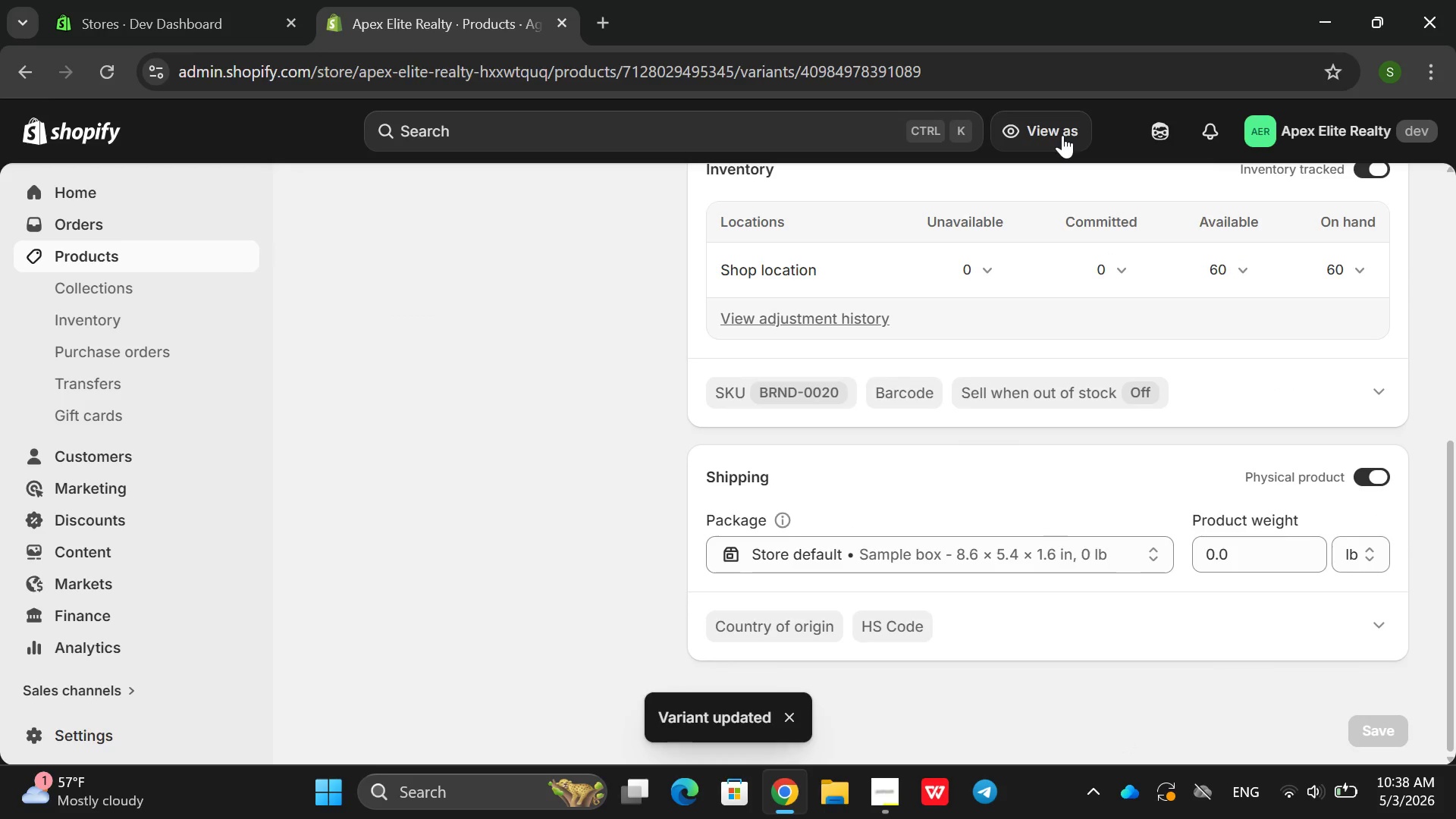 
wait(10.34)
 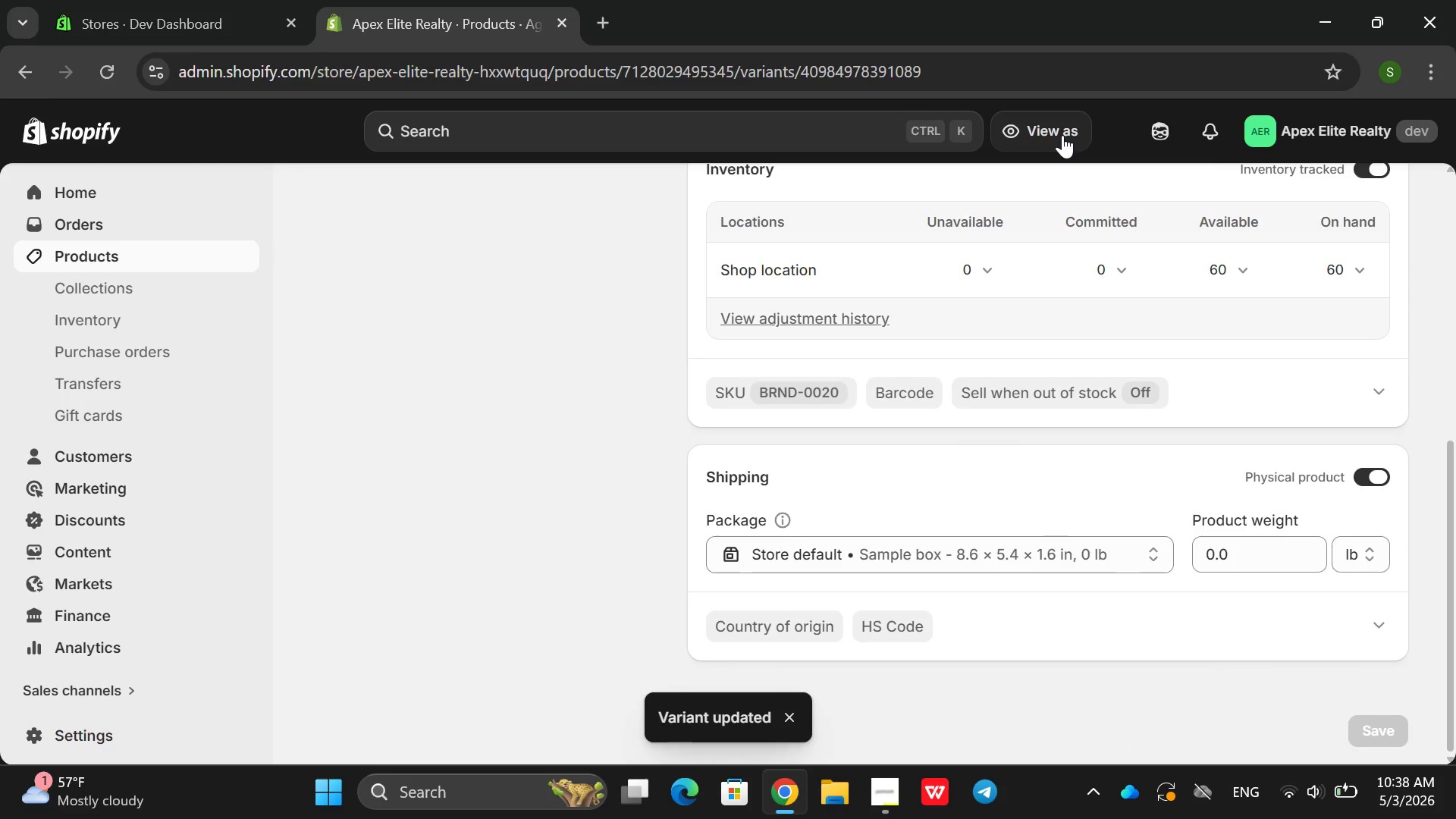 
left_click([122, 262])
 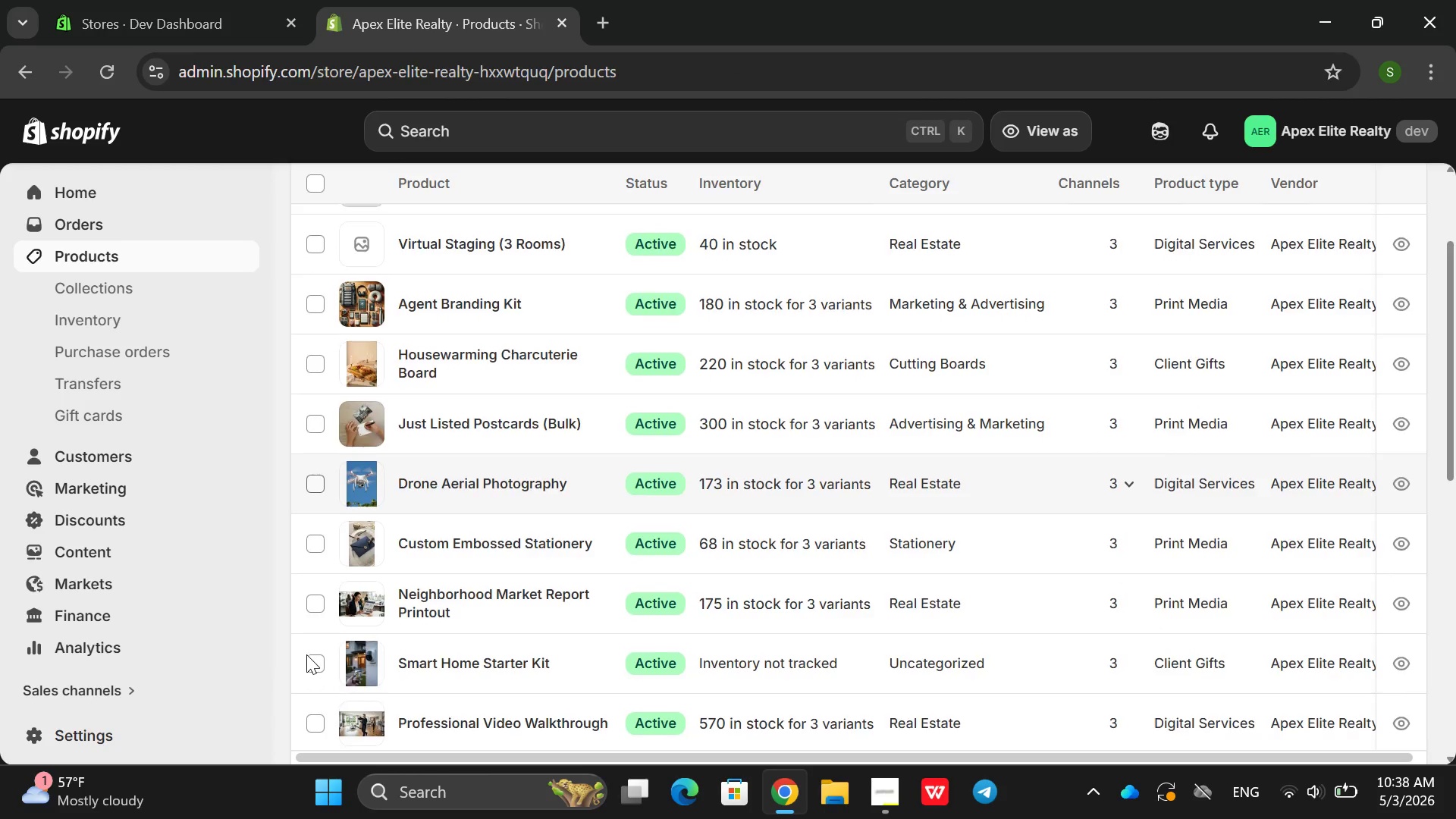 
left_click([592, 425])
 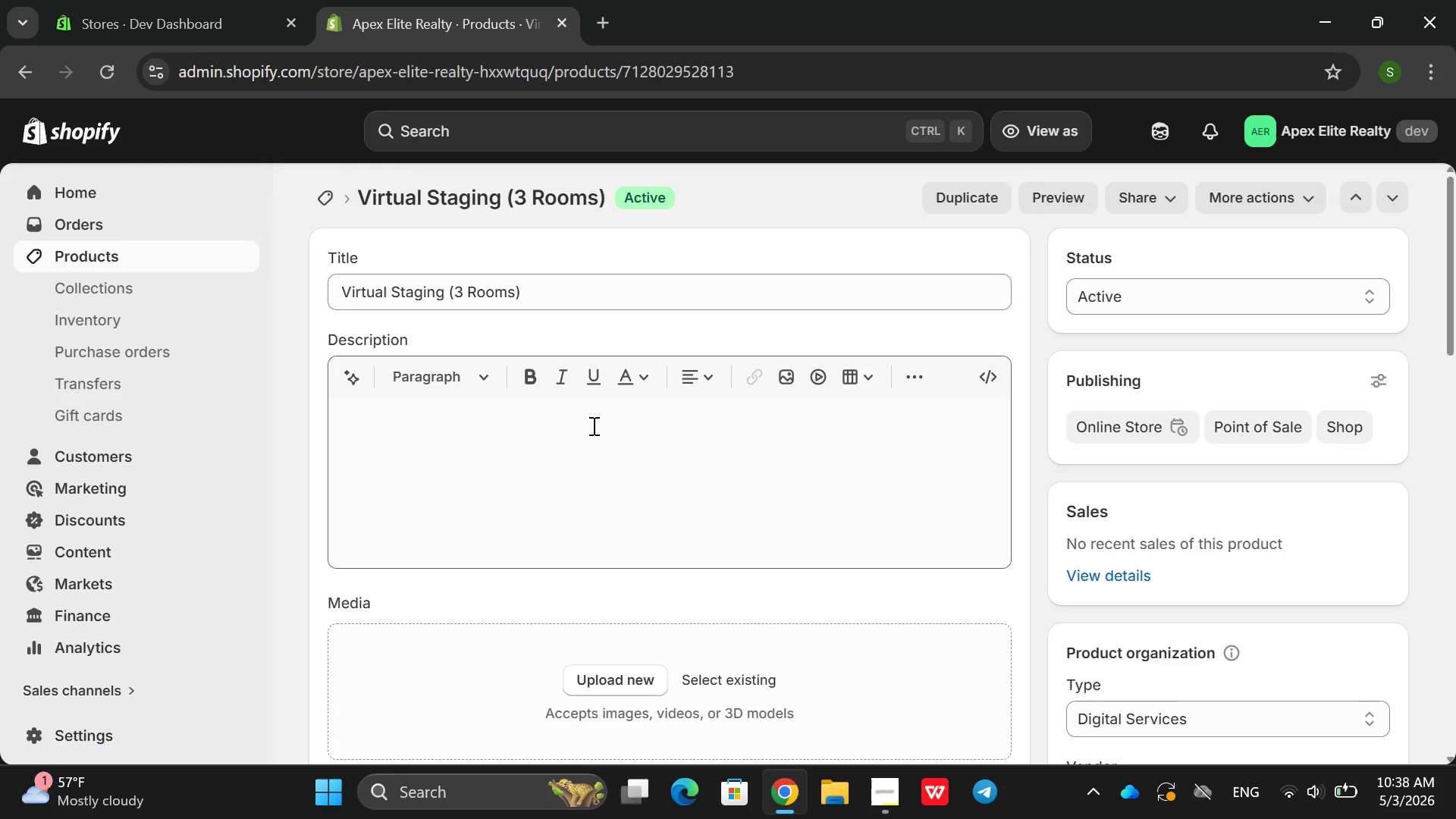 
wait(5.12)
 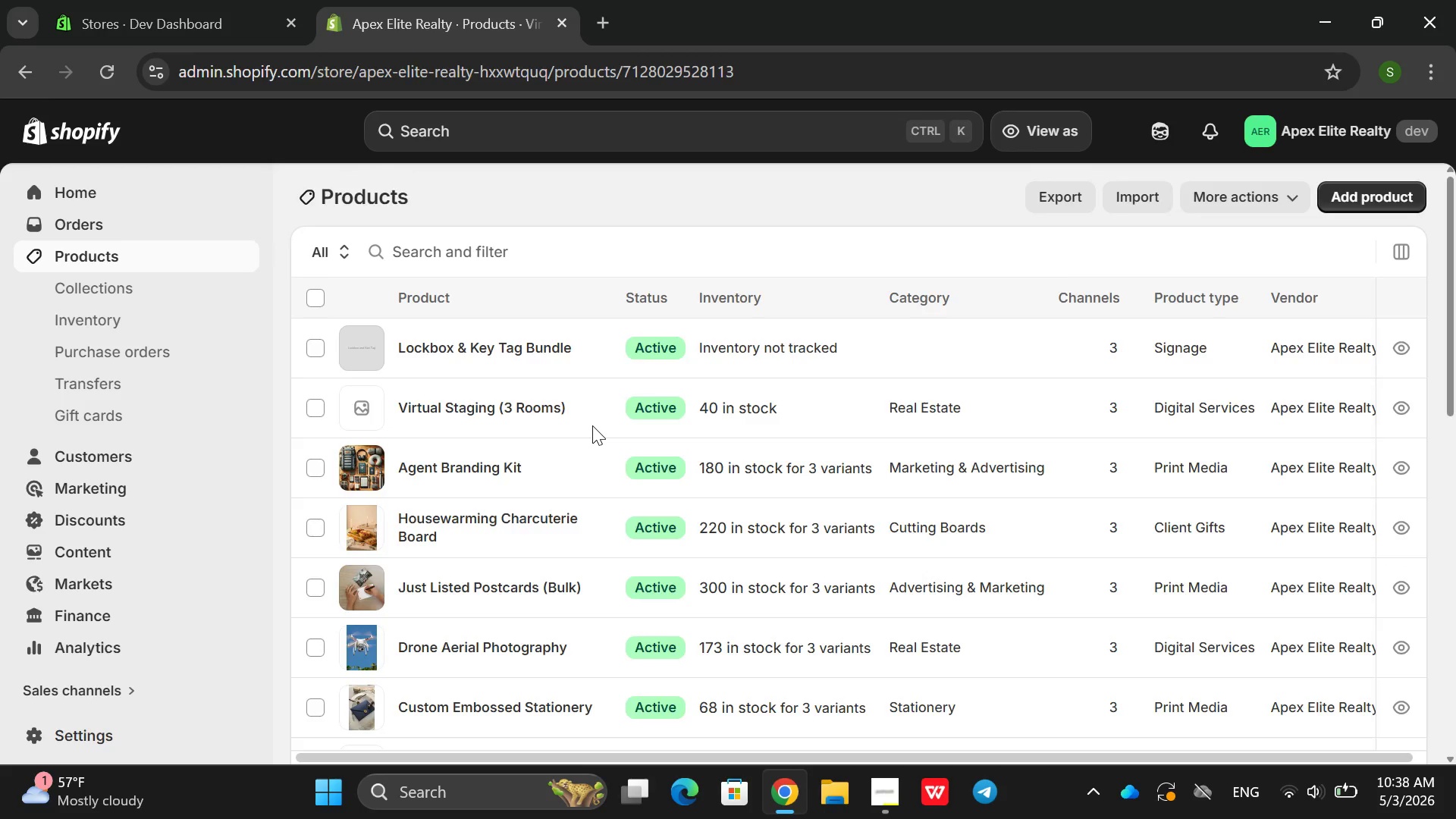 
left_click([573, 438])
 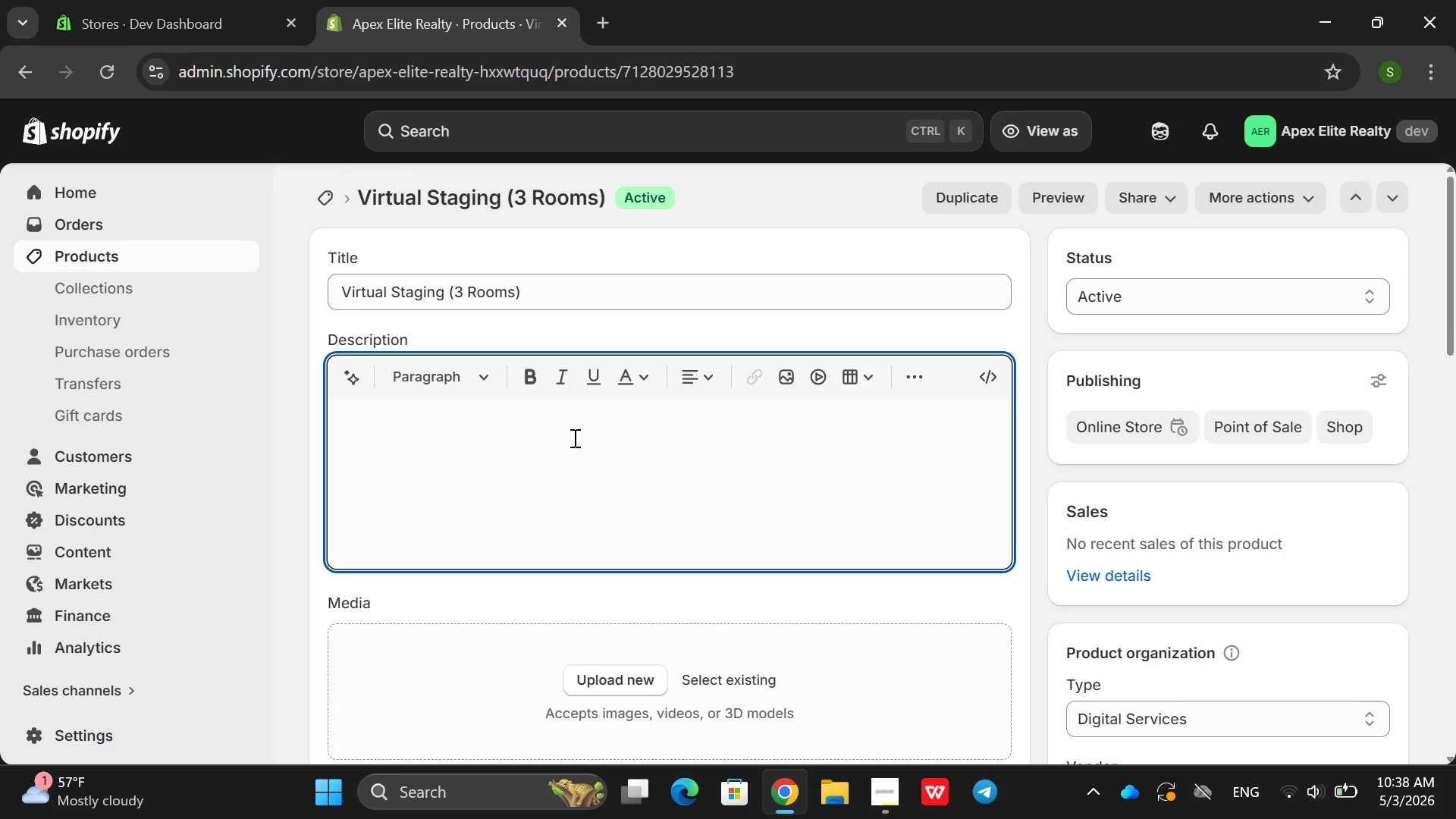 
type(Vit)
key(Backspace)
type(rtual Staging )
key(Backspace)
type((3 rooms )
key(Backspace)
type())
 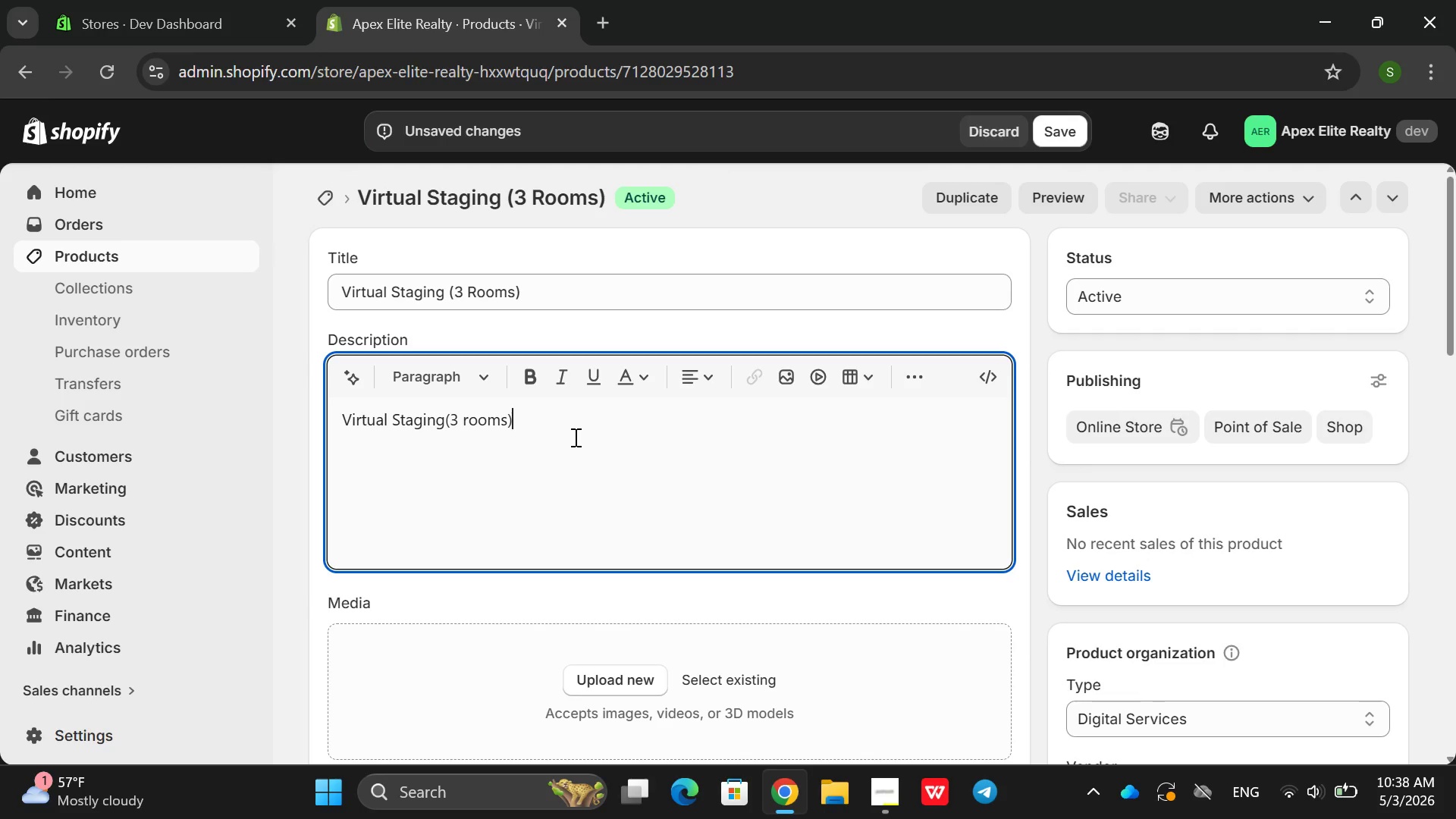 
type( is a modern digital mare)
key(Backspace)
type(keting sol)
 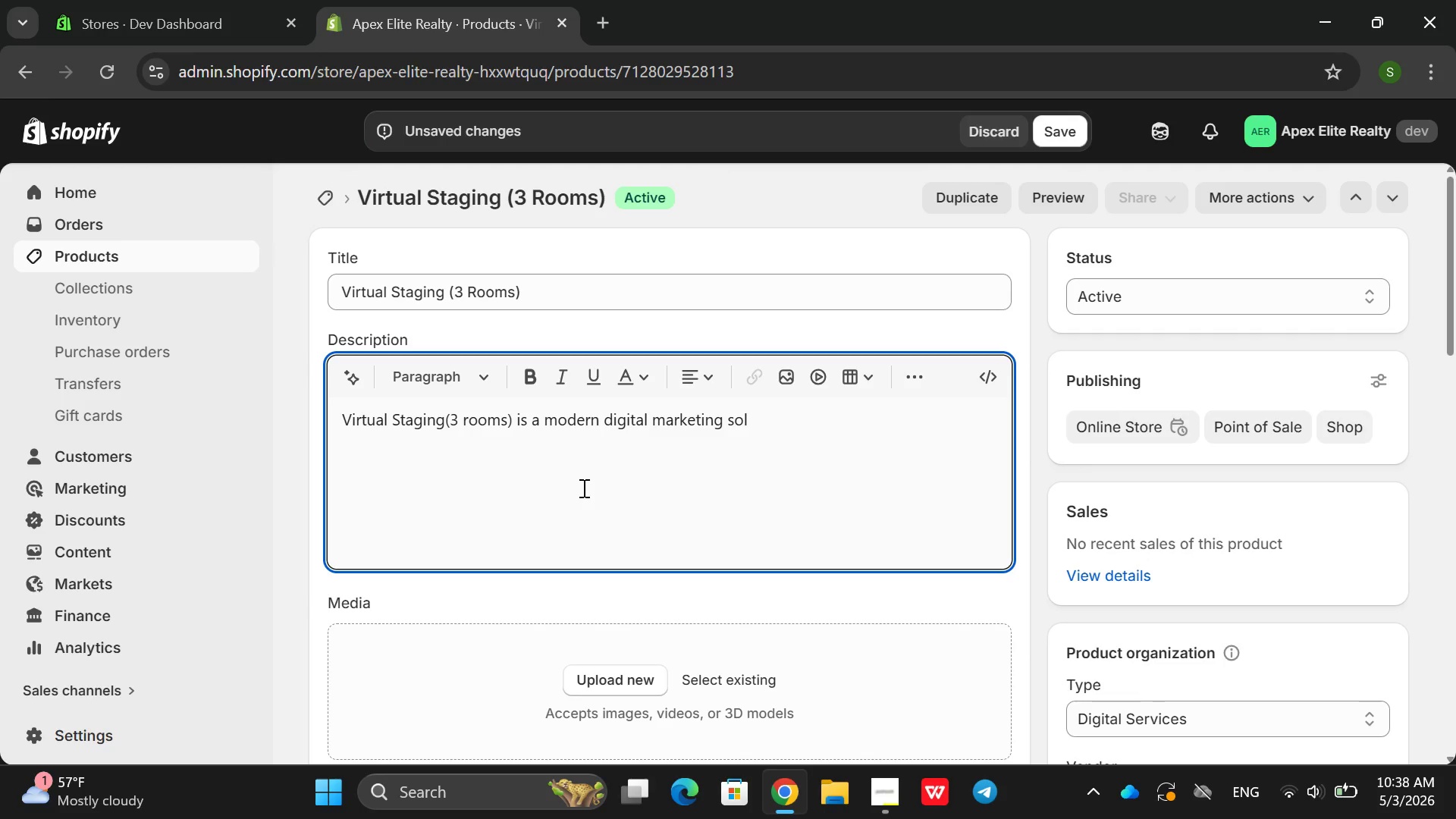 
type(ution )
 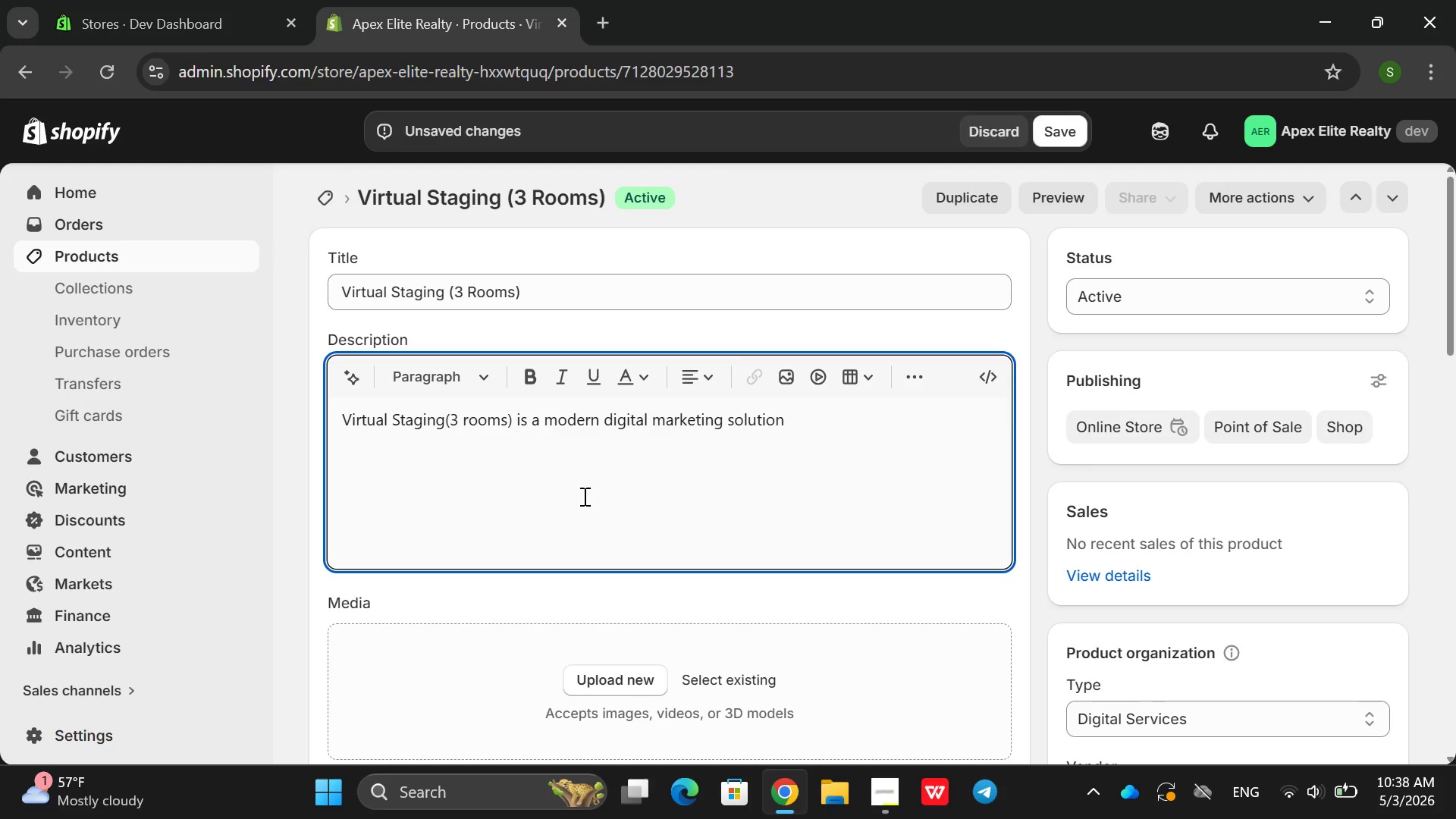 
type(thattransots)
key(Backspace)
key(Backspace)
key(Backspace)
type(forsm)
key(Backspace)
key(Backspace)
type(ms empty or outdoor )
key(Backspace)
key(Backspace)
key(Backspace)
key(Backspace)
type(ated property spaces inot)
key(Backspace)
key(Backspace)
type(to fully furnished )
key(Backspace)
key(Backspace)
key(Backspace)
key(Backspace)
key(Backspace)
key(Backspace)
key(Backspace)
type(nushes)
key(Backspace)
key(Backspace)
key(Backspace)
key(Backspace)
key(Backspace)
type(ie)
key(Backspace)
type(shed )
key(Backspace)
type(, visually sppea)
key(Backspace)
key(Backspace)
key(Backspace)
key(Backspace)
key(Backspace)
type(apperasing )
 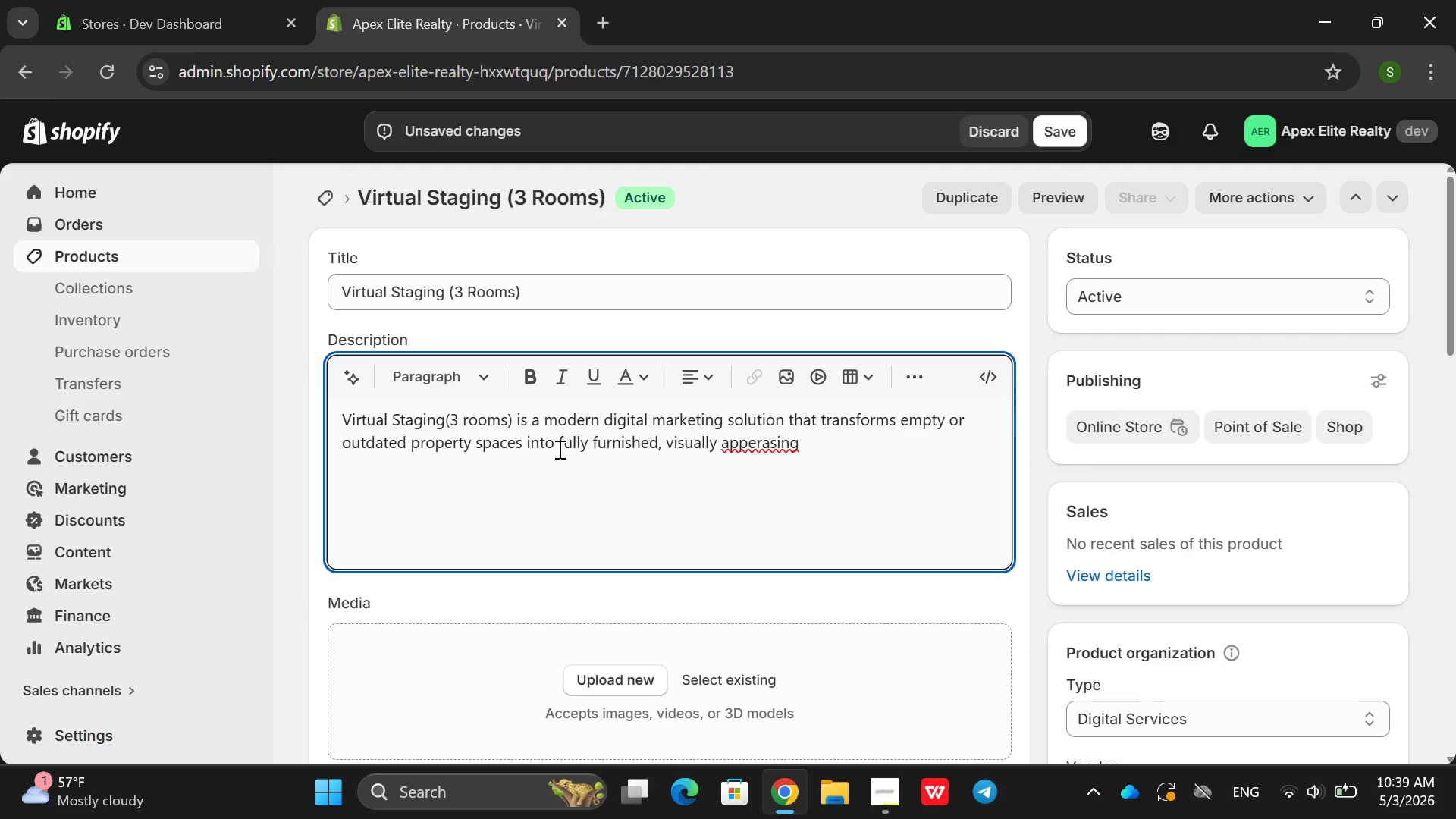 
type(interiors )
key(Backspace)
type(. It hels)
key(Backspace)
type(ps buyers vu)
key(Backspace)
type(isuabl)
key(Backspace)
key(Backspace)
type(lly the potentio)
key(Backspace)
type(al of a home without the s)
key(Backspace)
type(cost or effort of physical )
 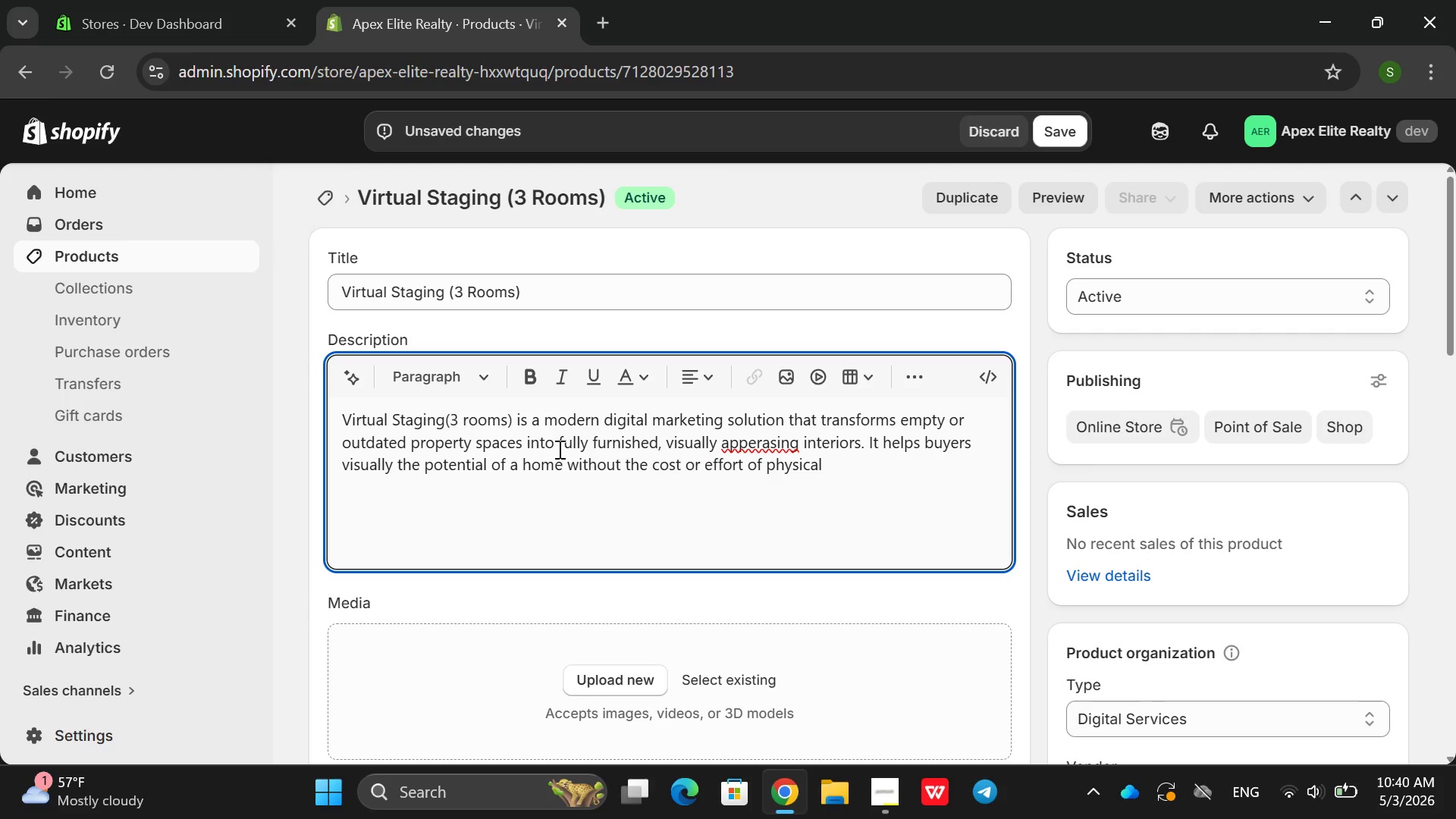 
wait(5.3)
 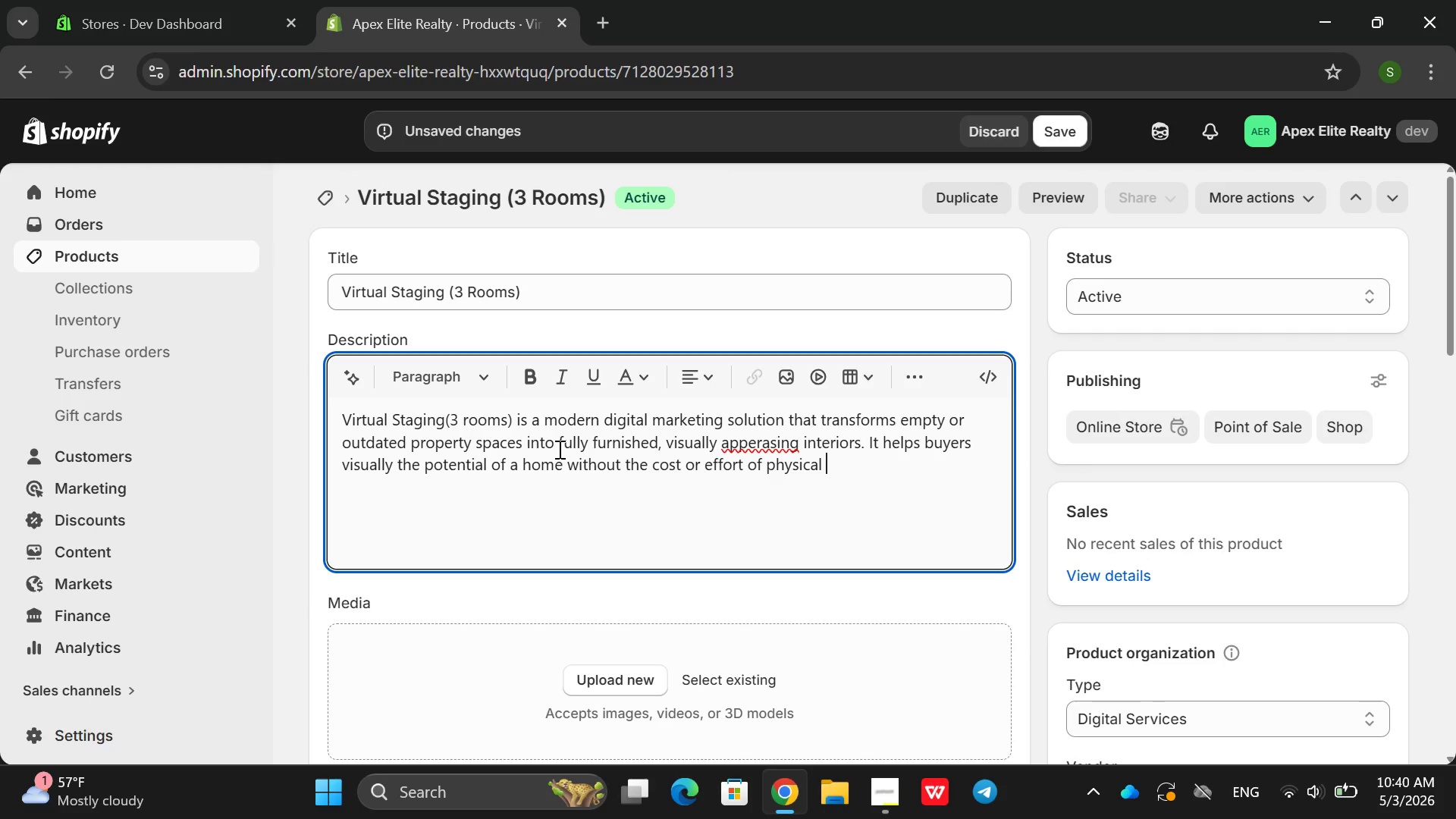 
type( stafing, )
key(Backspace)
key(Backspace)
key(Backspace)
key(Backspace)
key(Backspace)
key(Backspace)
type(gining)
key(Backspace)
key(Backspace)
key(Backspace)
type(g.)
 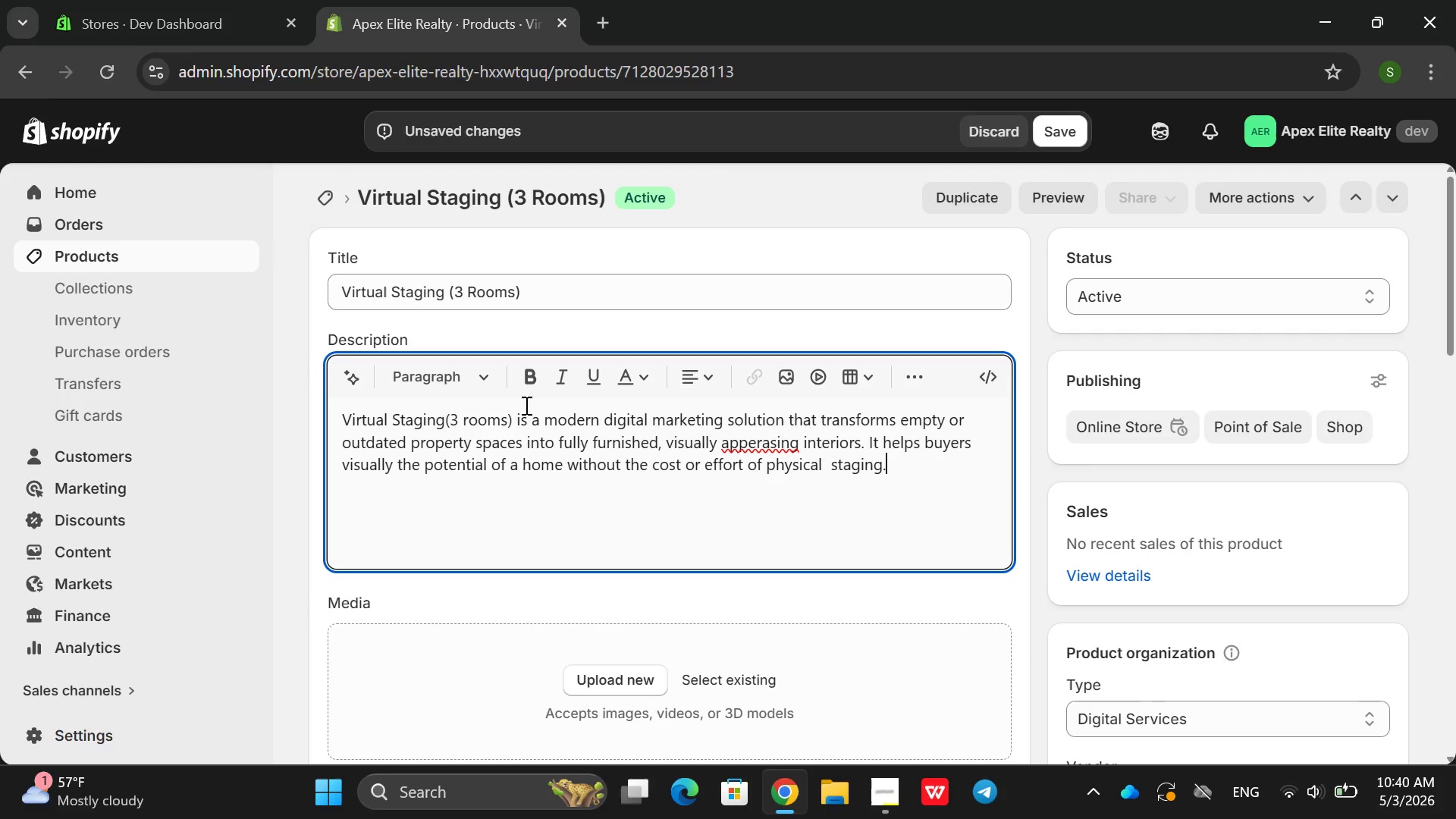 
key(Enter)
 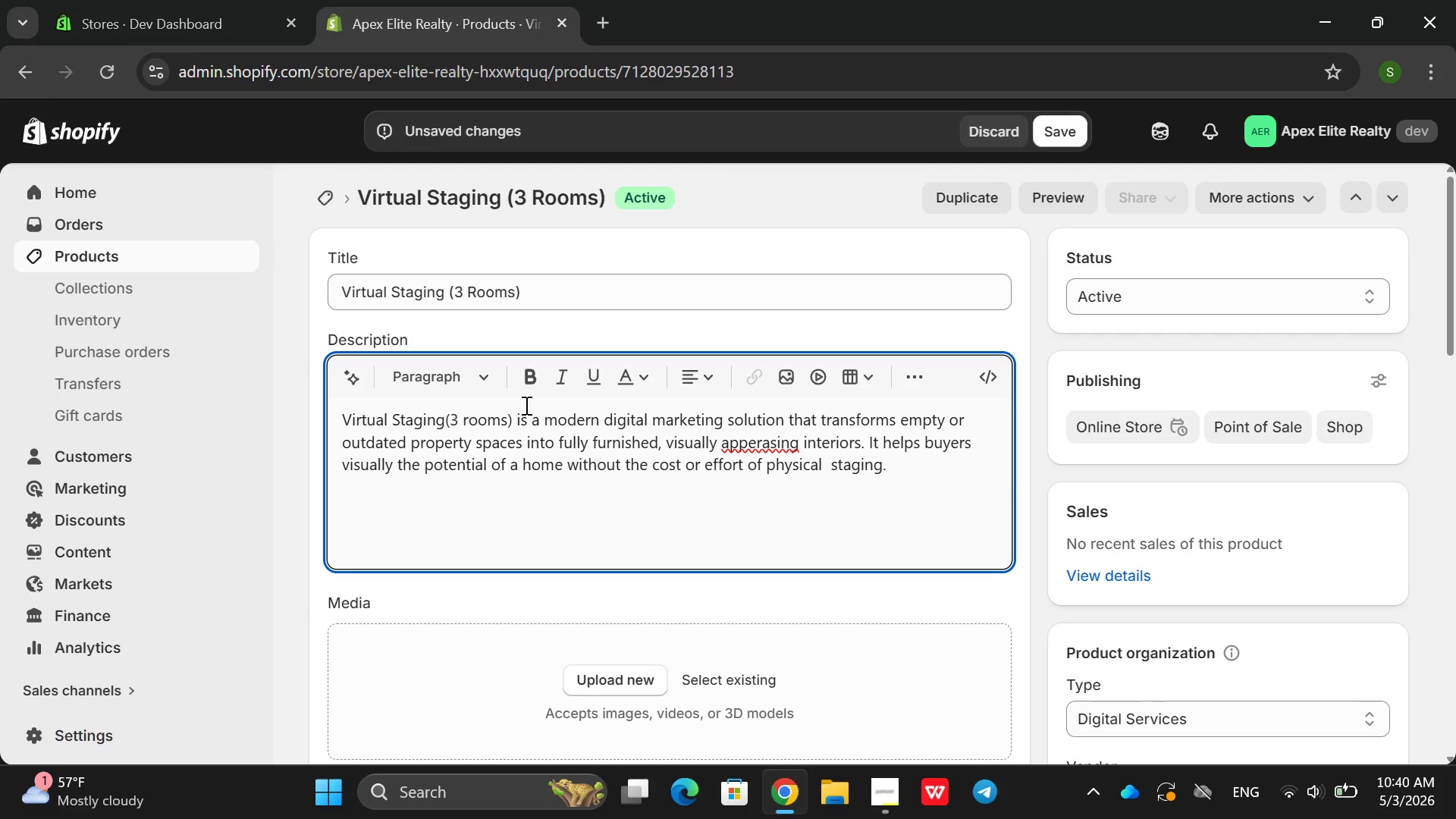 
type(This sercid)
key(Backspace)
type(ve)
key(Backspace)
key(Backspace)
key(Backspace)
key(Backspace)
type(vic enhances listing performance n)
key(Backspace)
type(by impor)
key(Backspace)
key(Backspace)
type(roving visual storytelling and emotinal enfg)
key(Backspace)
key(Backspace)
type(gagement . professionallu)
key(Backspace)
key(Backspace)
key(Backspace)
type(lly staged images amke)
key(Backspace)
key(Backspace)
key(Backspace)
key(Backspace)
type(makeprof)
key(Backspace)
type(er)
key(Backspace)
key(Backspace)
key(Backspace)
key(Backspace)
key(Backspace)
type( properi)
key(Backspace)
type(ties more ar)
key(Backspace)
key(Backspace)
type(tt)
key(Backspace)
key(Backspace)
type(attractive )
key(Backspace)
type(, iin)
key(Backspace)
key(Backspace)
type(ncreasing by)
key(Backspace)
type(uyers interet and time spent virw)
key(Backspace)
key(Backspace)
type(ewing listings.)
 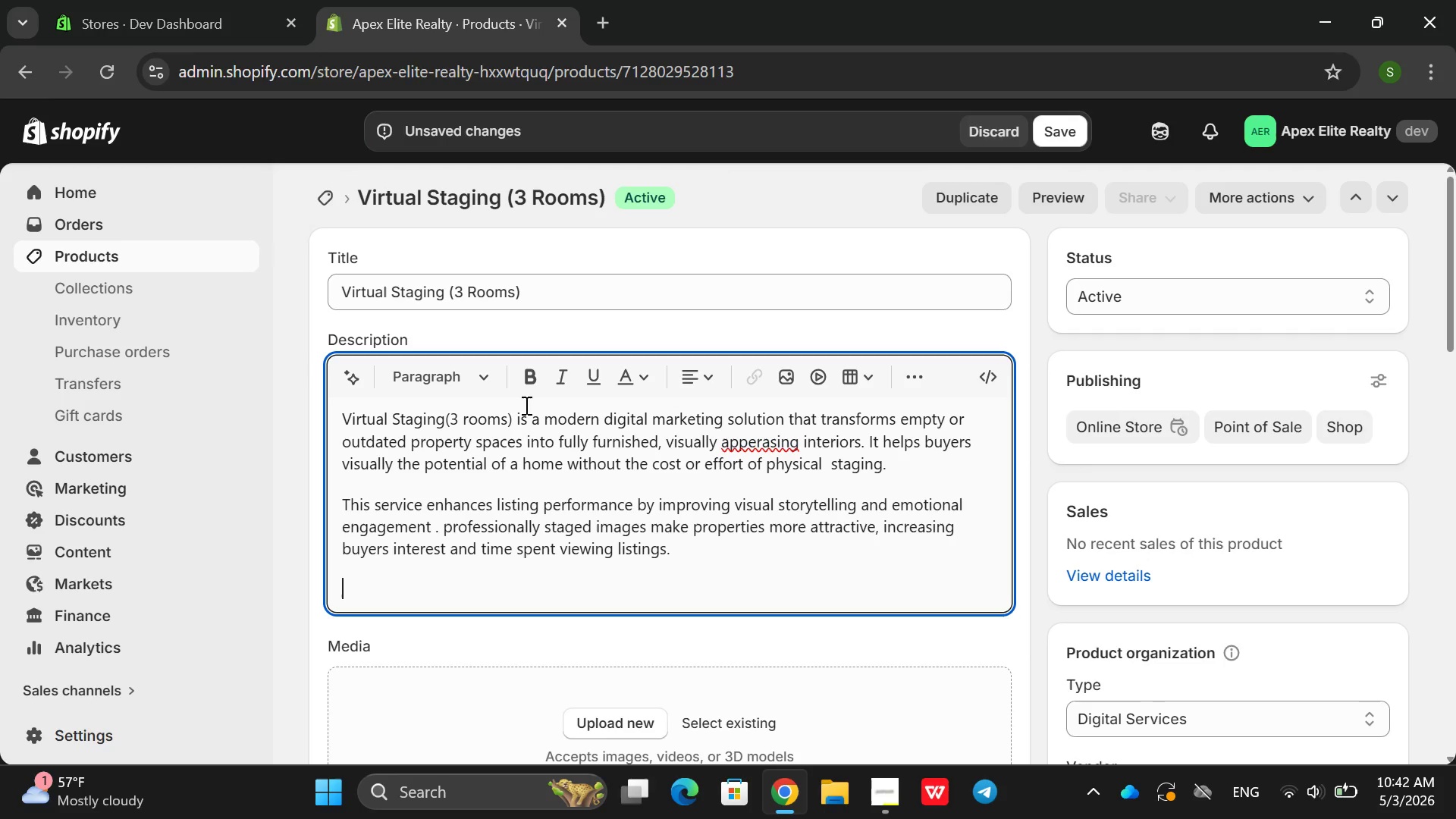 
key(Enter)
 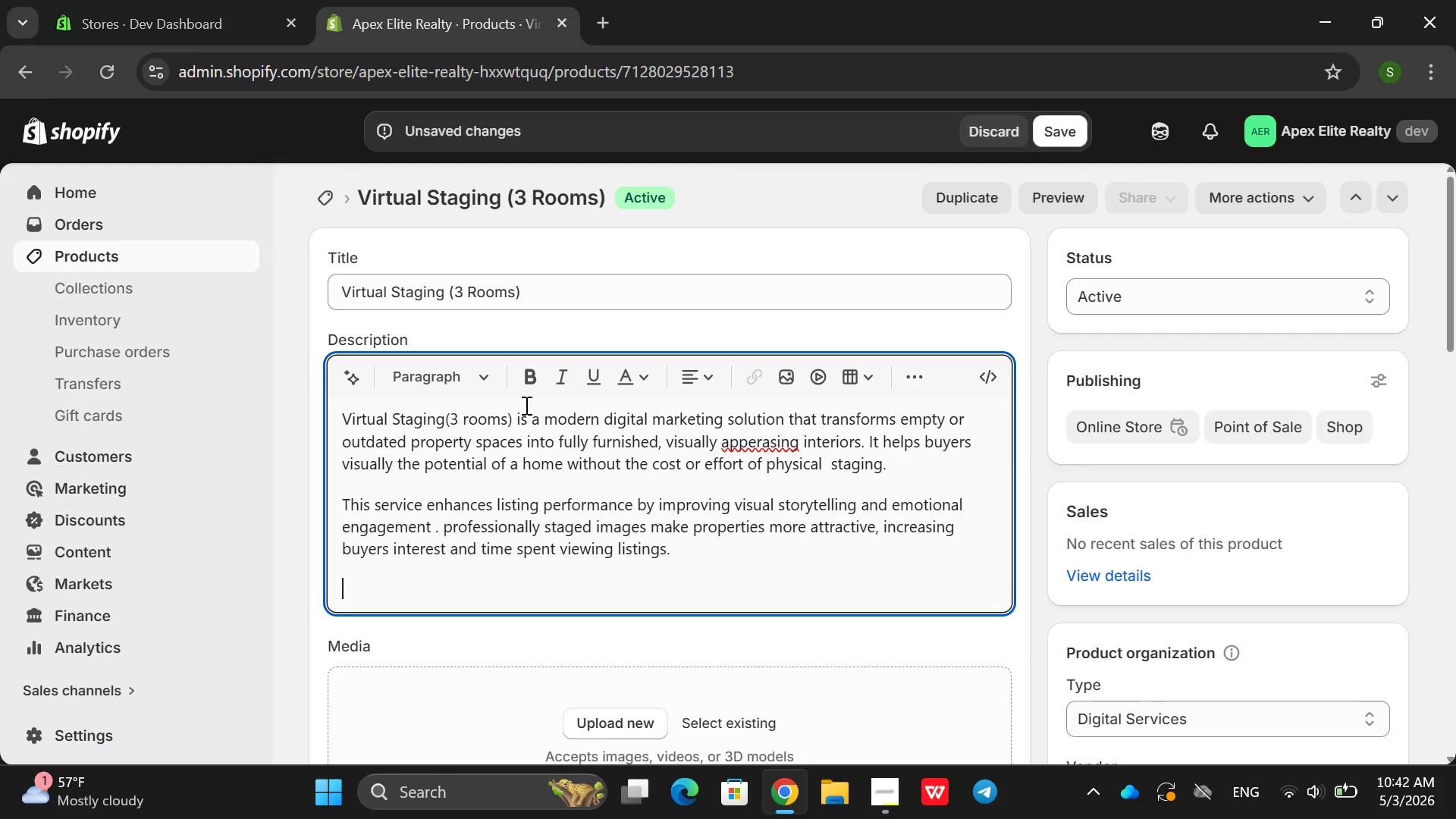 
type(The Silver tier includes basoc)
key(Backspace)
key(Backspace)
type(ic stagn)
key(Backspace)
 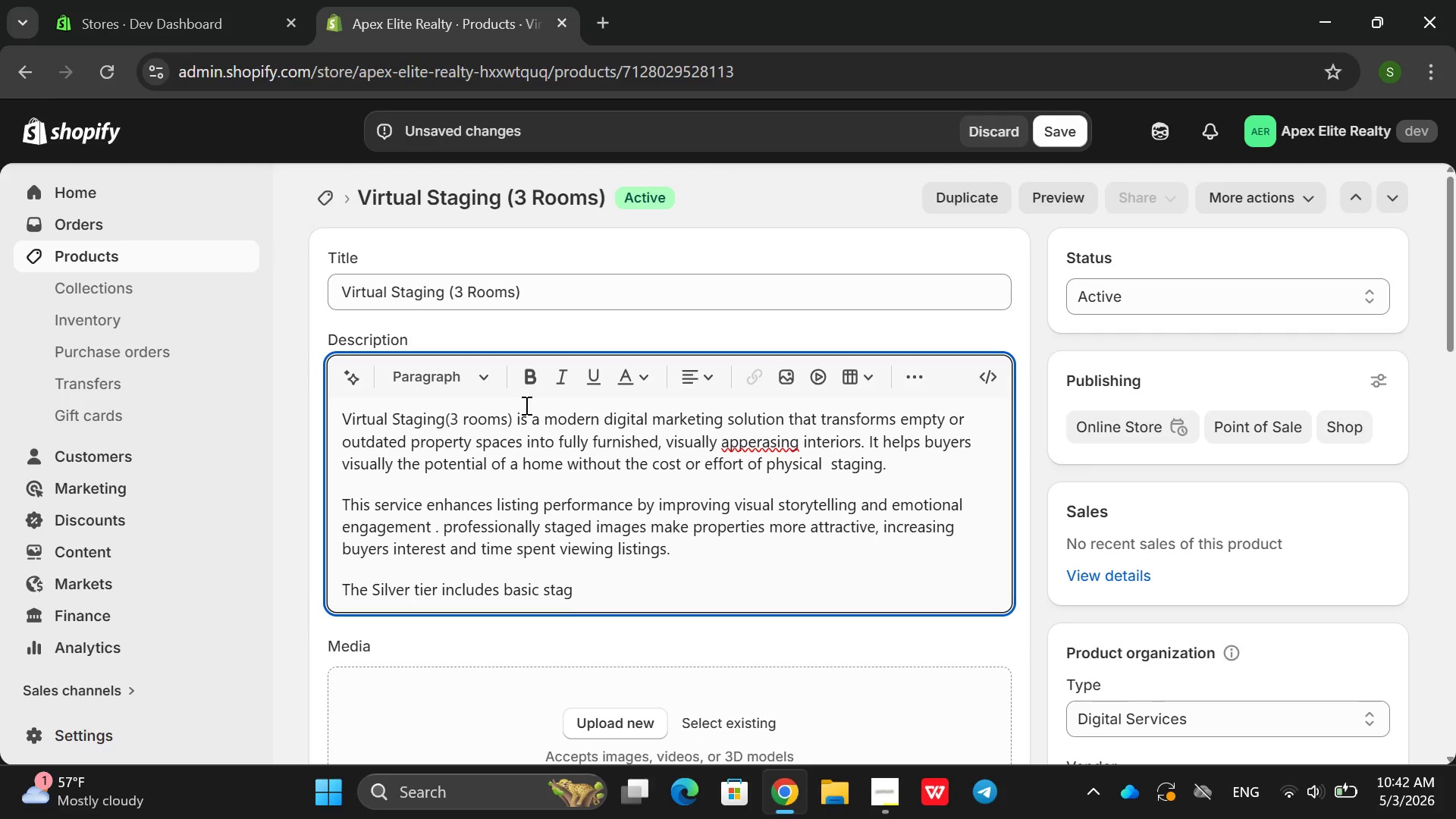 
 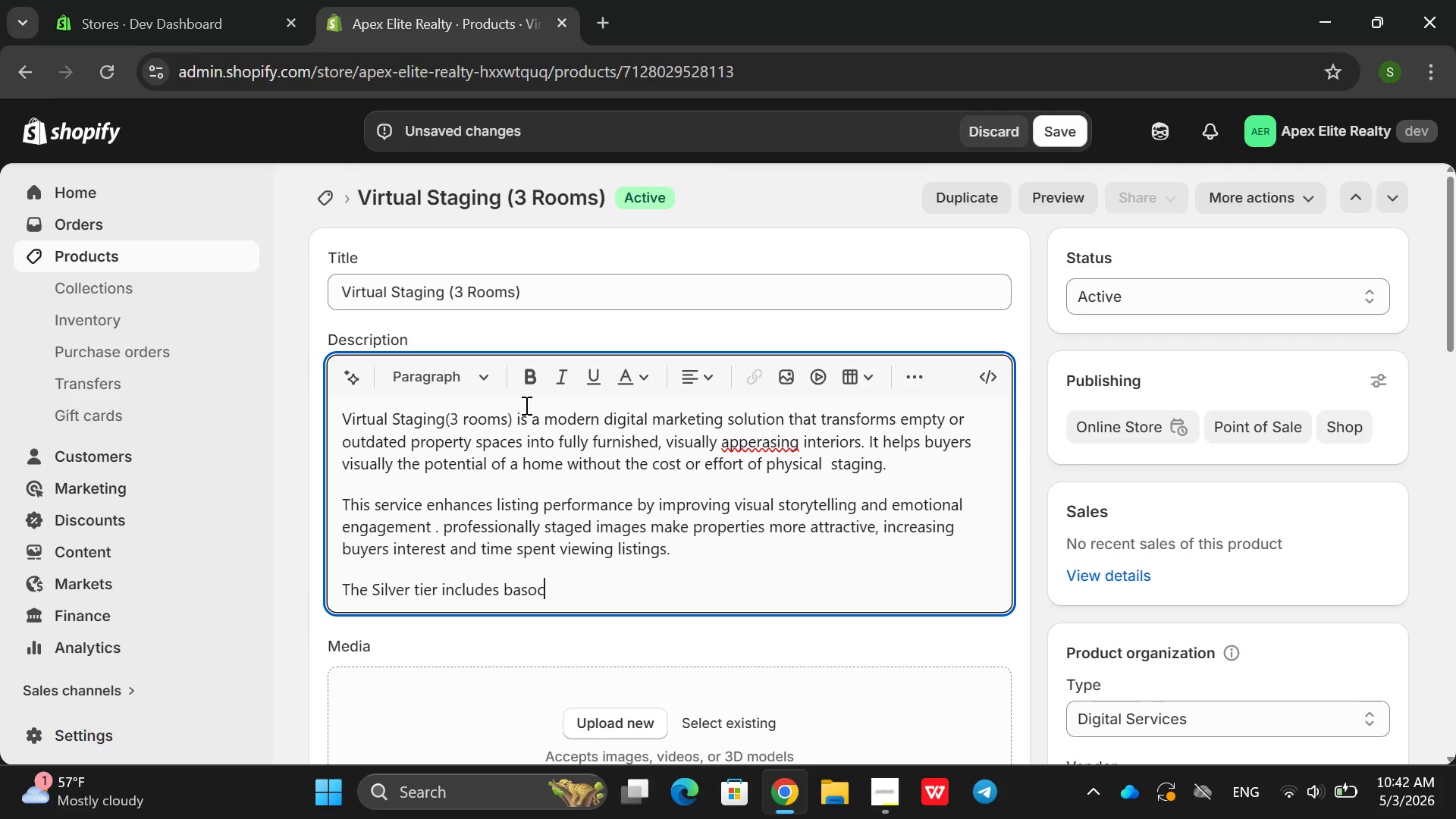 
left_click([525, 405])
 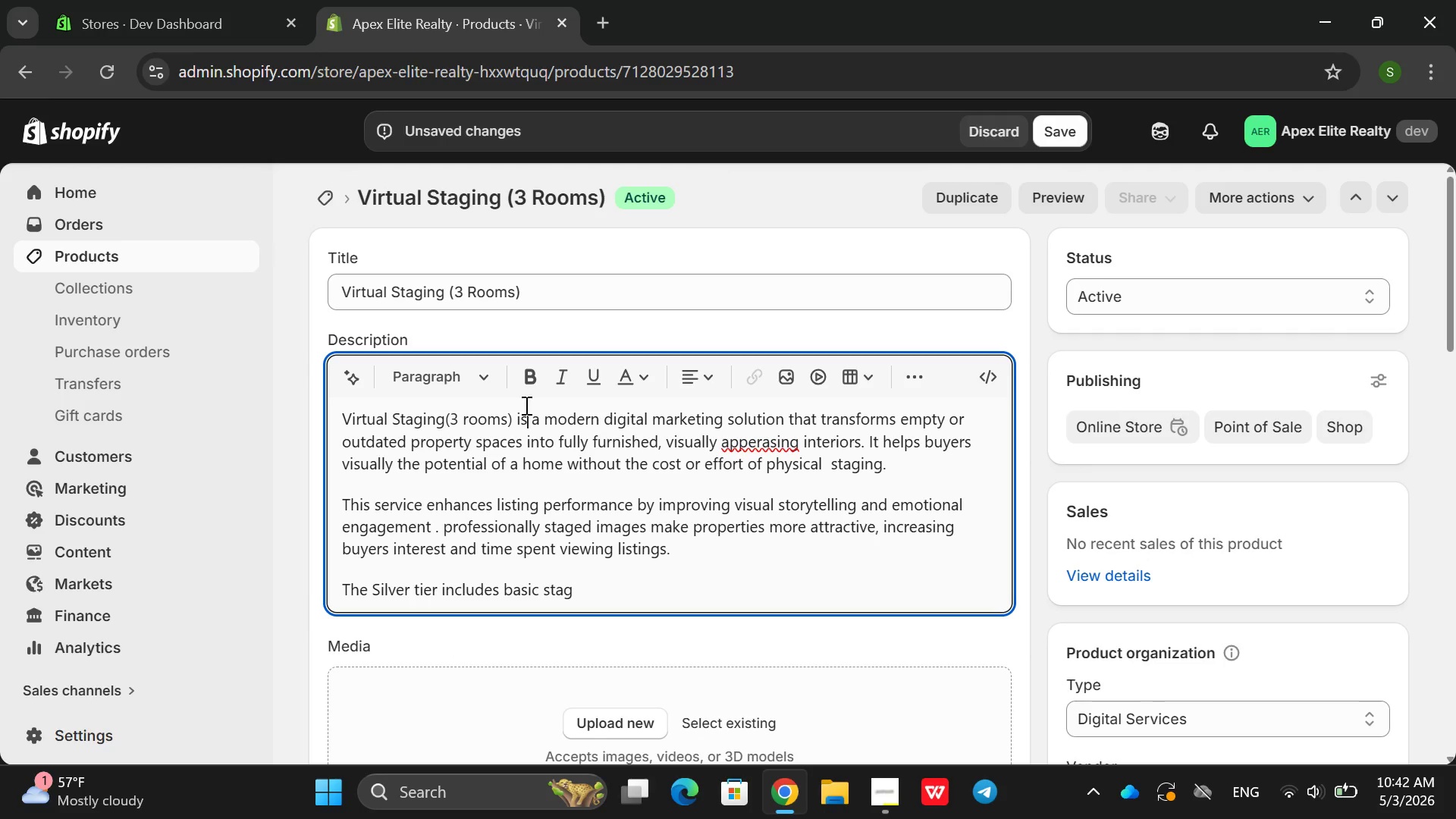 
type(ing)
key(Backspace)
key(Backspace)
key(Backspace)
 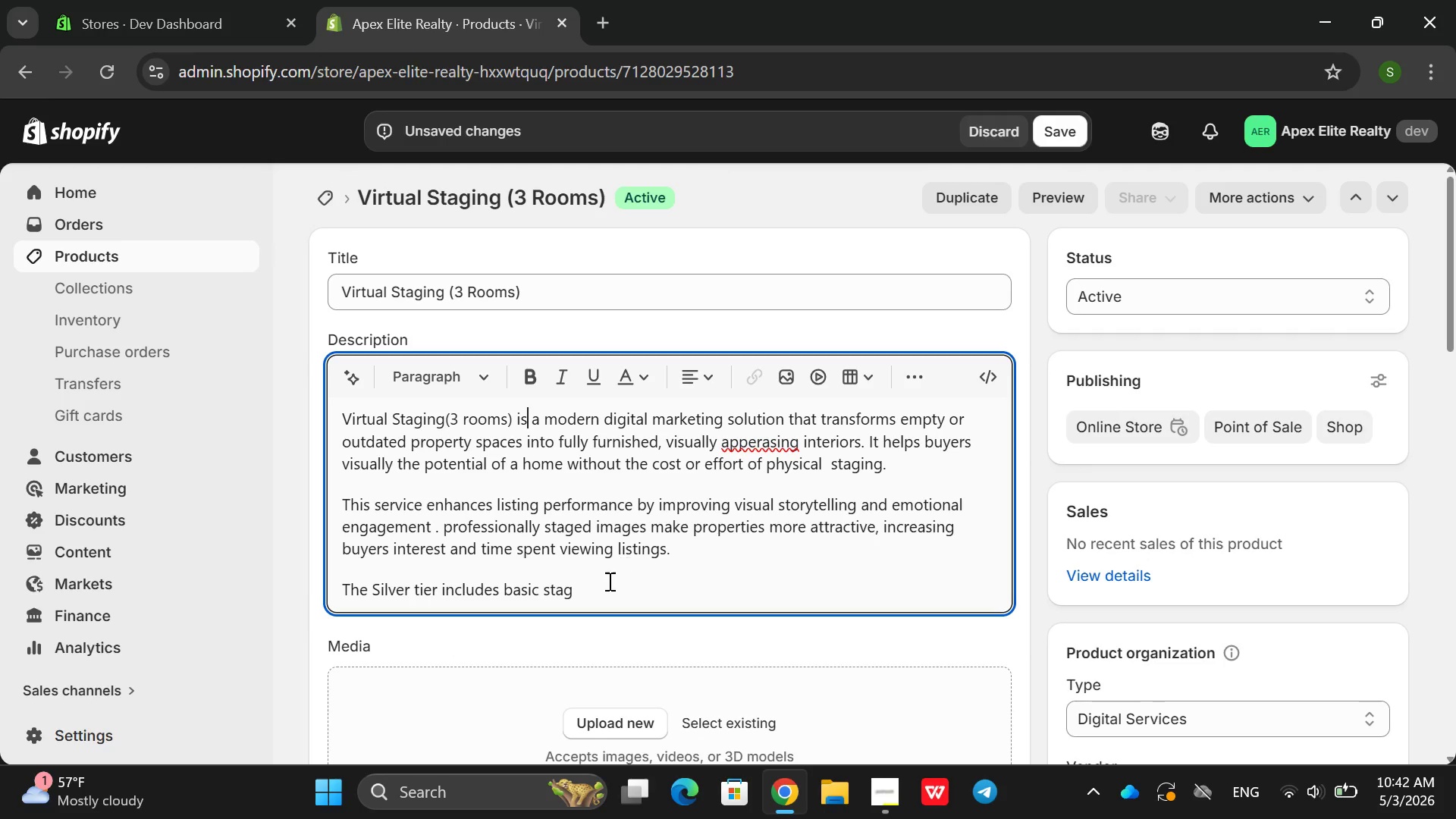 
left_click([601, 589])
 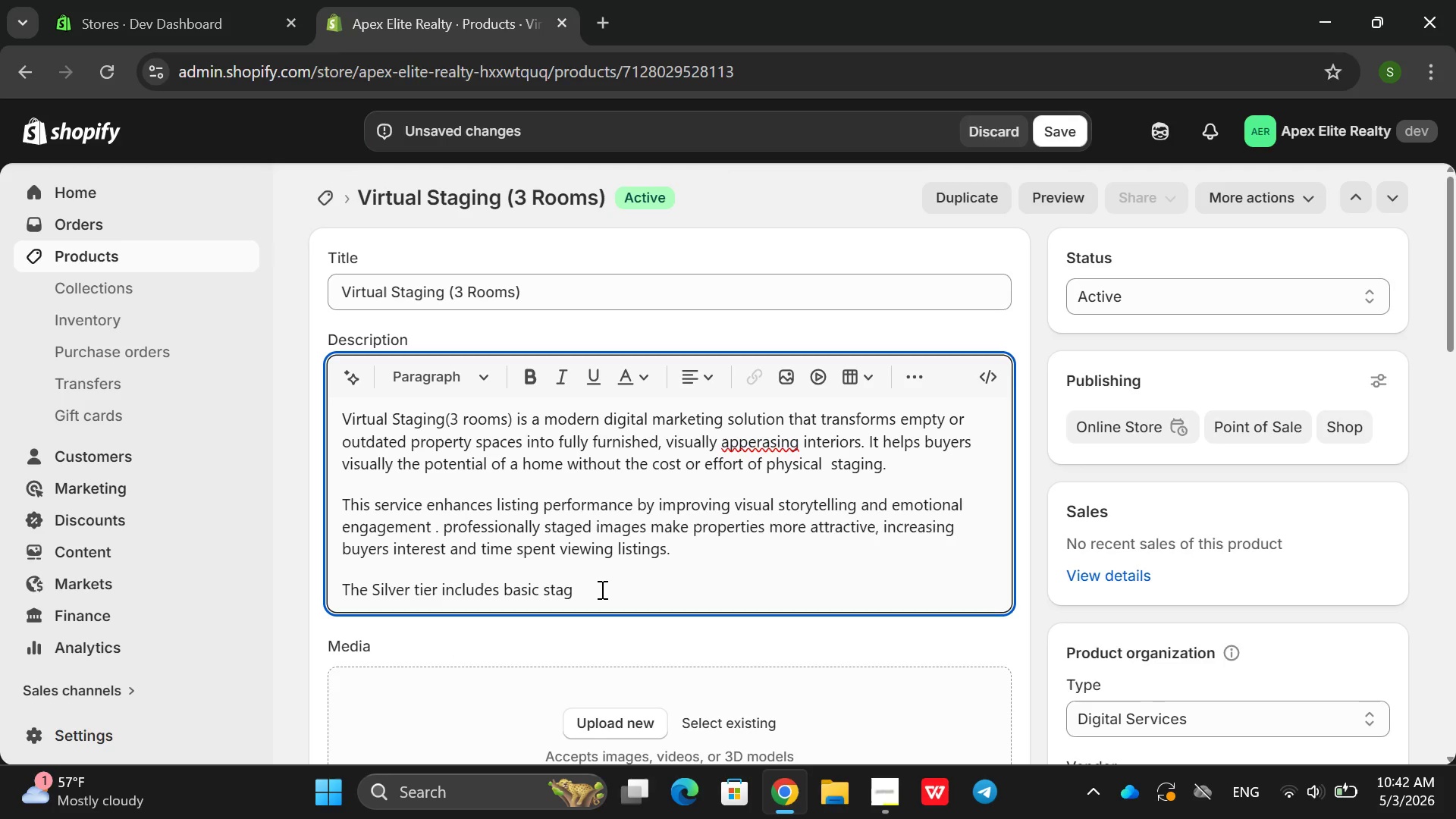 
type(ing for te)
key(Backspace)
type(hree to)
key(Backspace)
key(Backspace)
type(rooms with standard furnus)
key(Backspace)
type(iture pla)
key(Backspace)
key(Backspace)
key(Backspace)
key(Backspace)
type(iture pacemt)
key(Backspace)
type(ent and d)
key(Backspace)
key(Backspace)
type( designe)
key(Backspace)
type( enhance)
key(Backspace)
type(ement )
key(Backspace)
type(, The Golf t)
key(Backspace)
key(Backspace)
key(Backspace)
type(d toer)
key(Backspace)
key(Backspace)
key(Backspace)
type(ier imoro)
key(Backspace)
key(Backspace)
key(Backspace)
type(proves visual )
 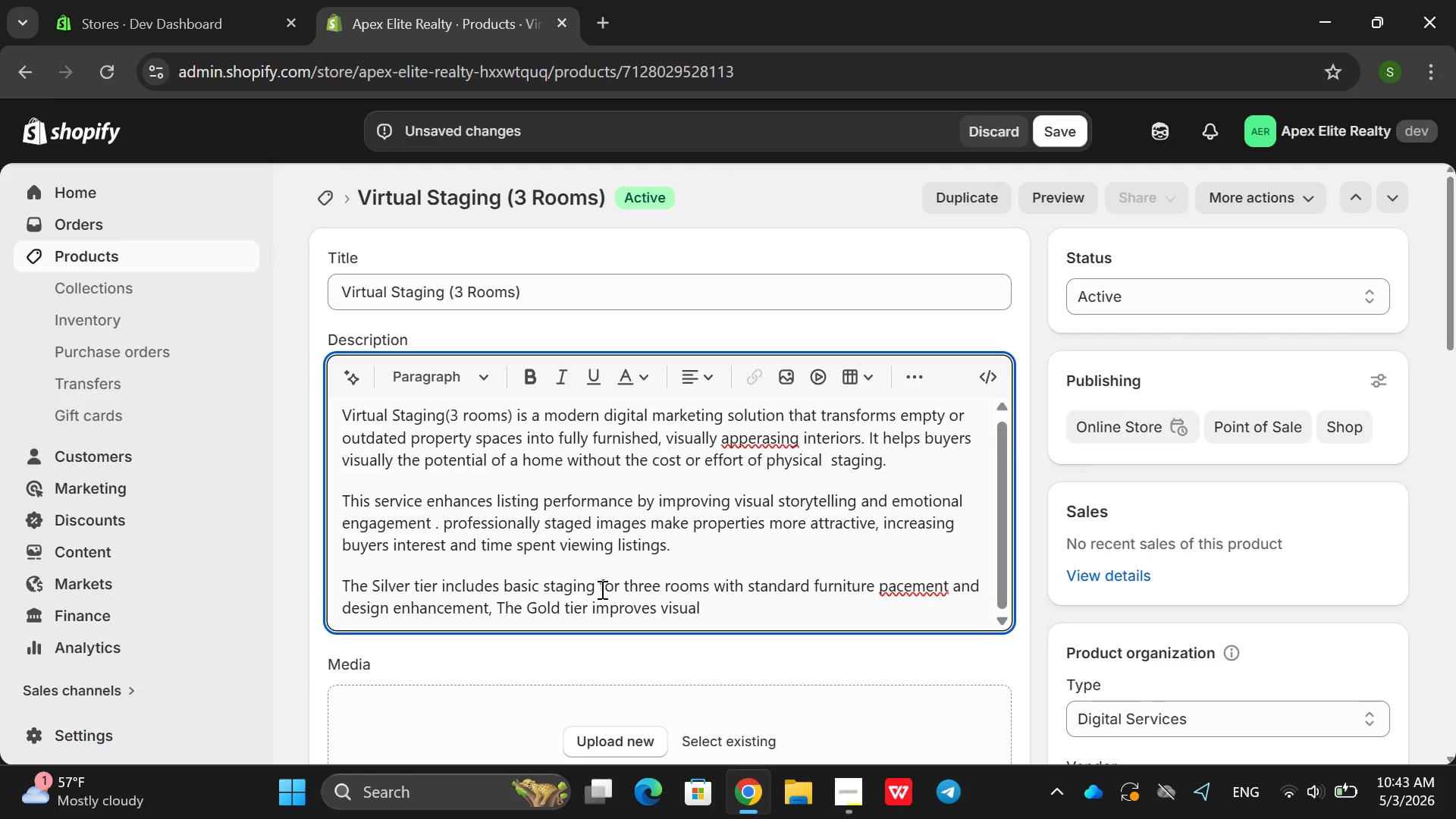 
wait(8.62)
 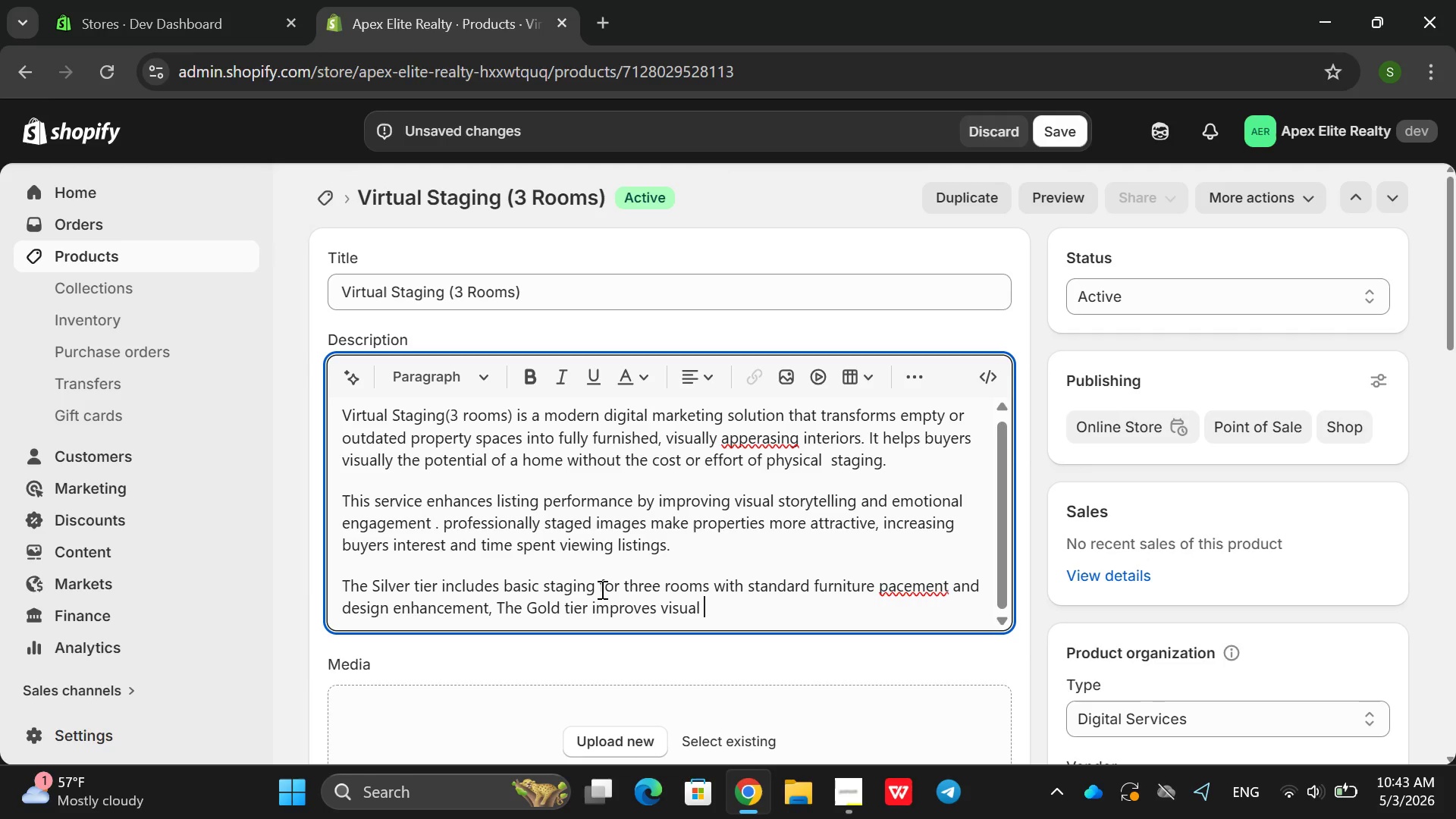 
key(PageDown)
 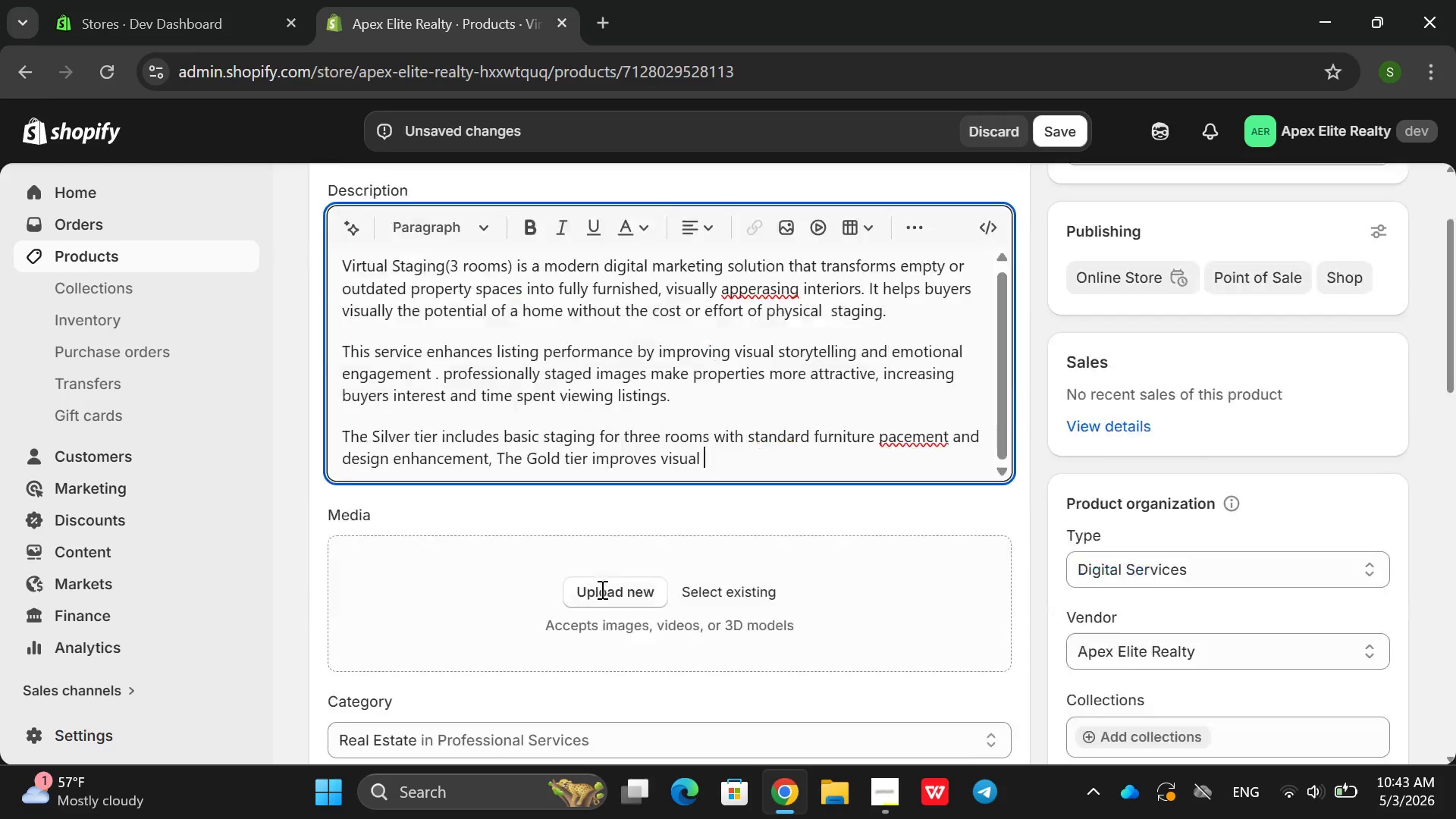 
hold_key(key=PageUp, duration=1.0)
 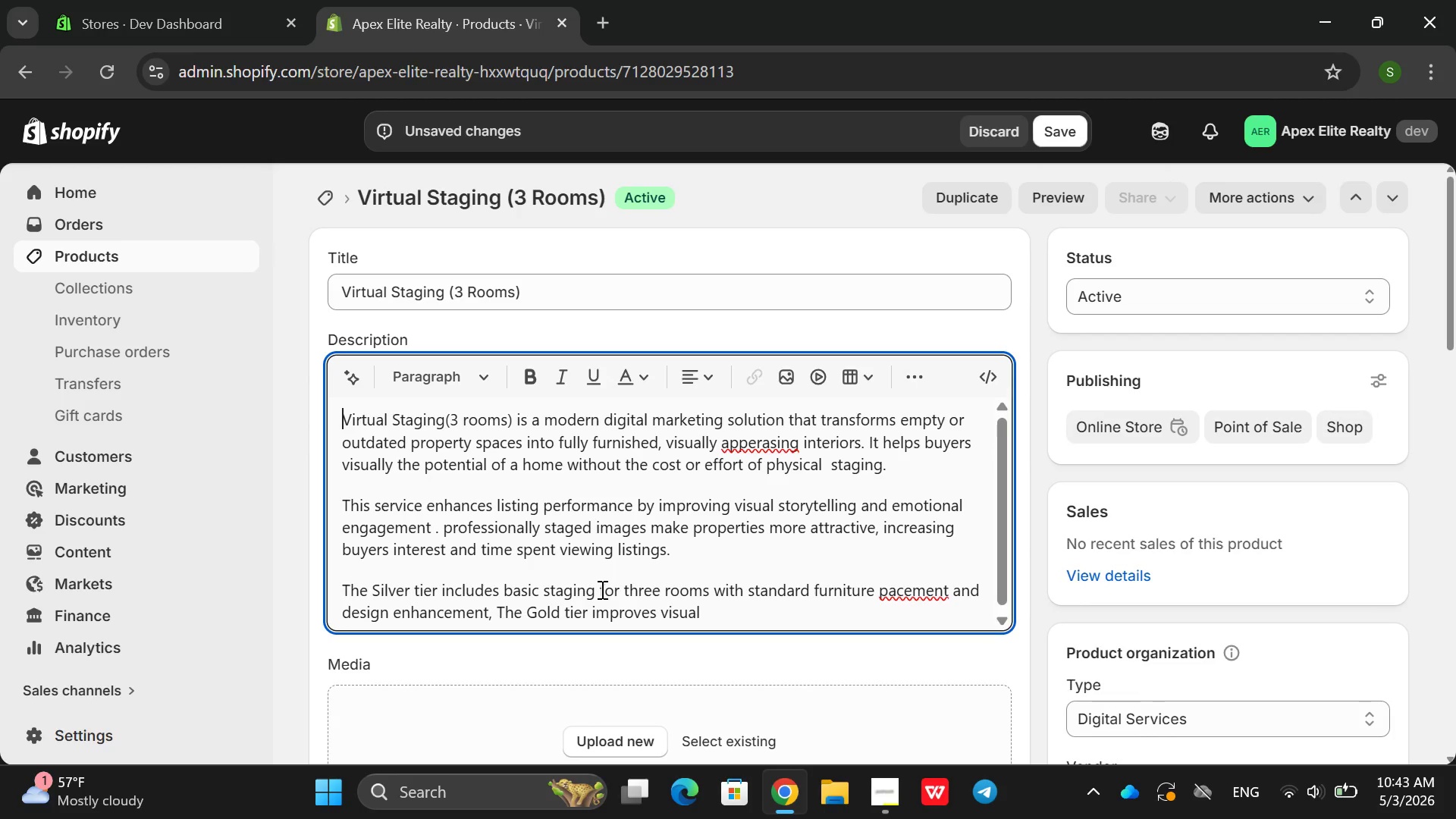 
wait(7.99)
 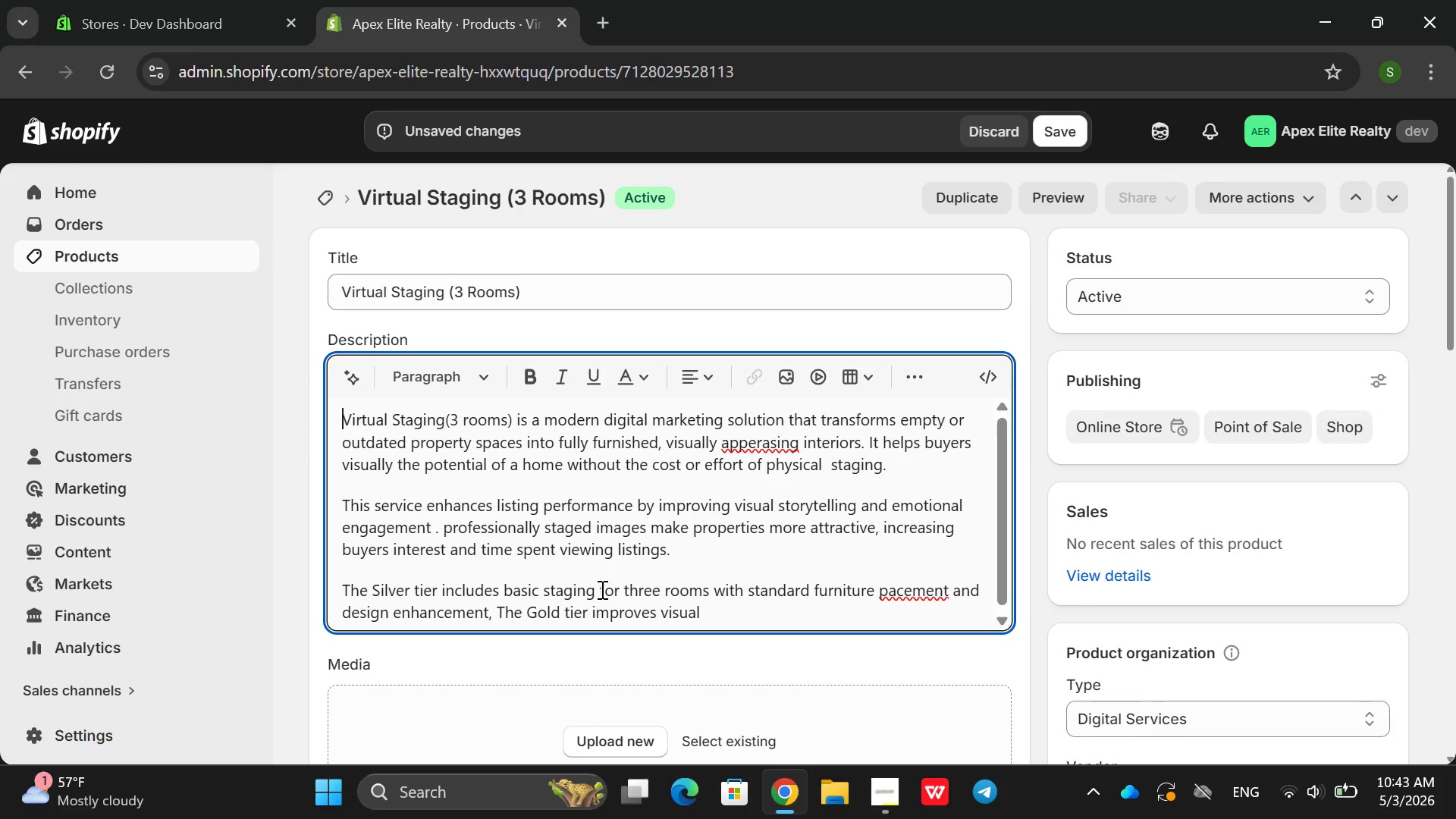 
left_click([883, 595])
 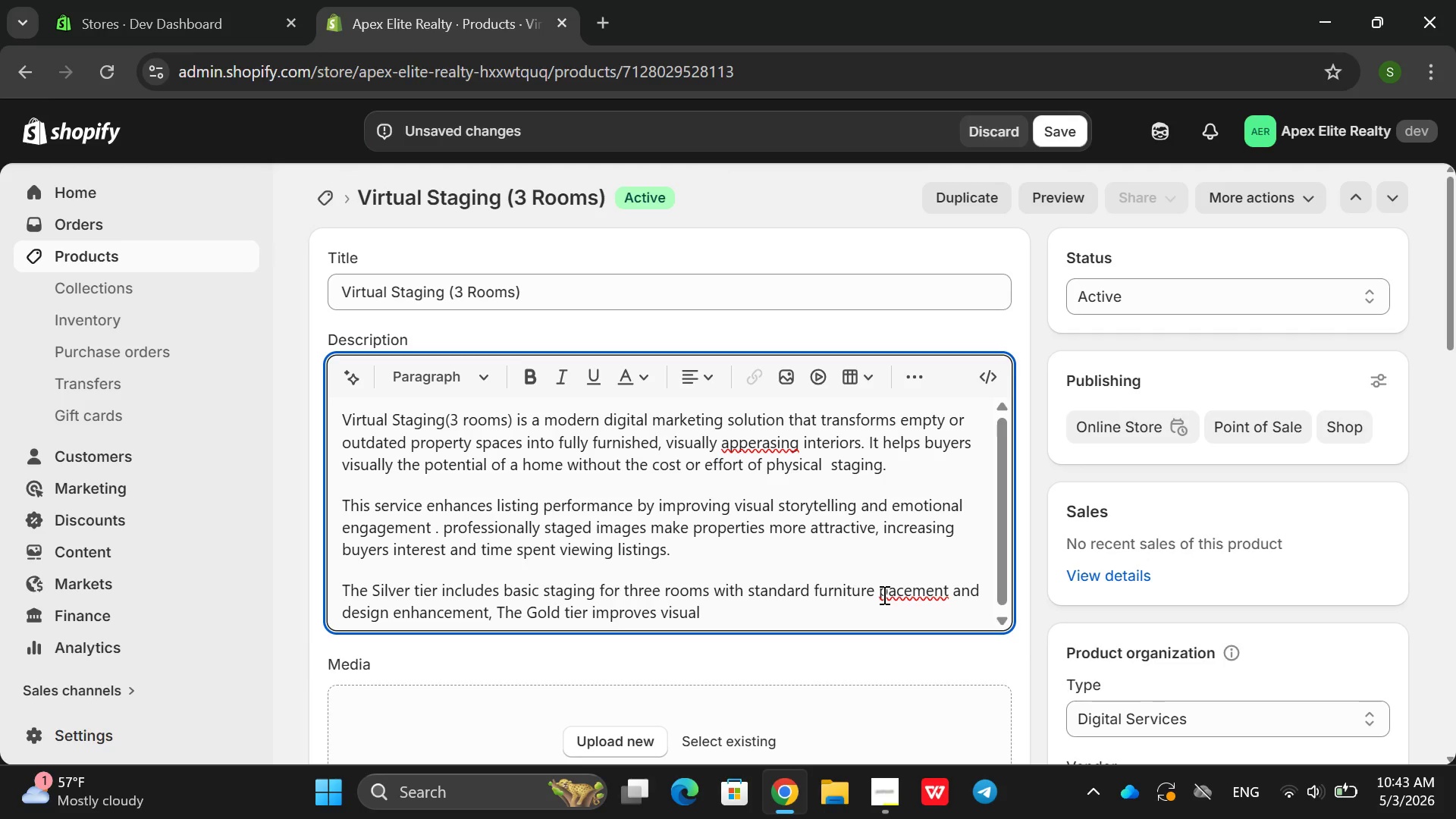 
key(ArrowRight)
 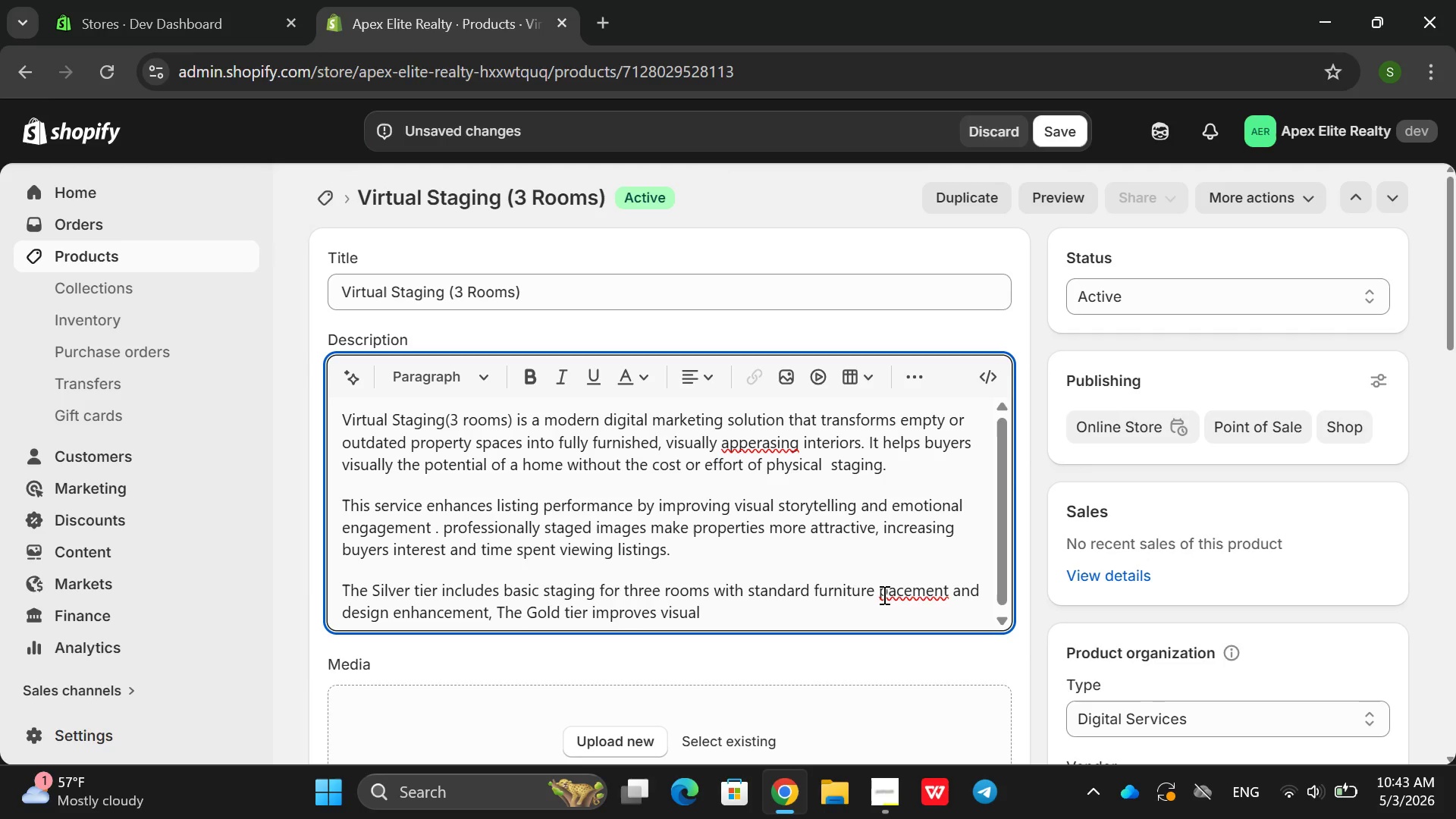 
key(L)
 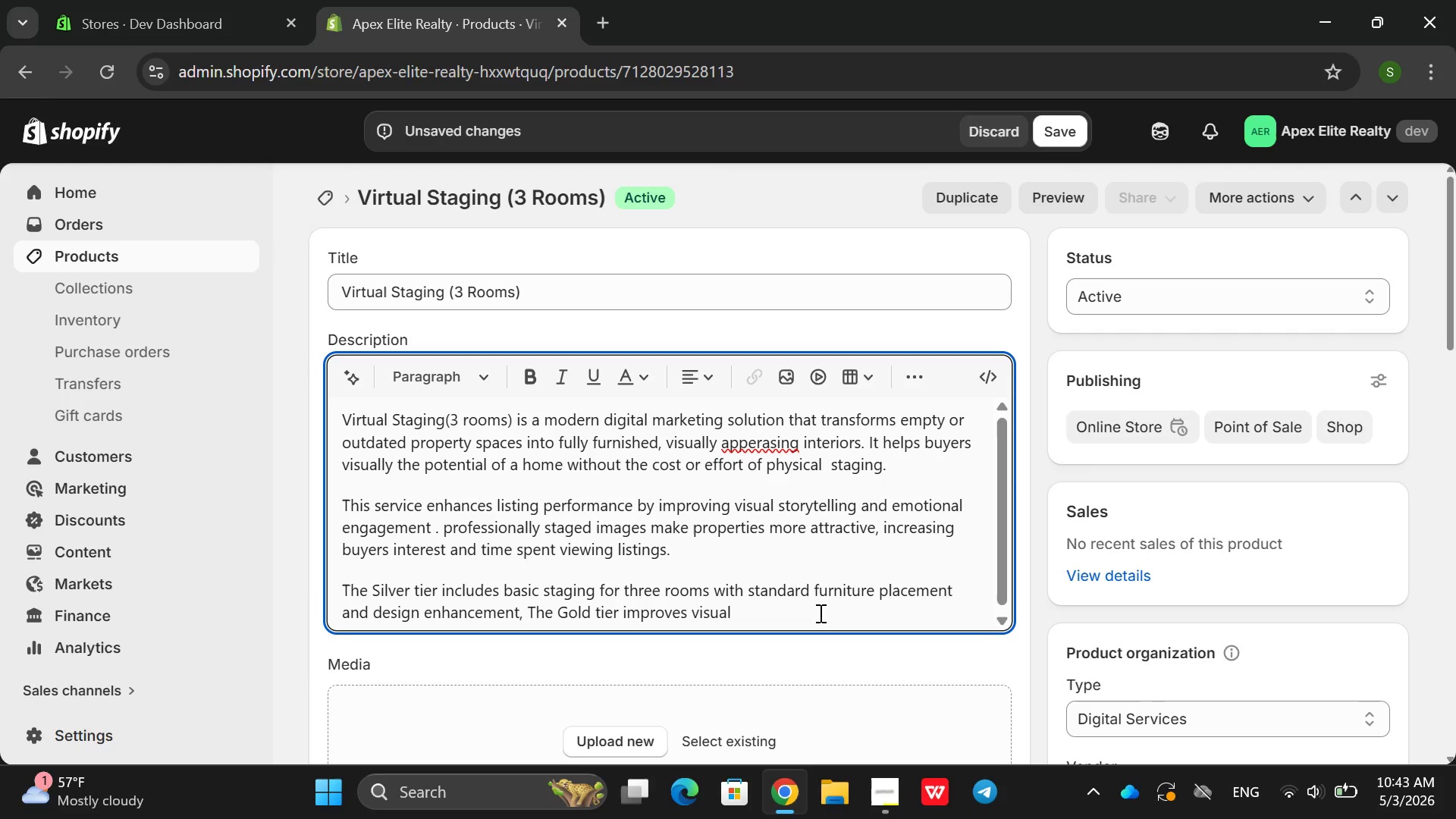 
left_click([819, 613])
 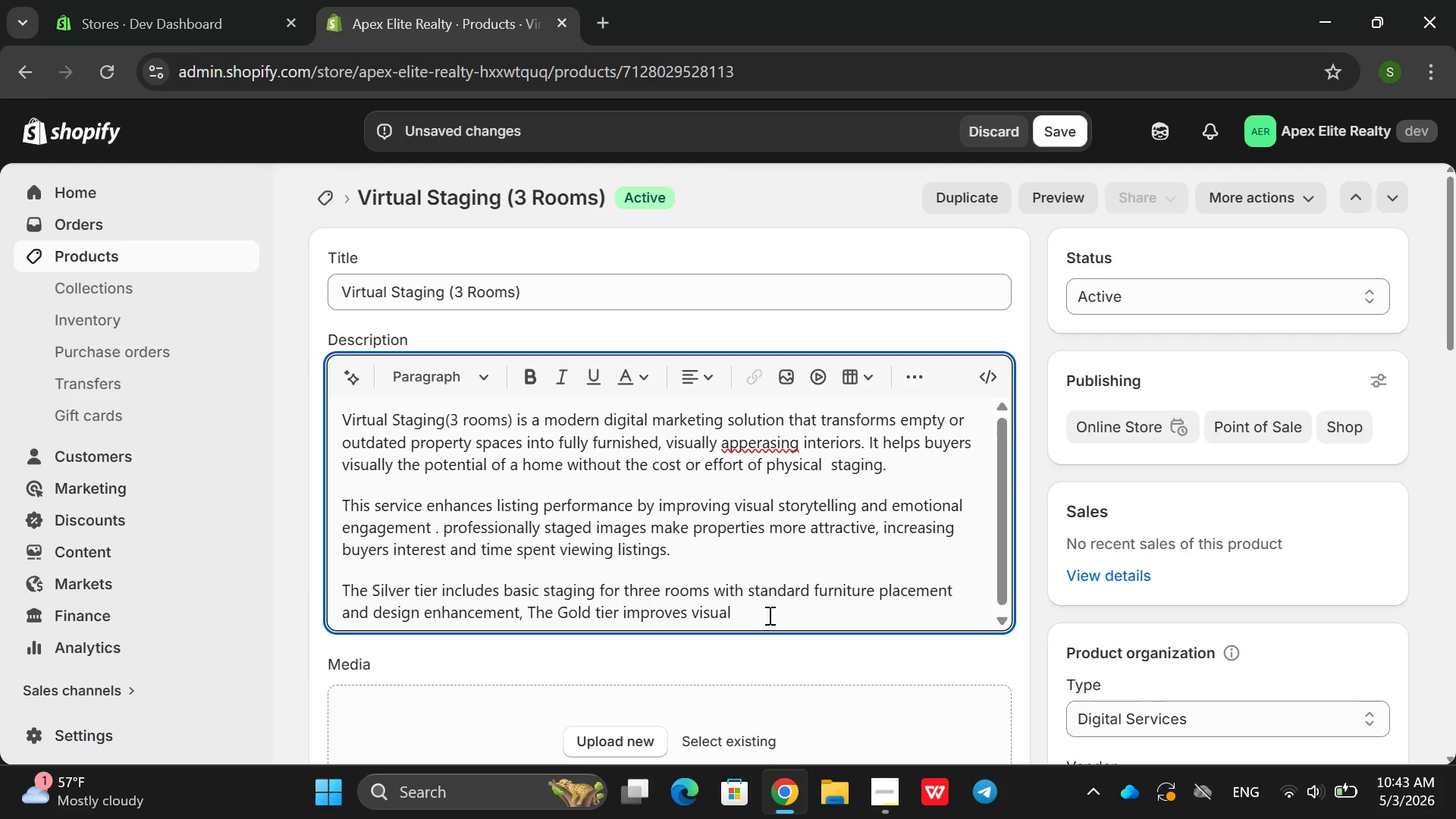 
type( realism with i)
key(Backspace)
type(upf)
key(Backspace)
type(graded furniture styles )
 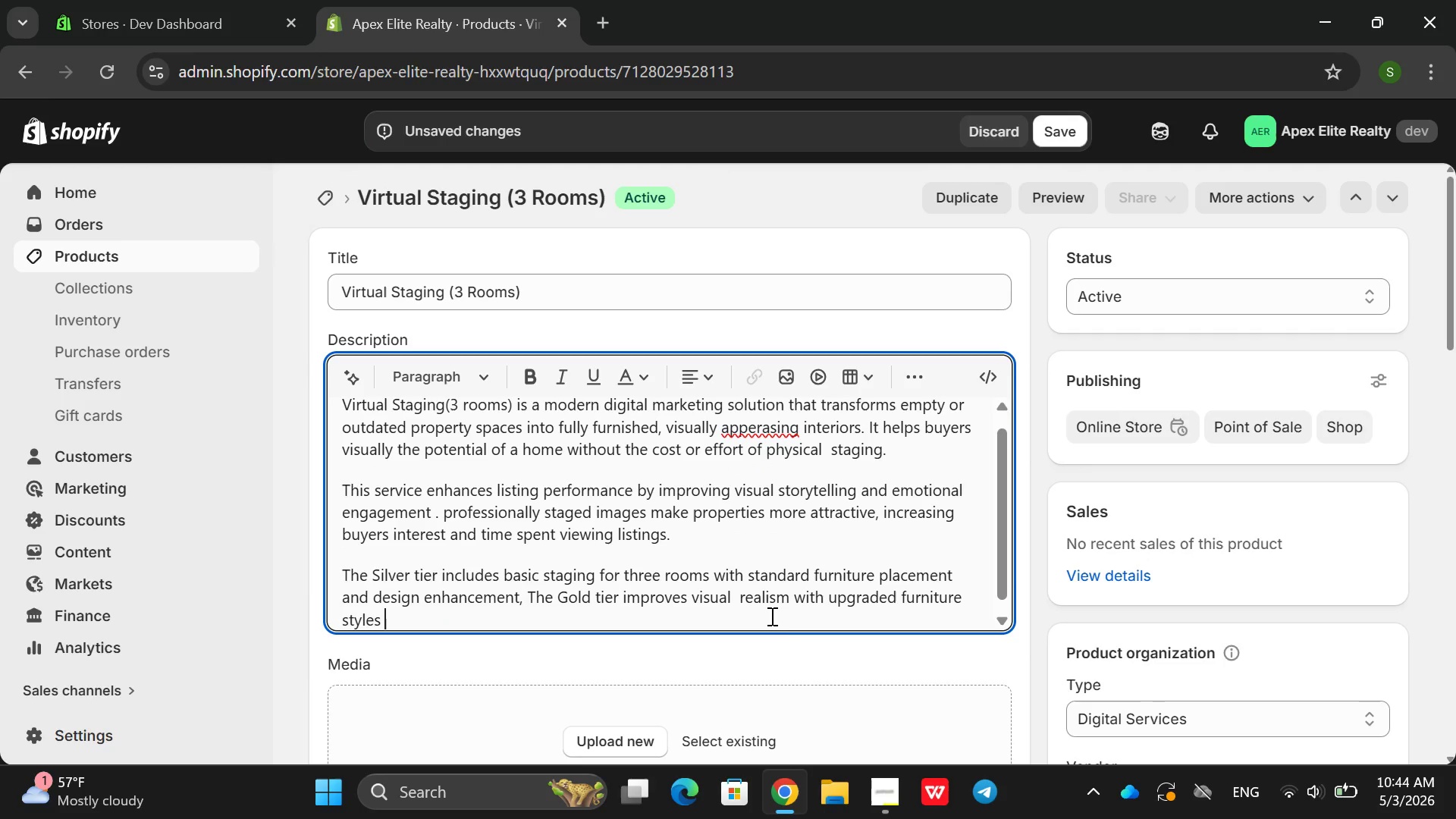 
key(Backspace)
type(, lifht)
key(Backspace)
key(Backspace)
type(ghtinh )
key(Backspace)
key(Backspace)
type(g)
 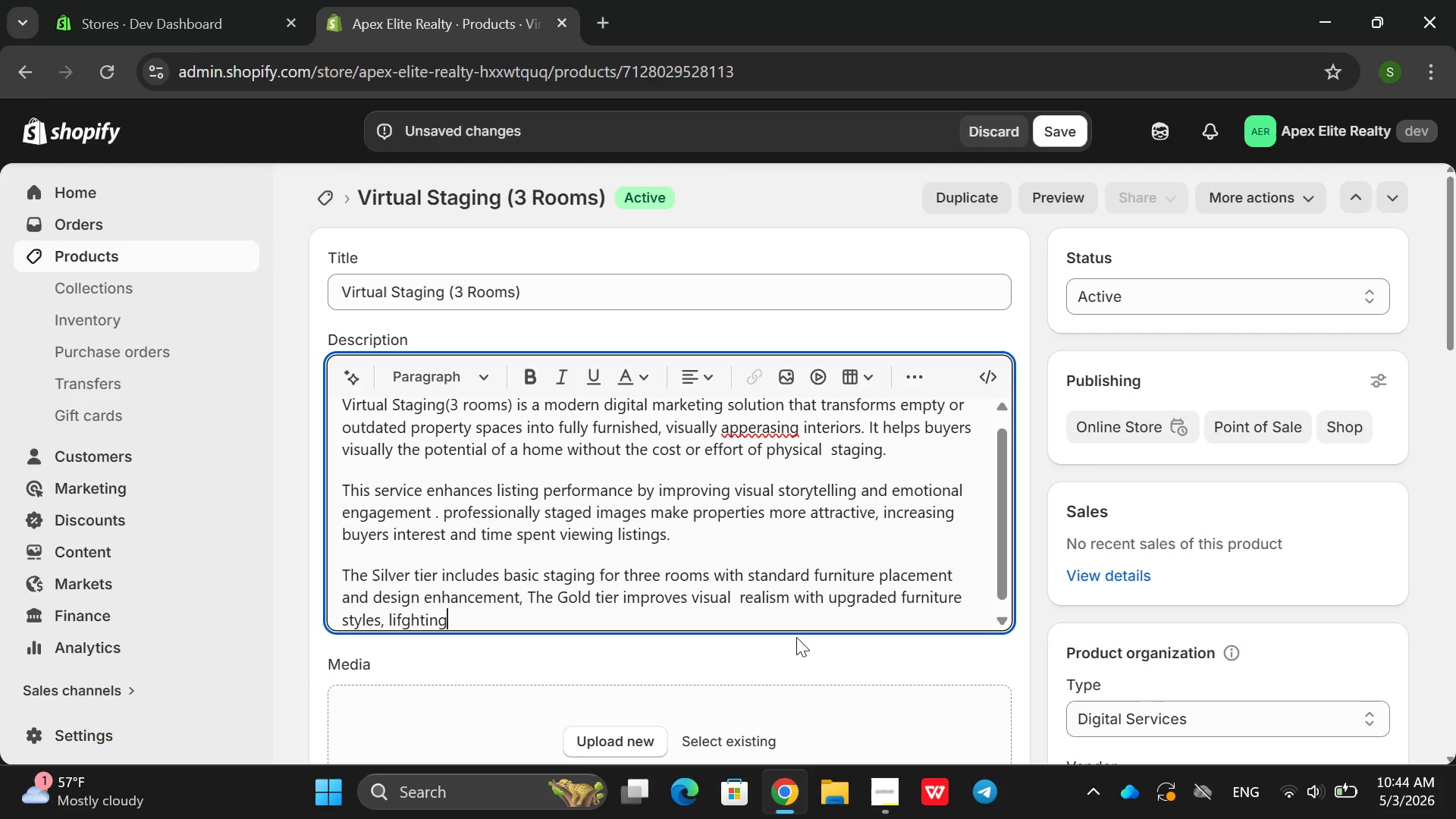 
wait(9.67)
 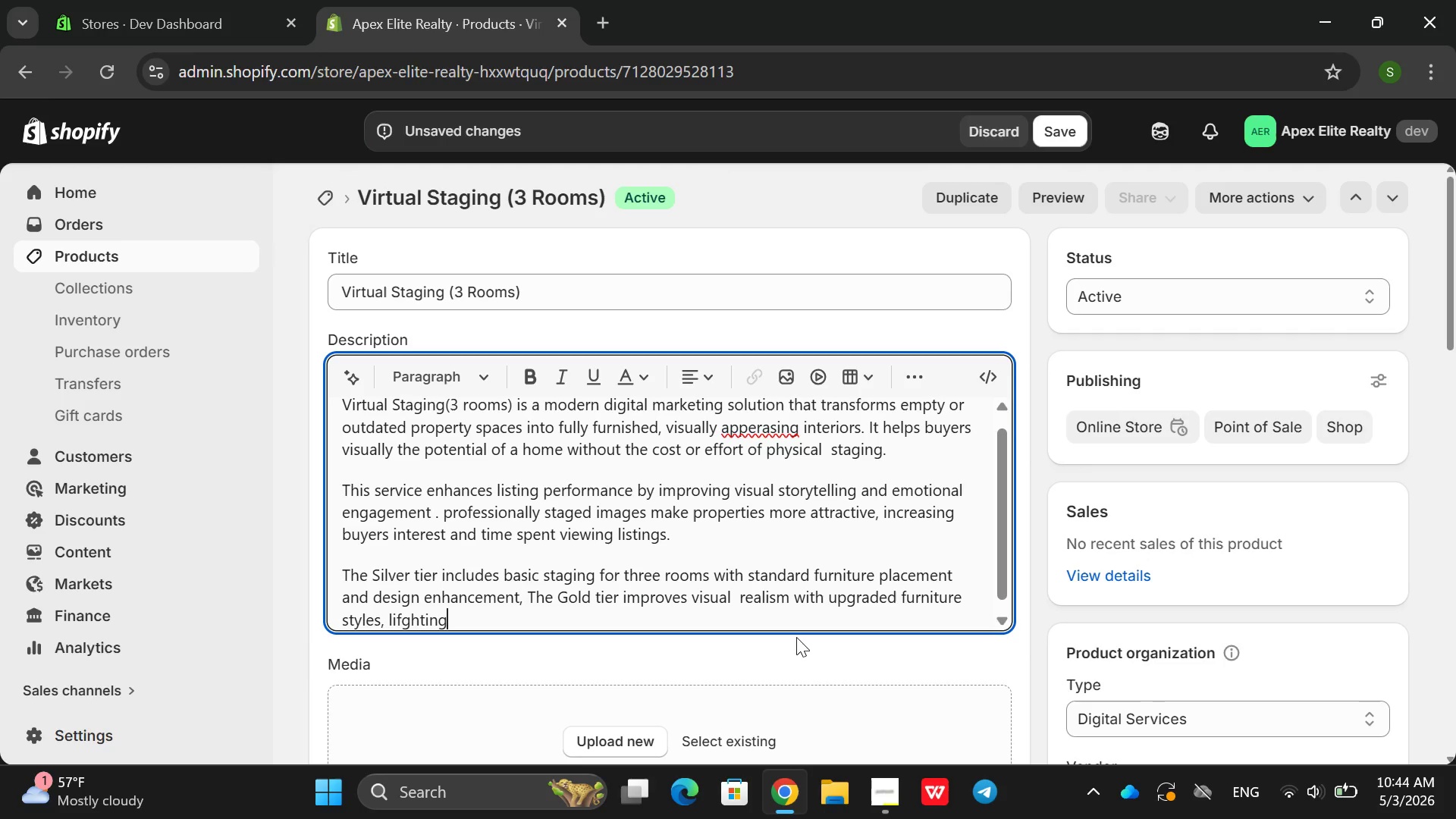 
type( )
key(Backspace)
key(Backspace)
type(ghtinh )
key(Backspace)
key(Backspace)
type(g )
 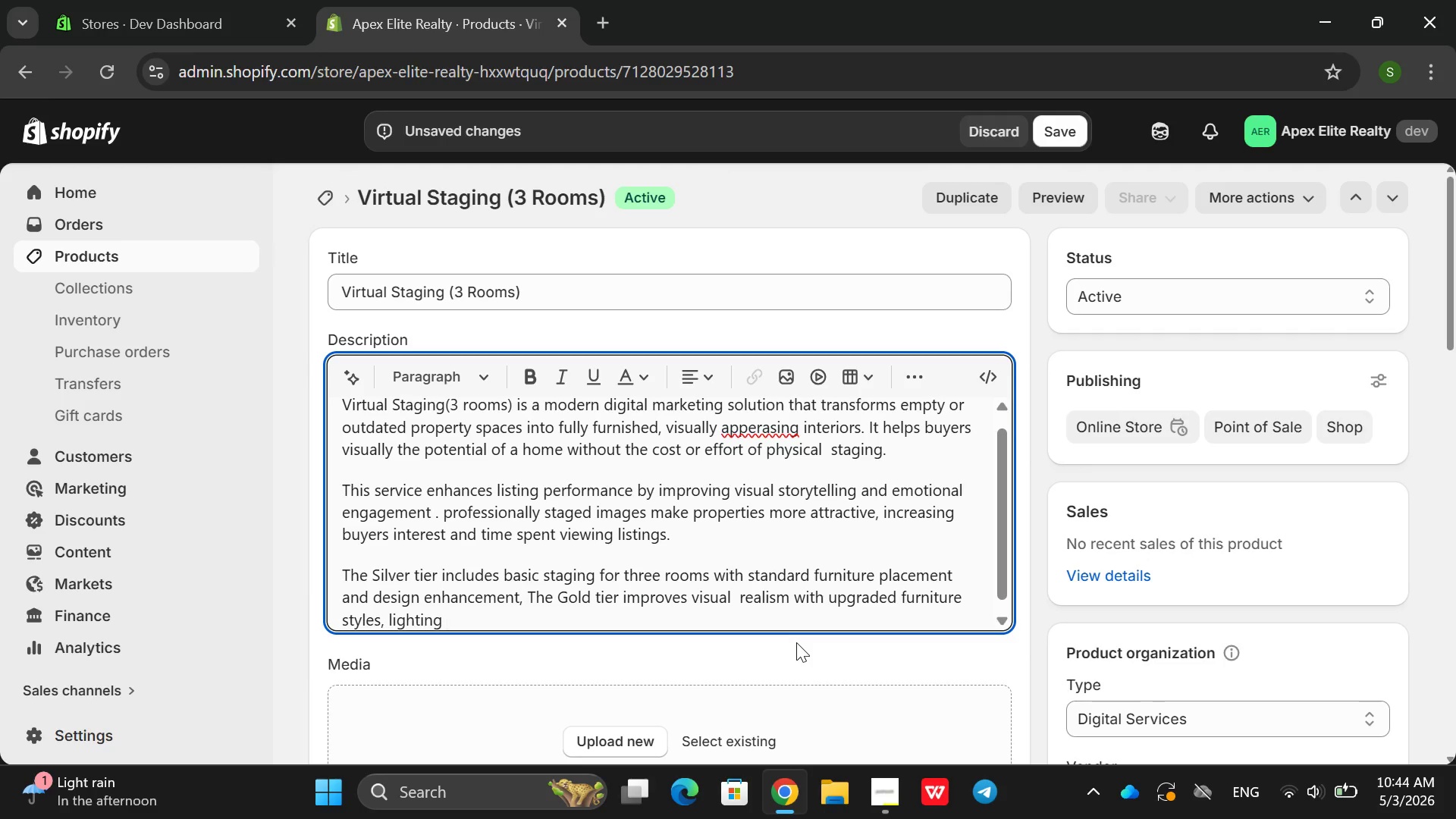 
wait(19.61)
 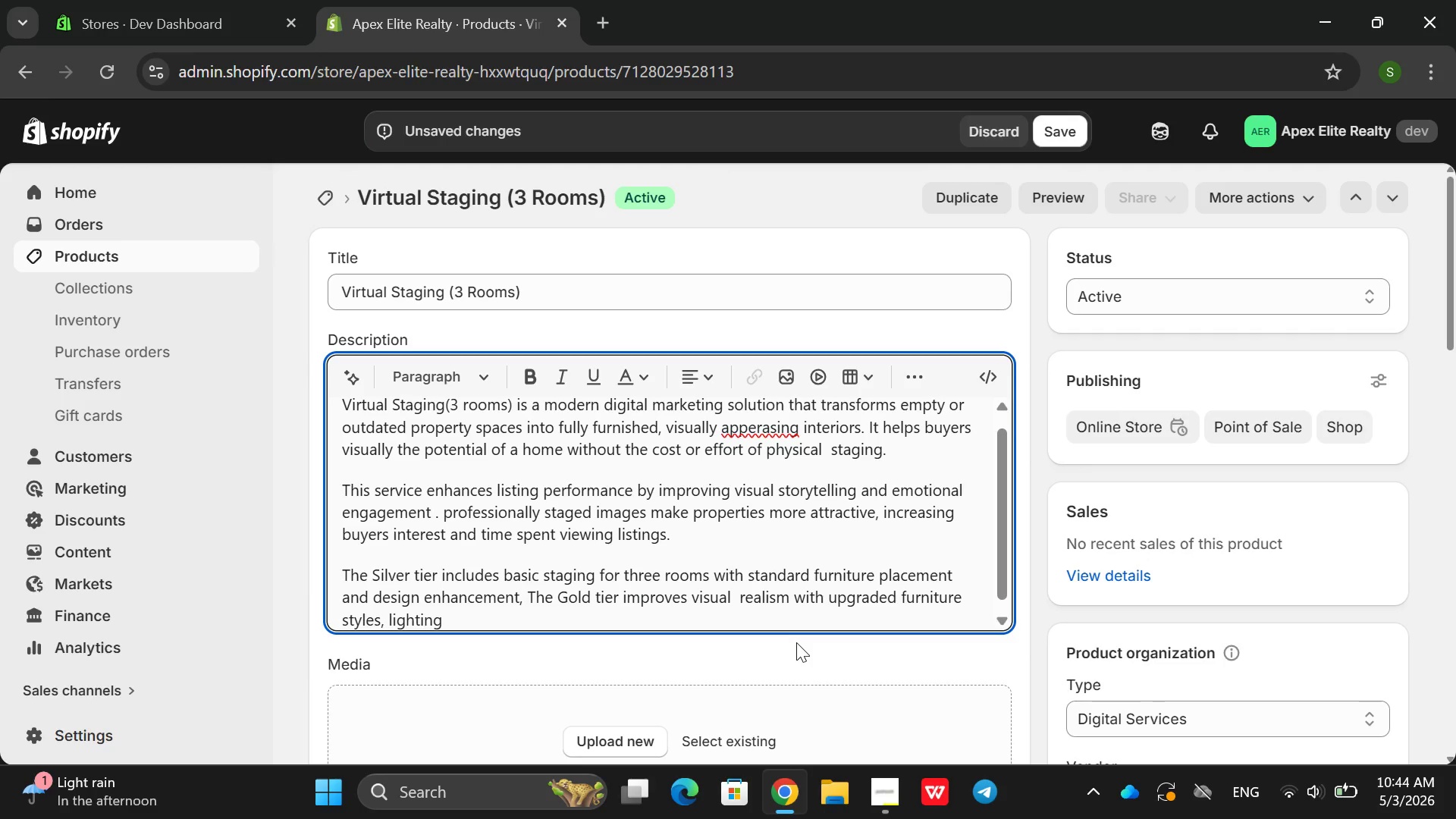 
type(adjustim)
key(Backspace)
key(Backspace)
type(ment and tef)
key(Backspace)
key(Backspace)
key(Backspace)
type(refined design)
 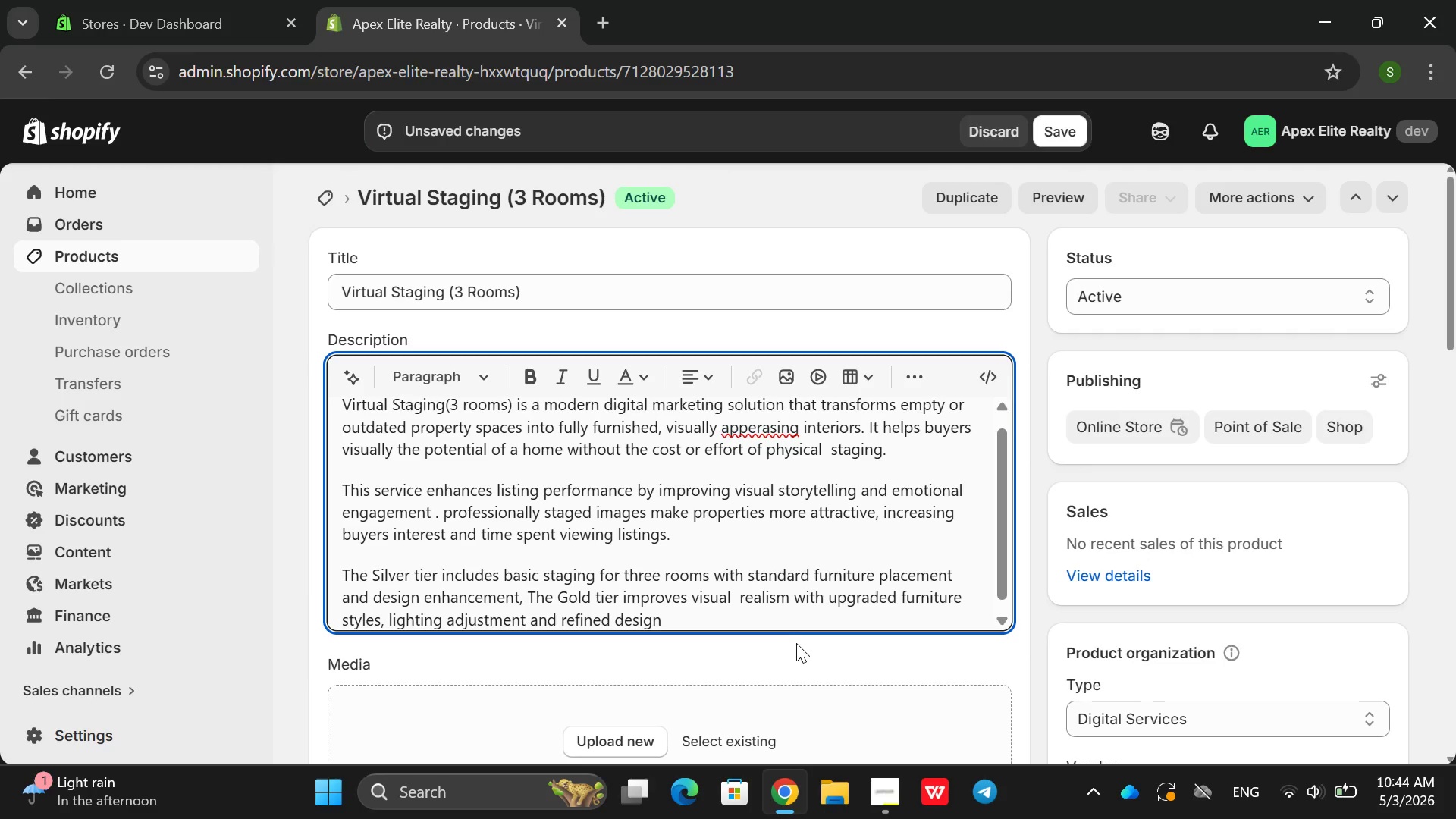 
type( aet)
key(Backspace)
type(sthetiv)
key(Backspace)
type(c )
key(Backspace)
type(s t)
key(Backspace)
key(Backspace)
type(. The pal)
key(Backspace)
key(Backspace)
type(latinum tier delives permium vi)
key(Backspace)
key(Backspace)
key(Backspace)
key(Backspace)
key(Backspace)
key(Backspace)
type(ium )
key(Backspace)
key(Backspace)
key(Backspace)
key(Backspace)
key(Backspace)
key(Backspace)
key(Backspace)
type(remo)
key(Backspace)
type(ium )
 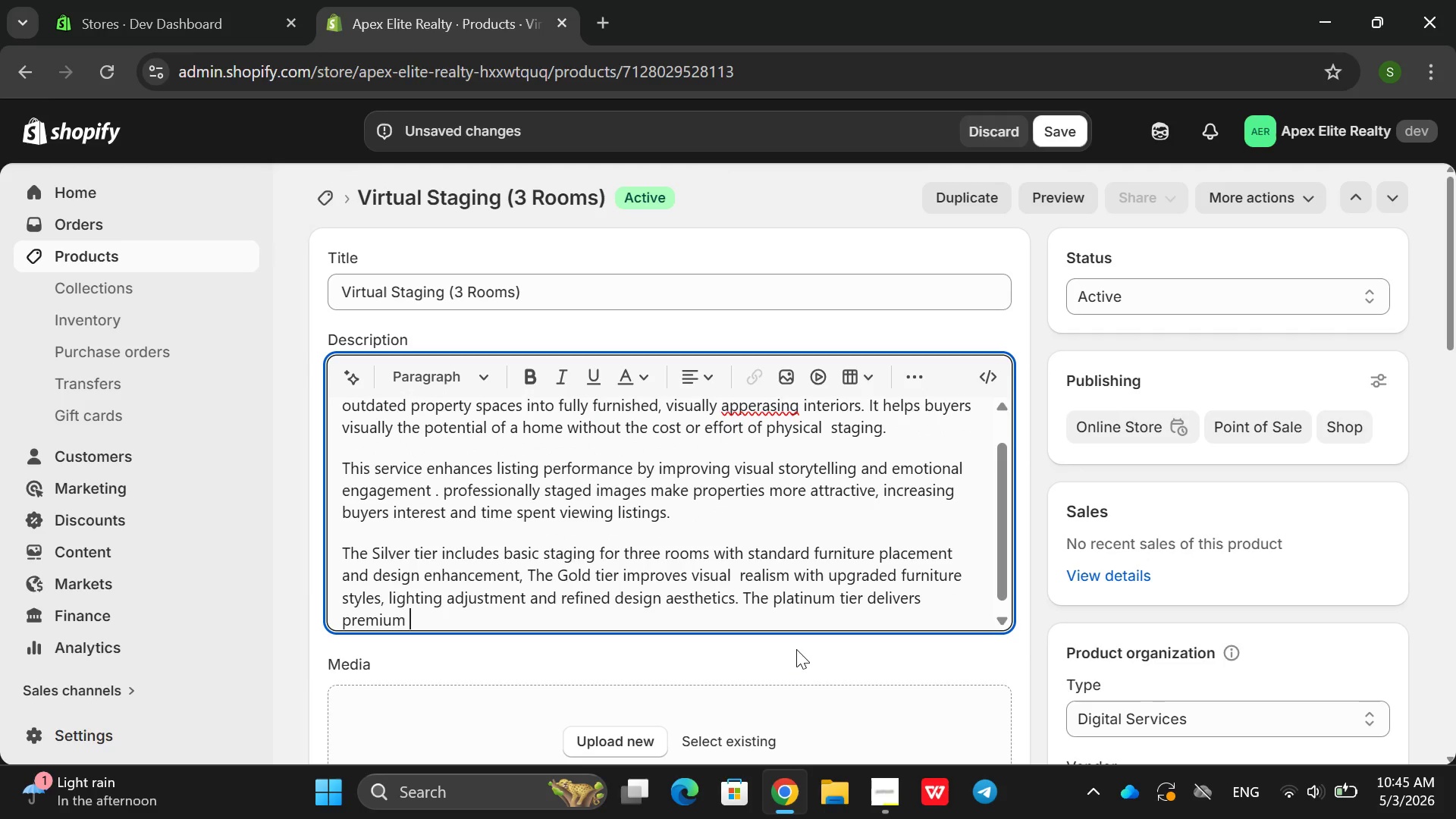 
wait(9.69)
 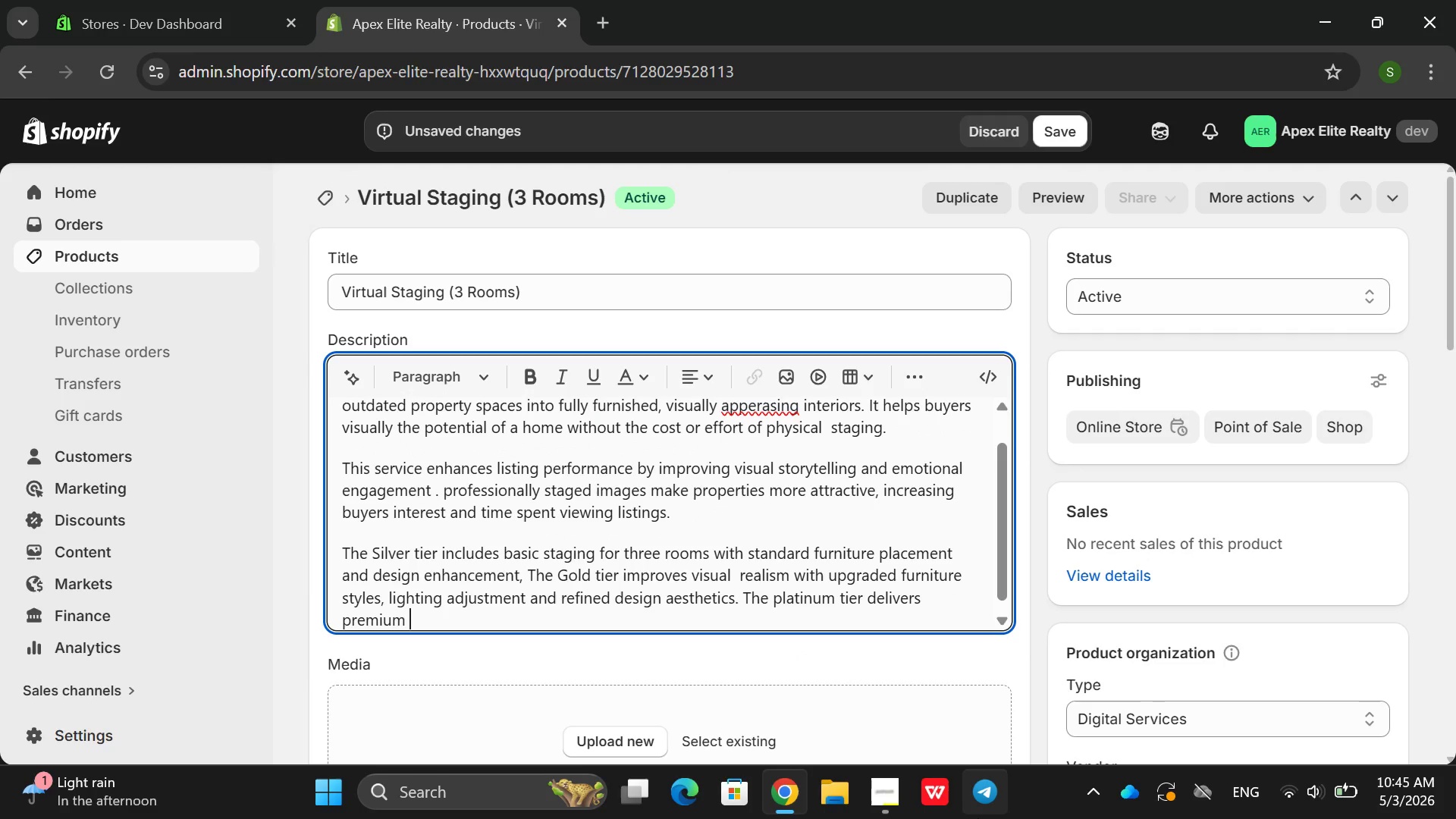 
type(virtual staging with luxury interior design themes , hoig)
key(Backspace)
key(Backspace)
key(Backspace)
type(igh )
key(Backspace)
type(-end furniture rendering, and advances )
key(Backspace)
key(Backspace)
type(d photofra)
key(Backspace)
key(Backspace)
key(Backspace)
type(e)
key(Backspace)
type(realstiv e)
key(Backspace)
key(Backspace)
key(Backspace)
key(Backspace)
type(ic e)
key(Backspace)
key(Backspace)
key(Backspace)
 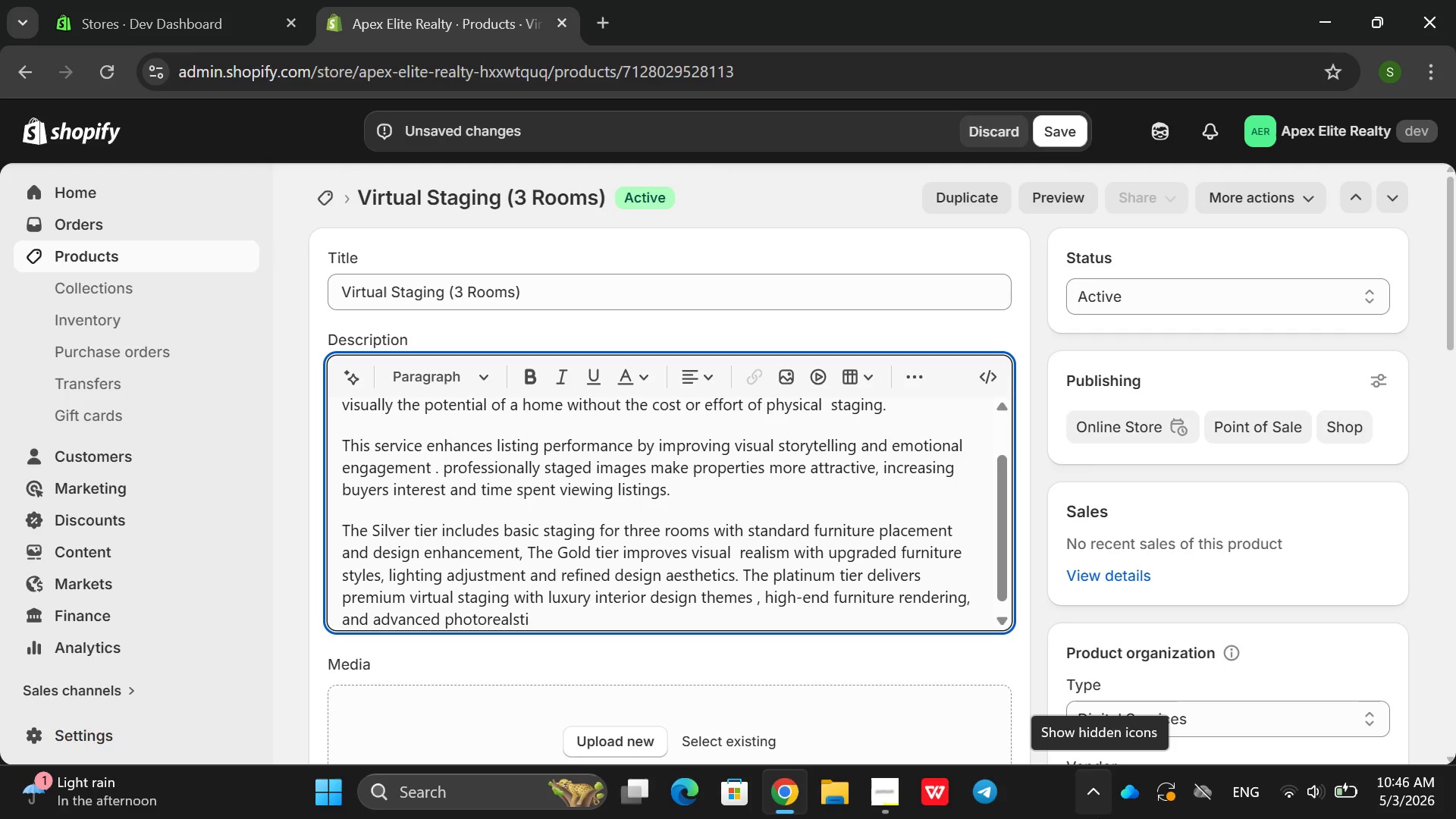 
wait(5.03)
 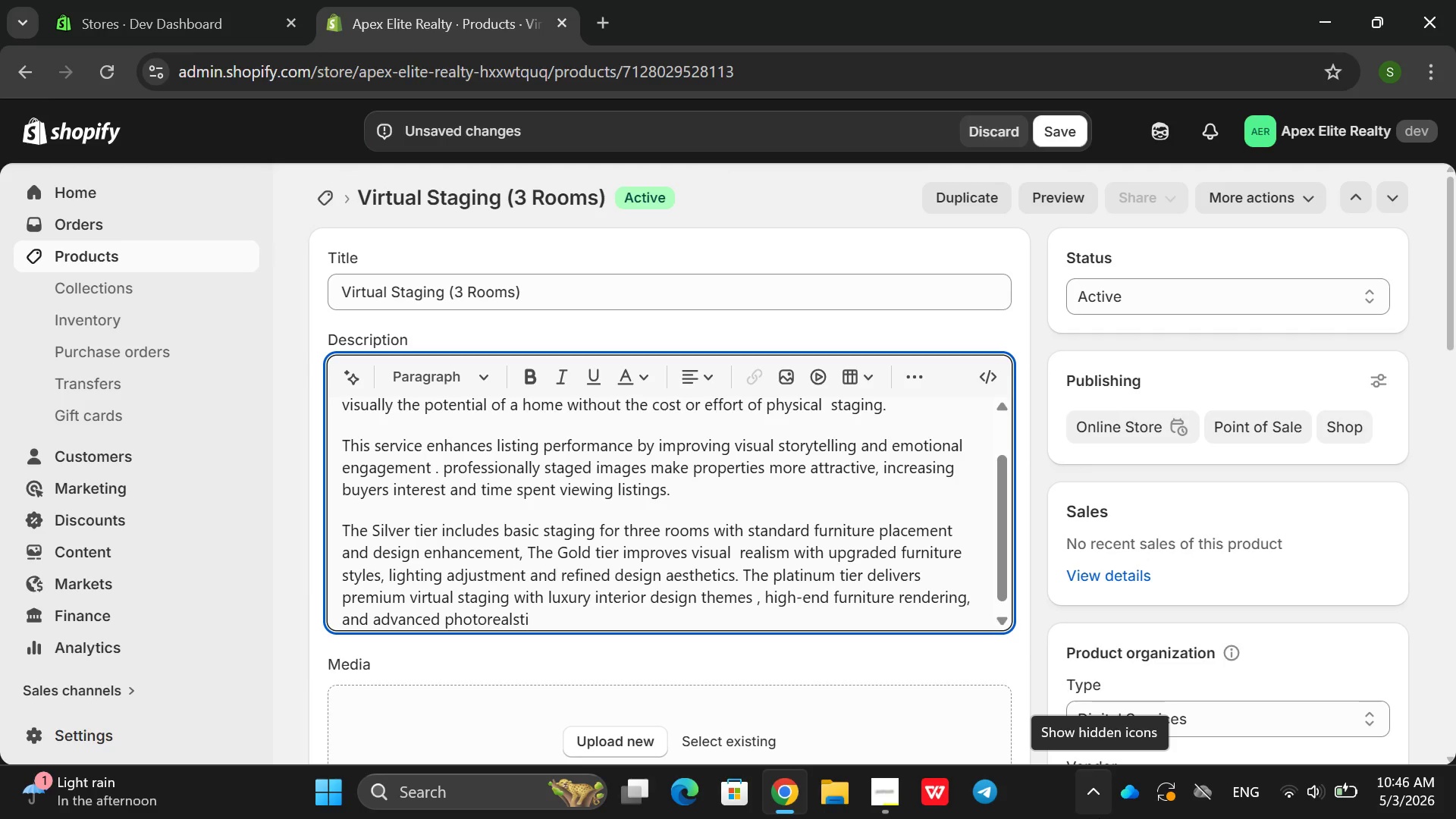 
key(Backspace)
 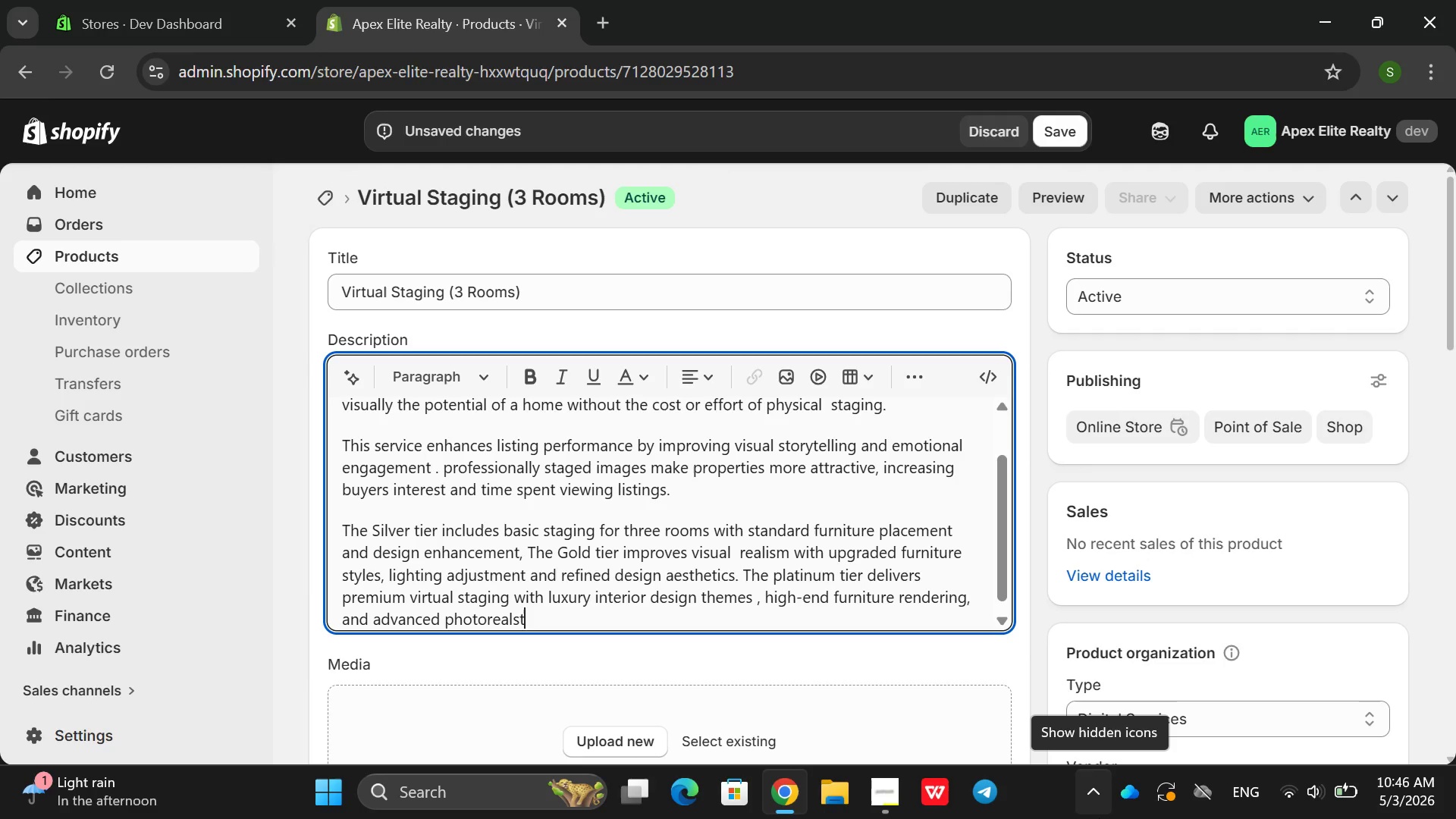 
key(Backspace)
 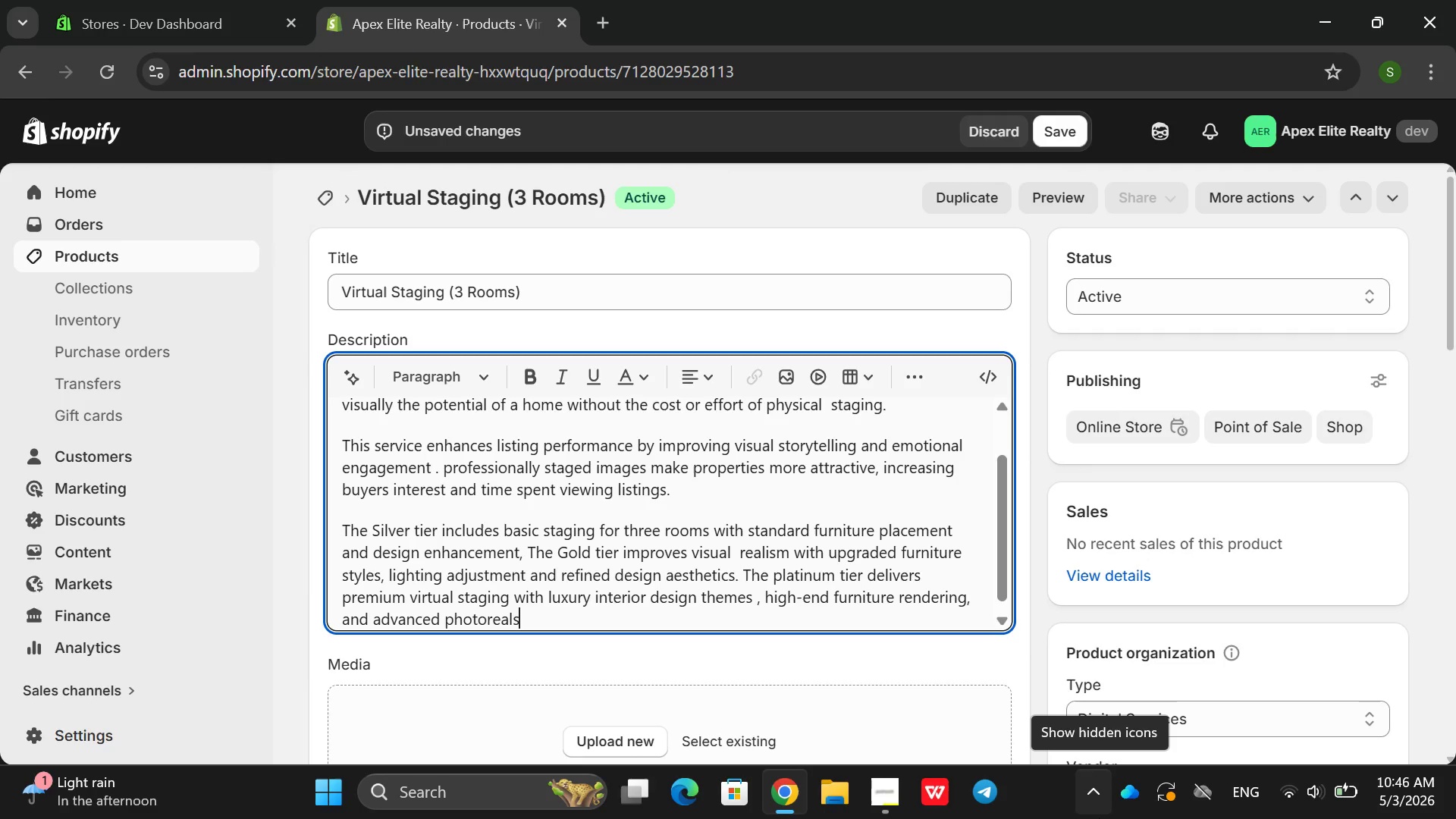 
key(Backspace)
 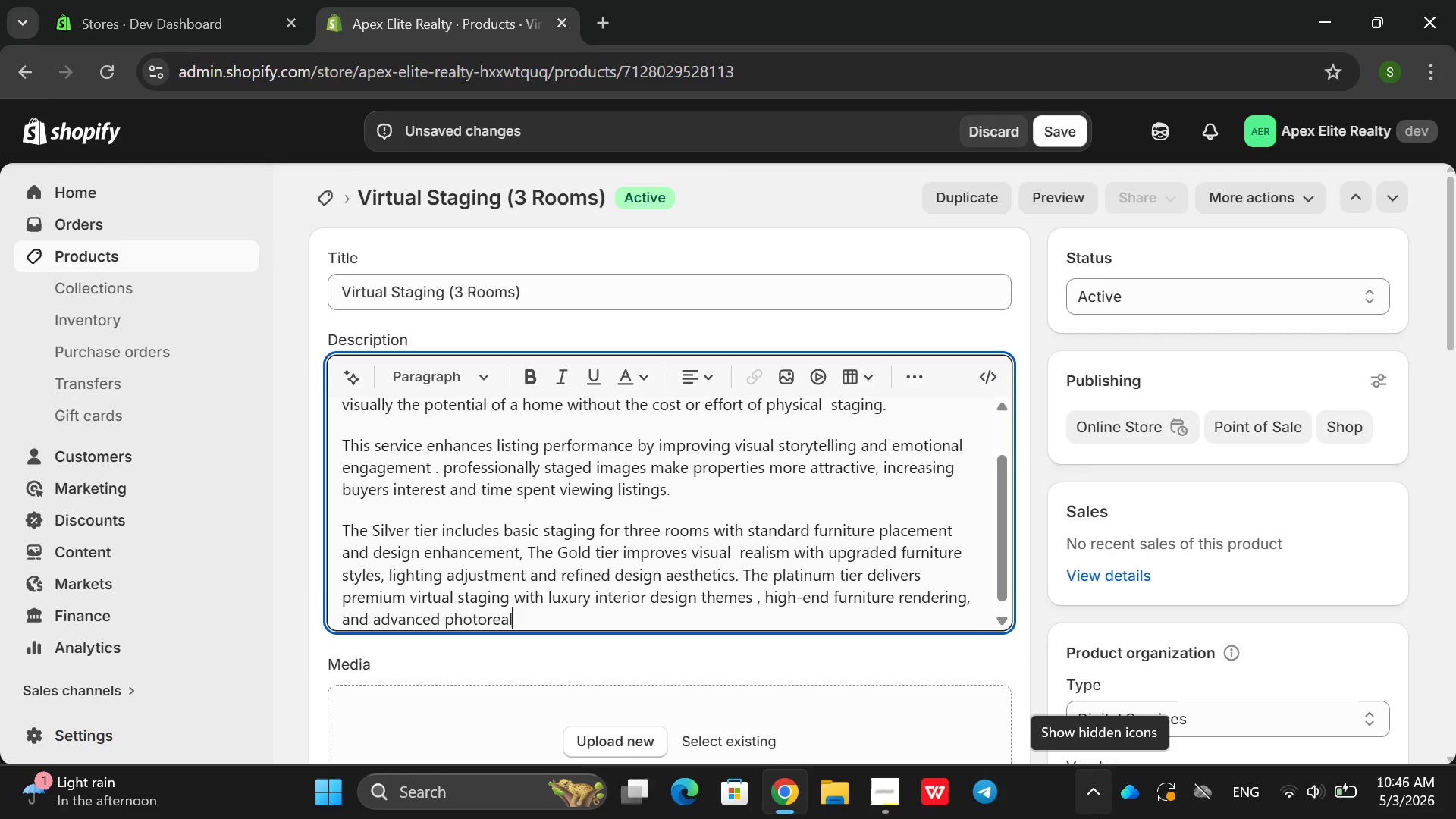 
key(Backspace)
 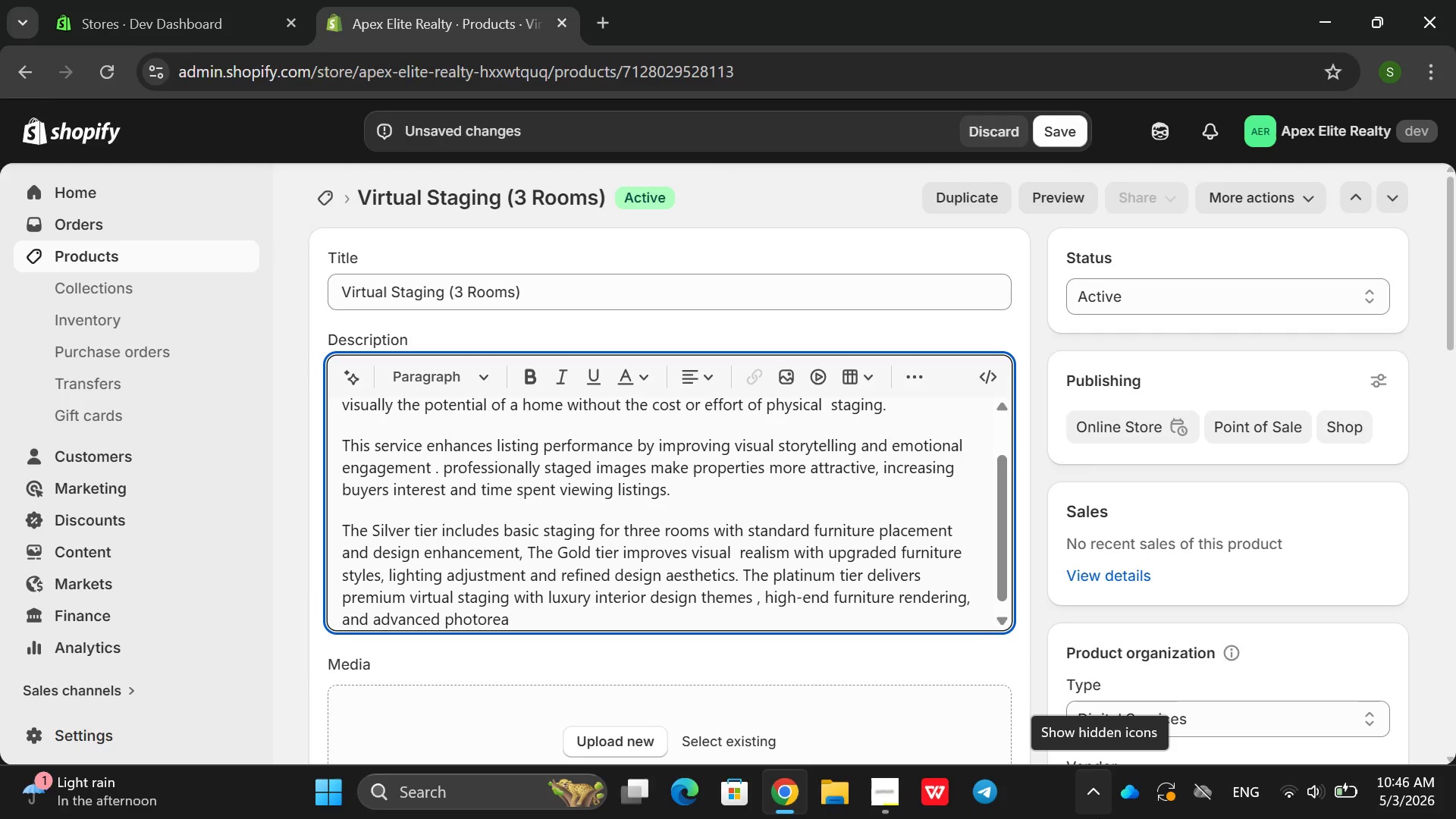 
key(Backspace)
 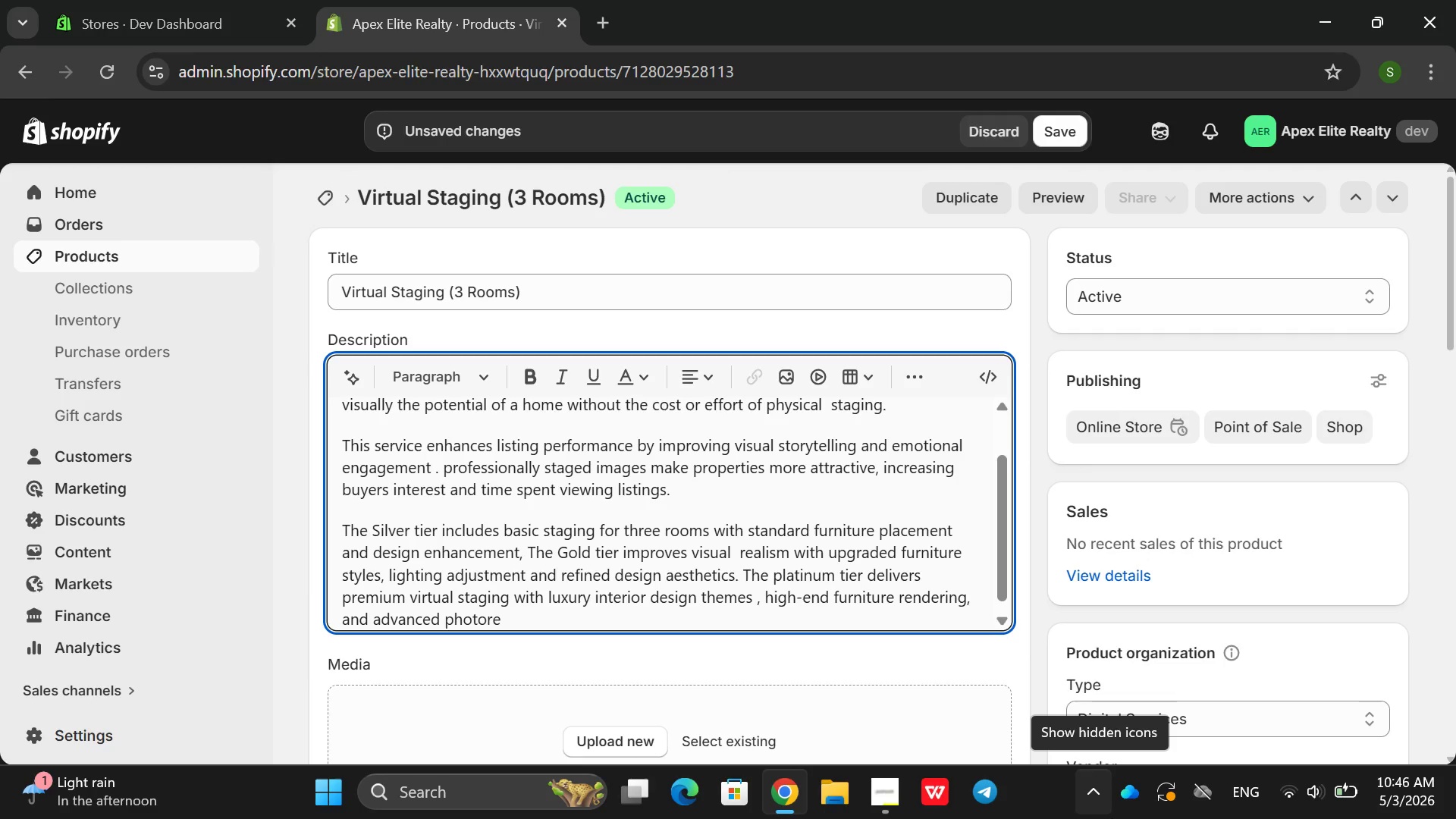 
wait(5.41)
 